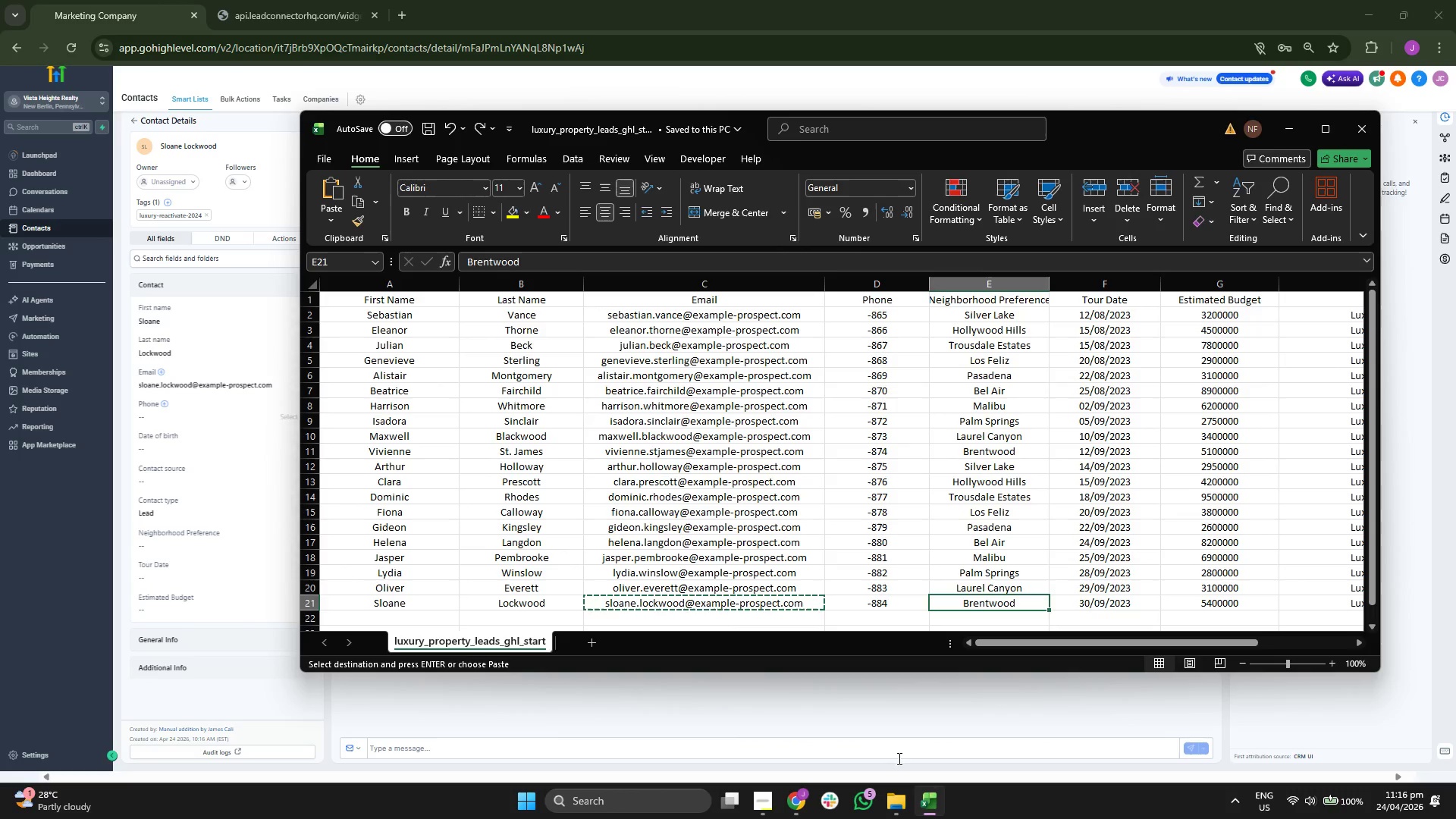 
key(ArrowRight)
 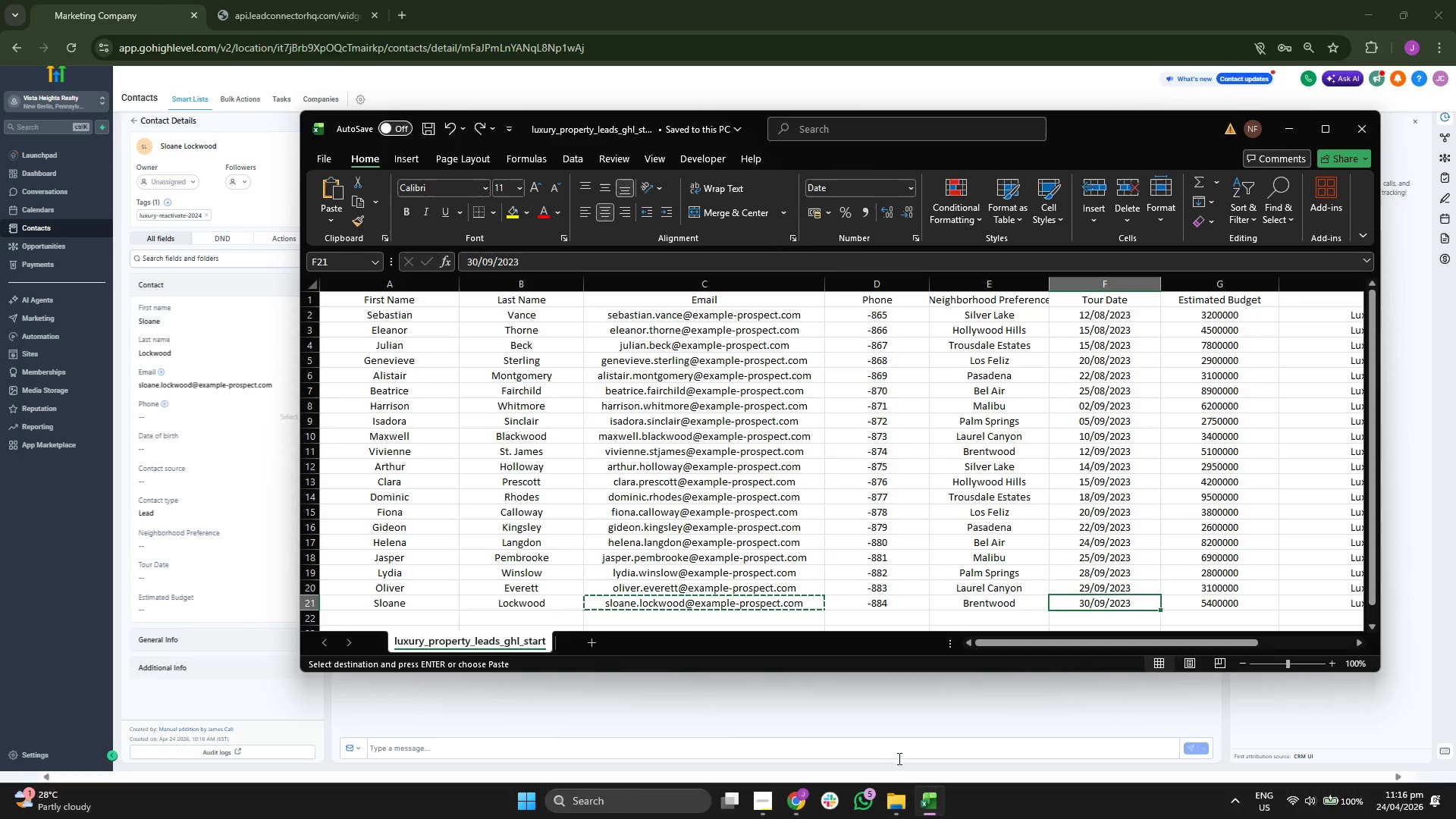 
key(Control+ControlLeft)
 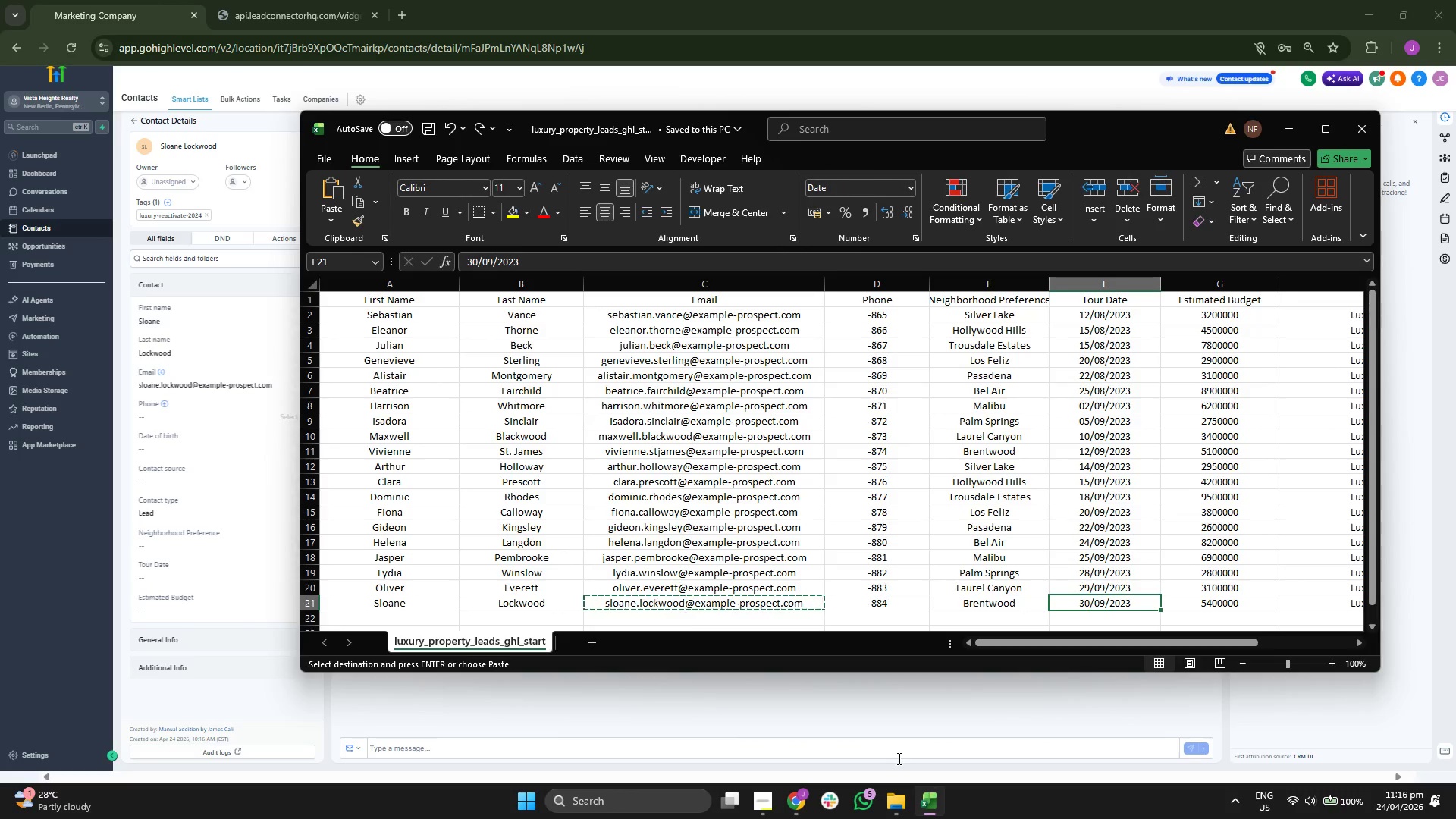 
key(Control+C)
 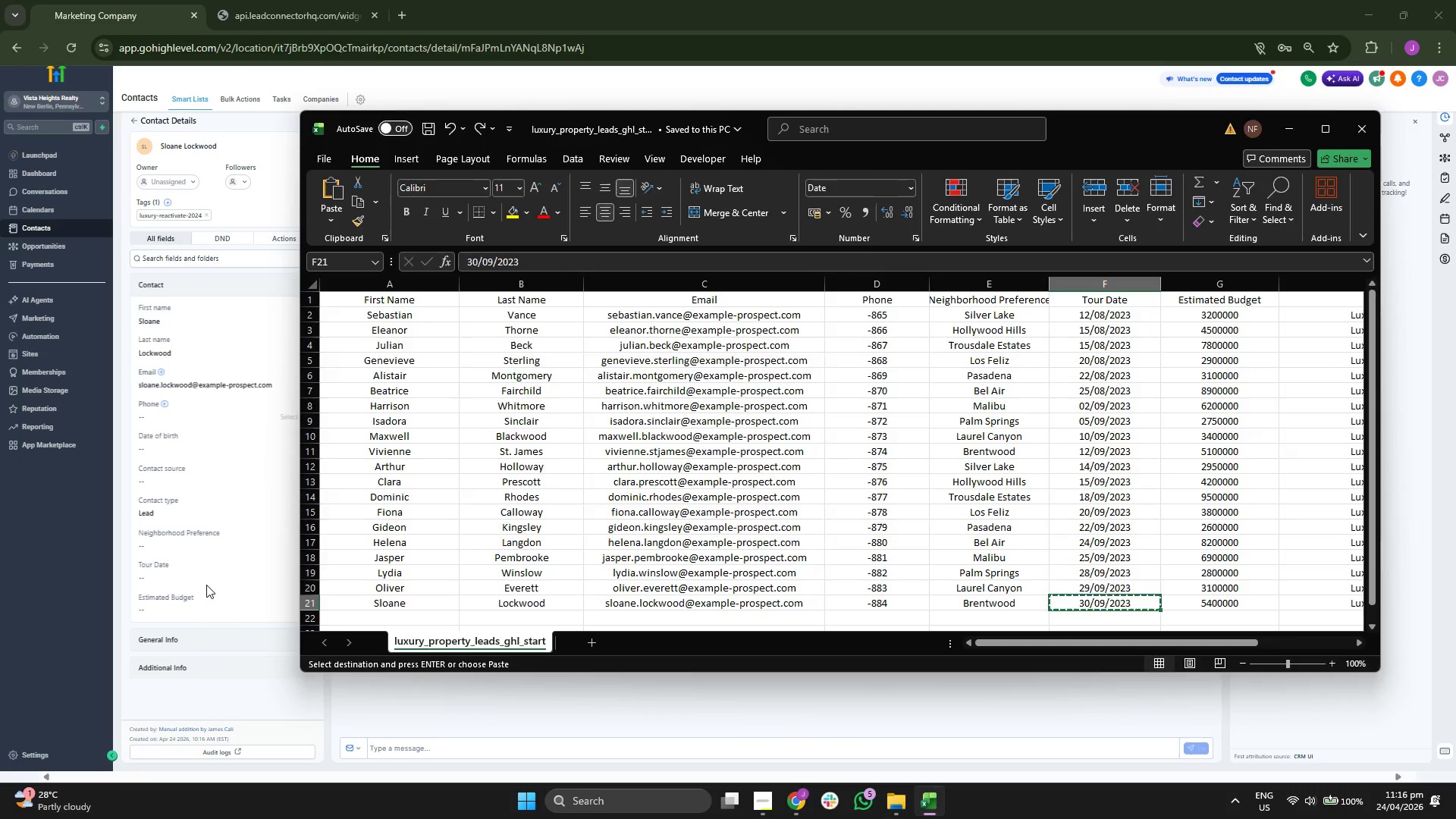 
key(Control+ControlLeft)
 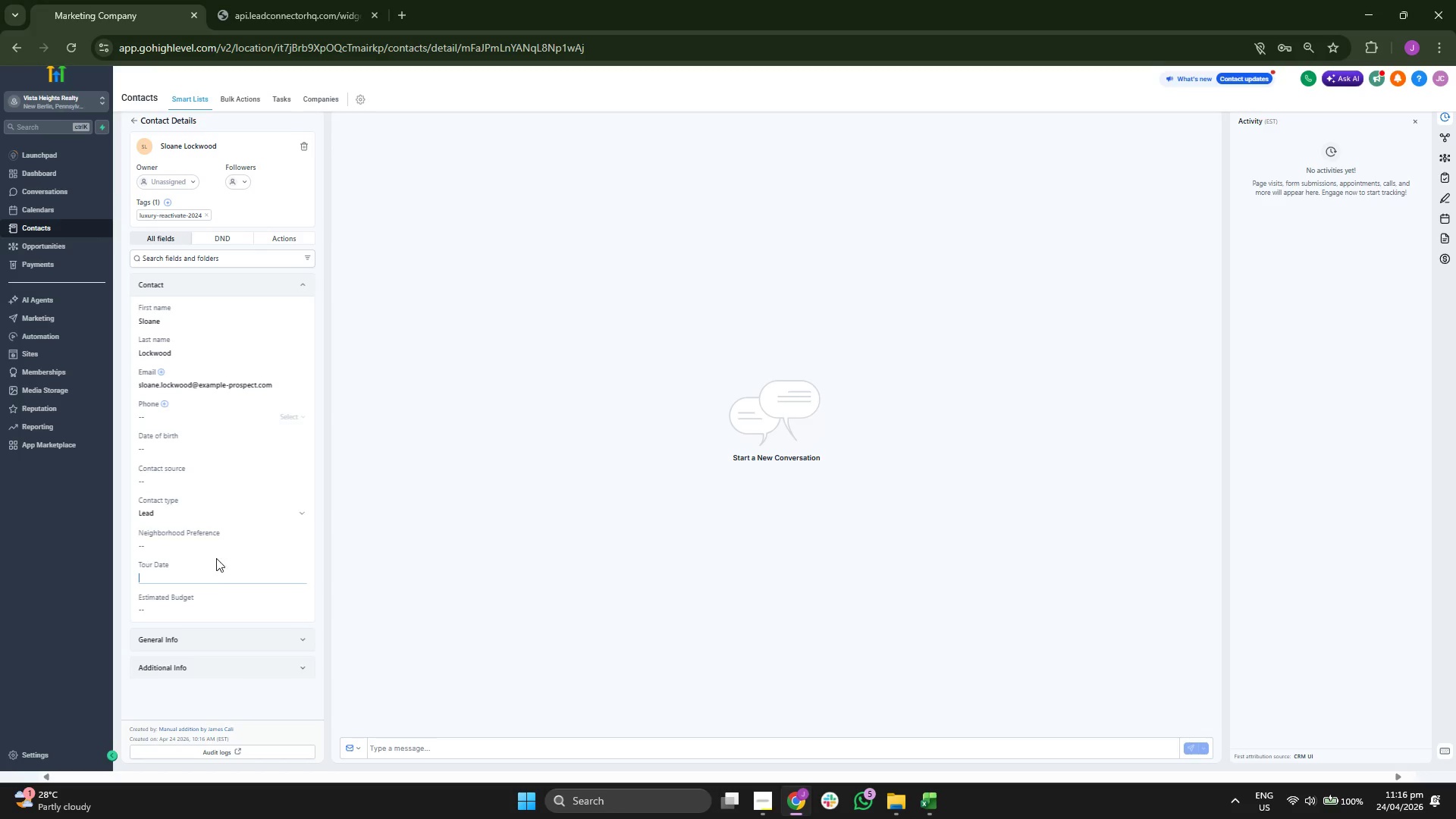 
key(Control+V)
 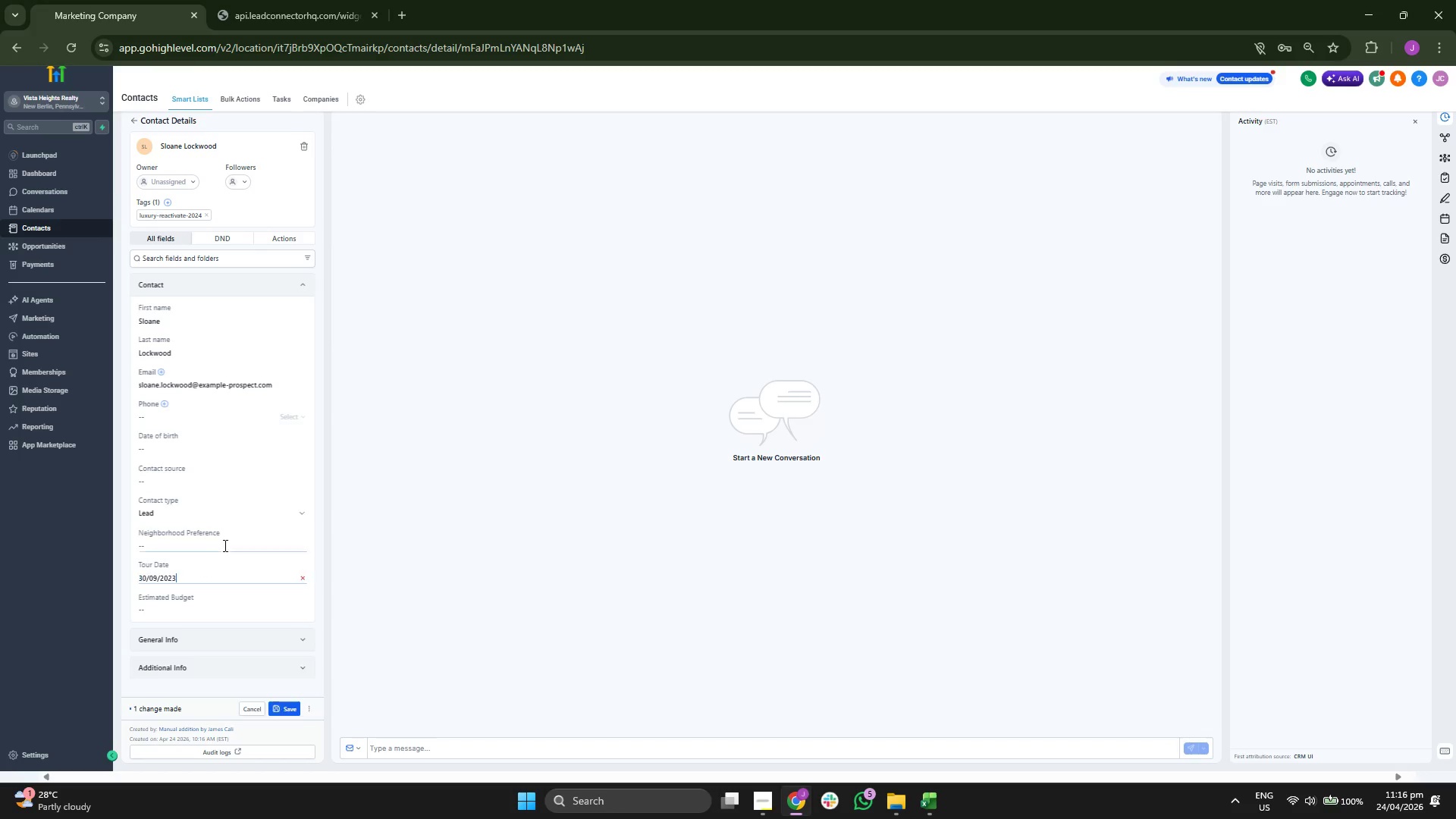 
left_click([225, 544])
 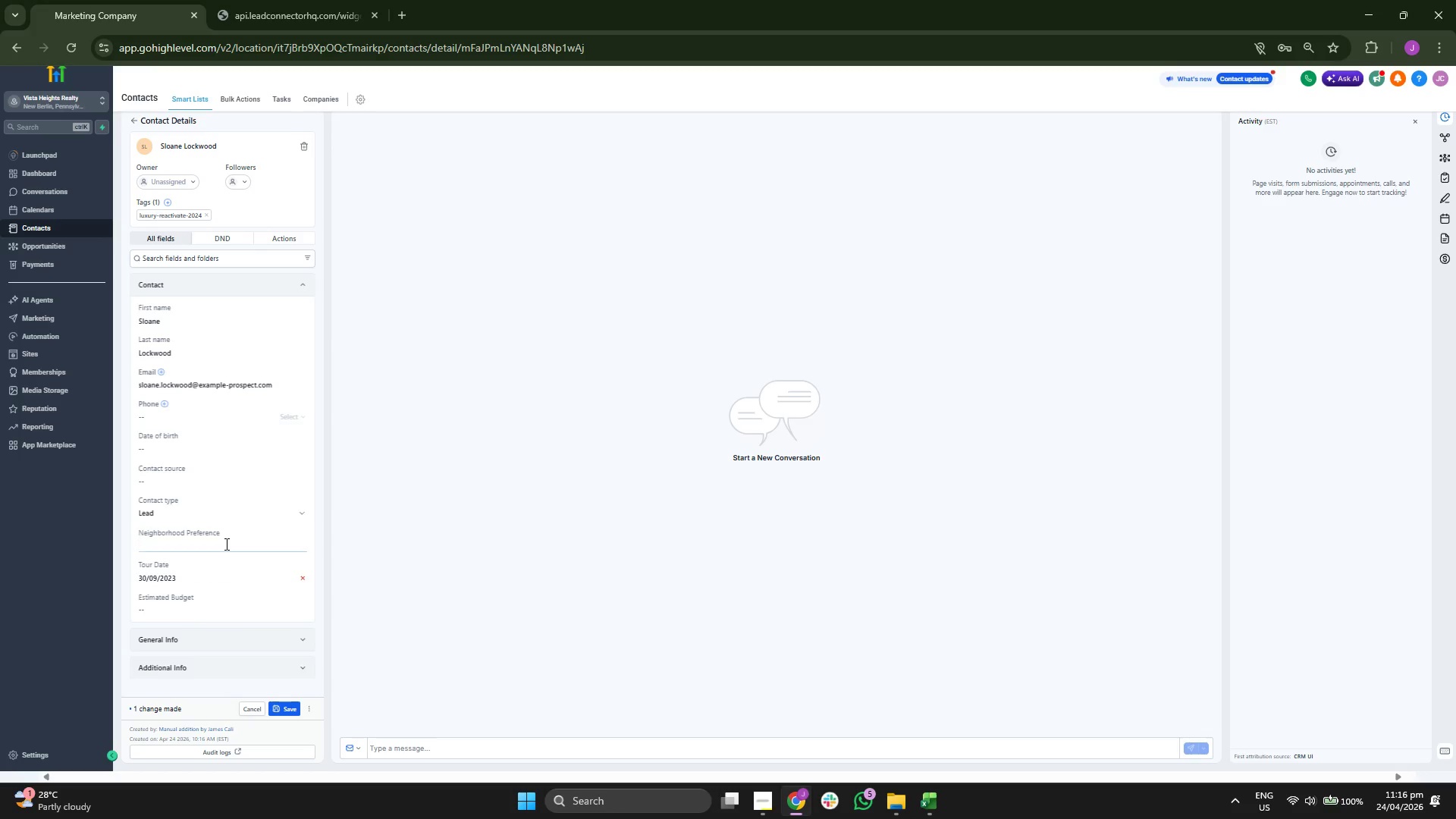 
type(Brentwood)
 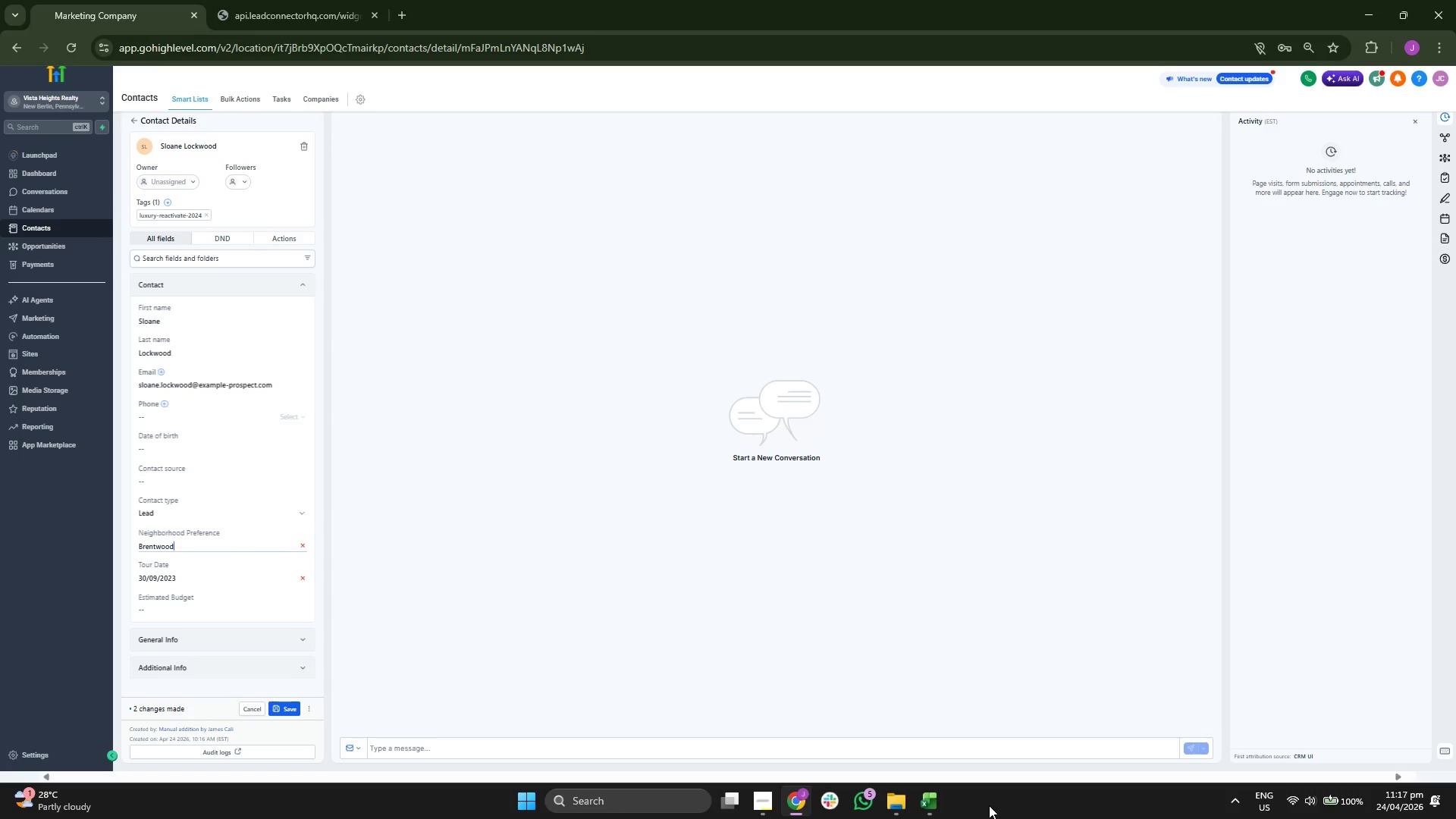 
left_click([922, 806])
 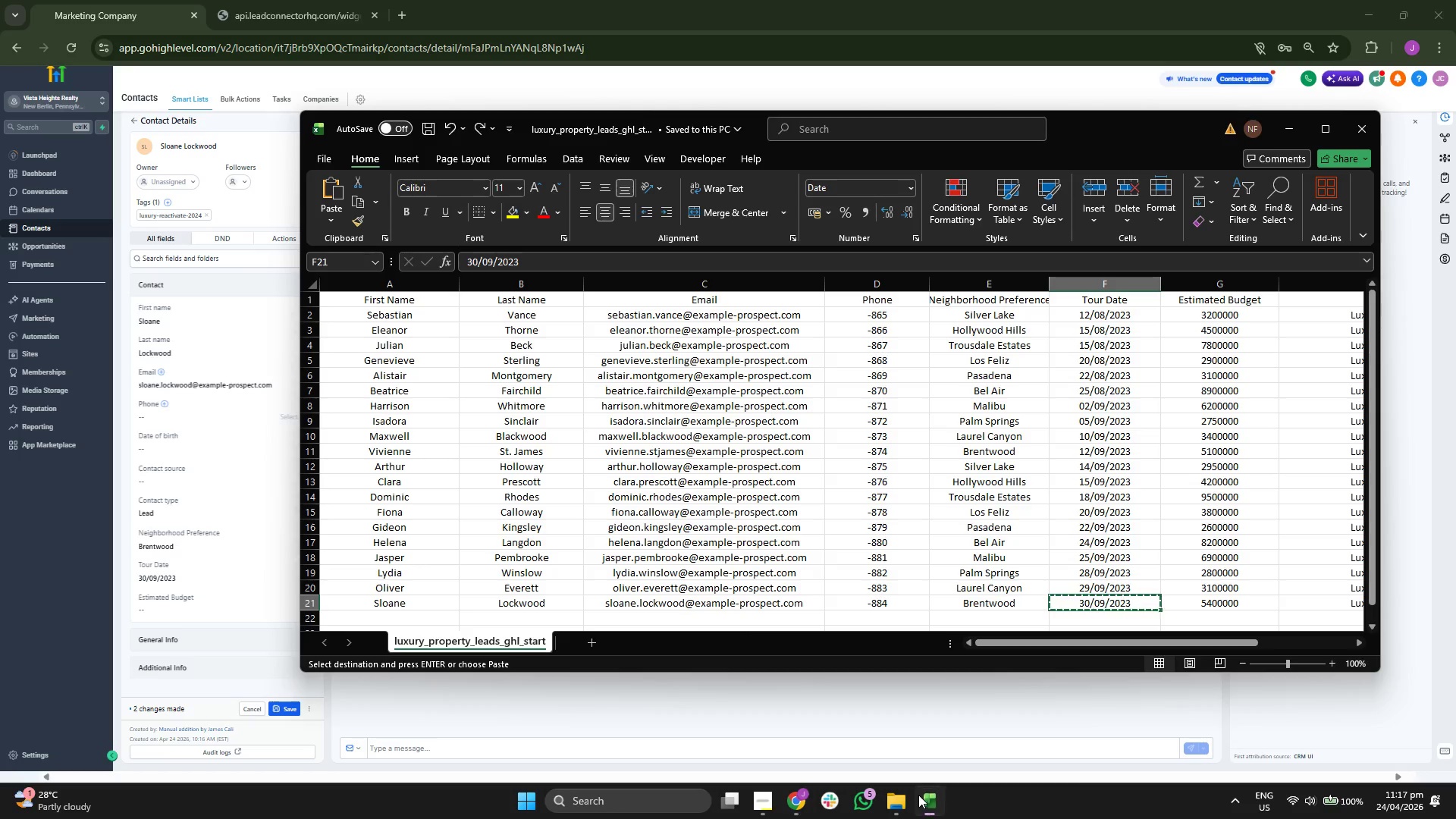 
key(ArrowRight)
 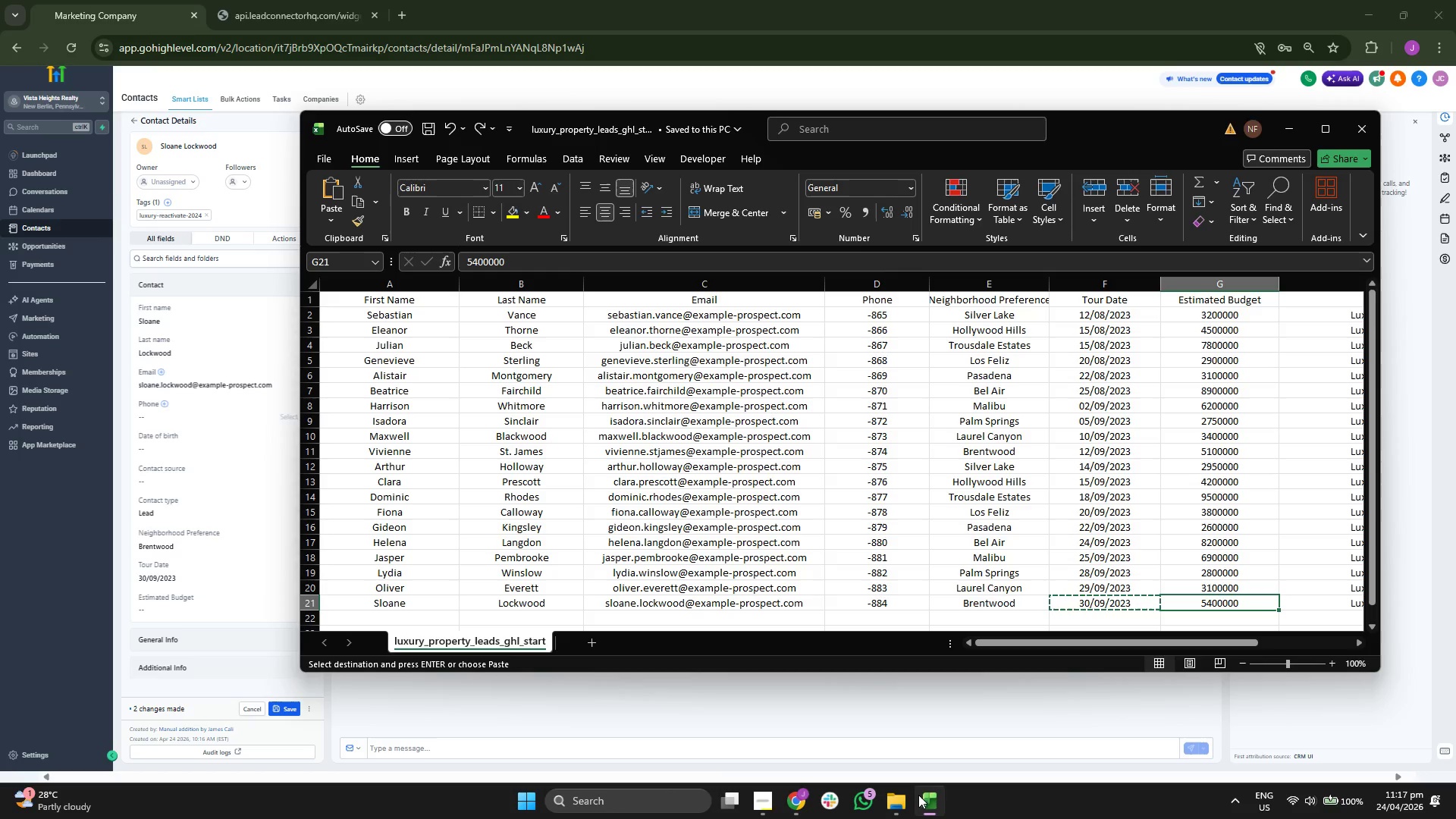 
key(Control+ControlLeft)
 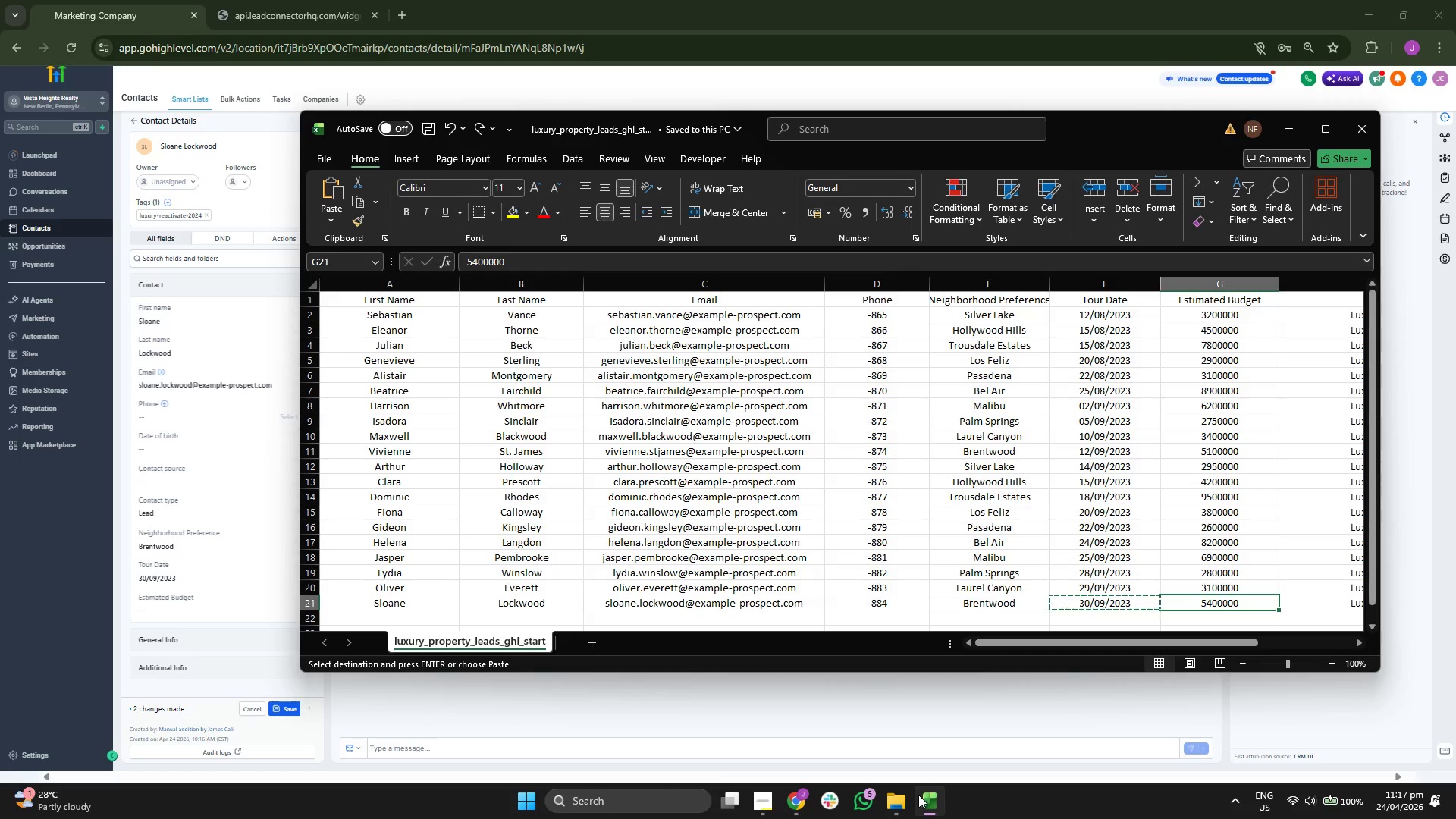 
key(Control+C)
 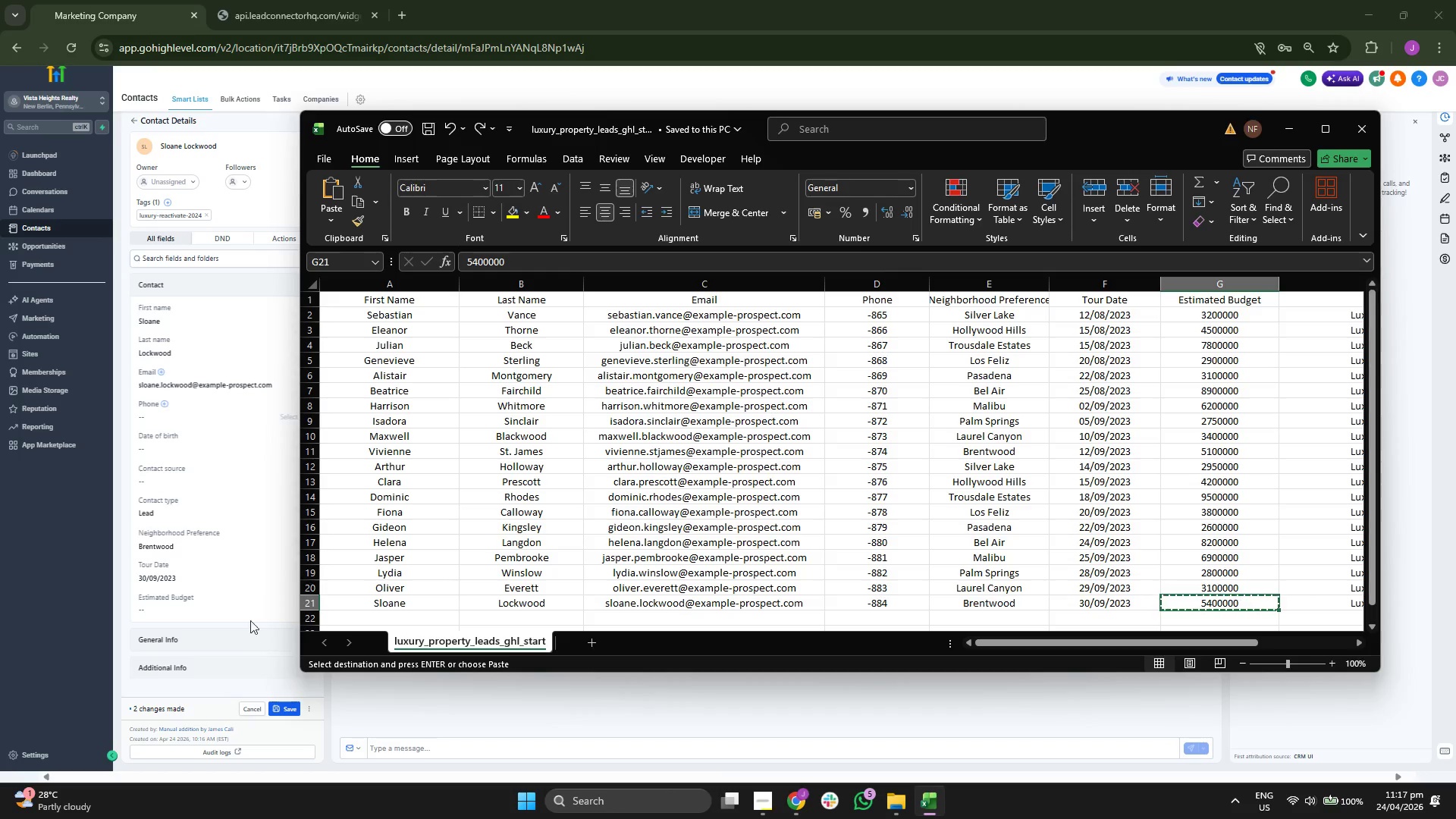 
key(Control+ControlLeft)
 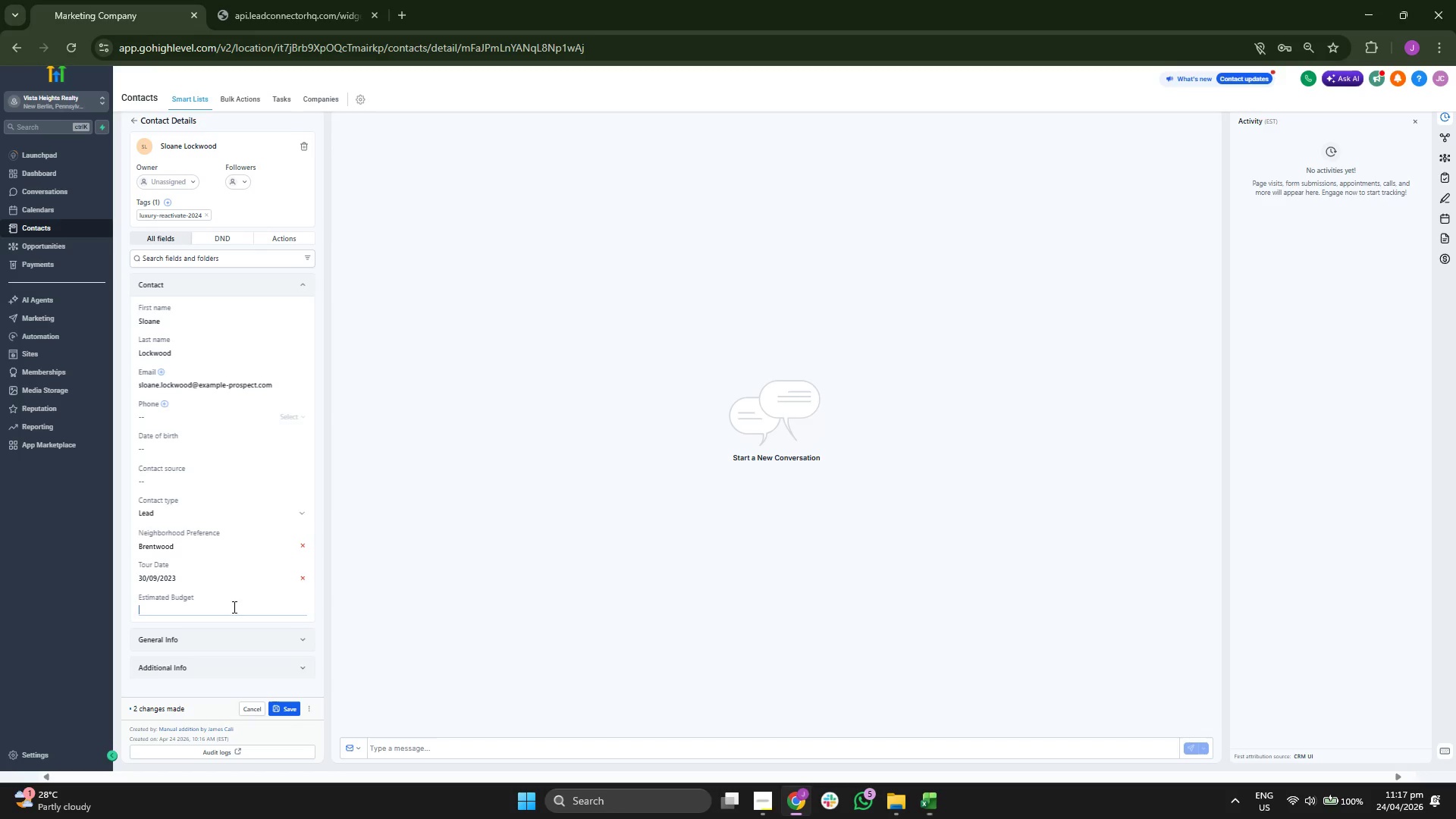 
key(Control+V)
 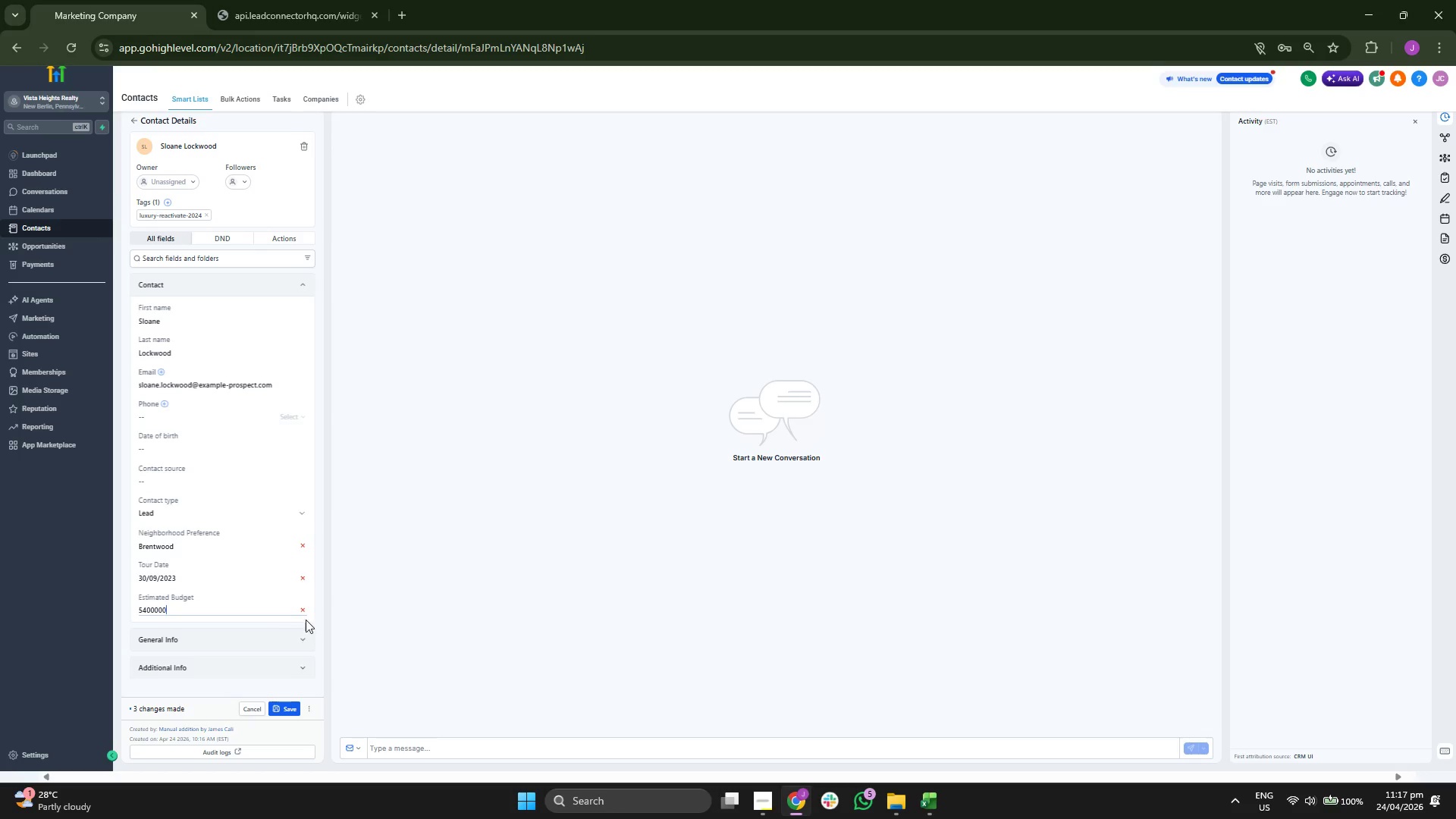 
left_click([326, 613])
 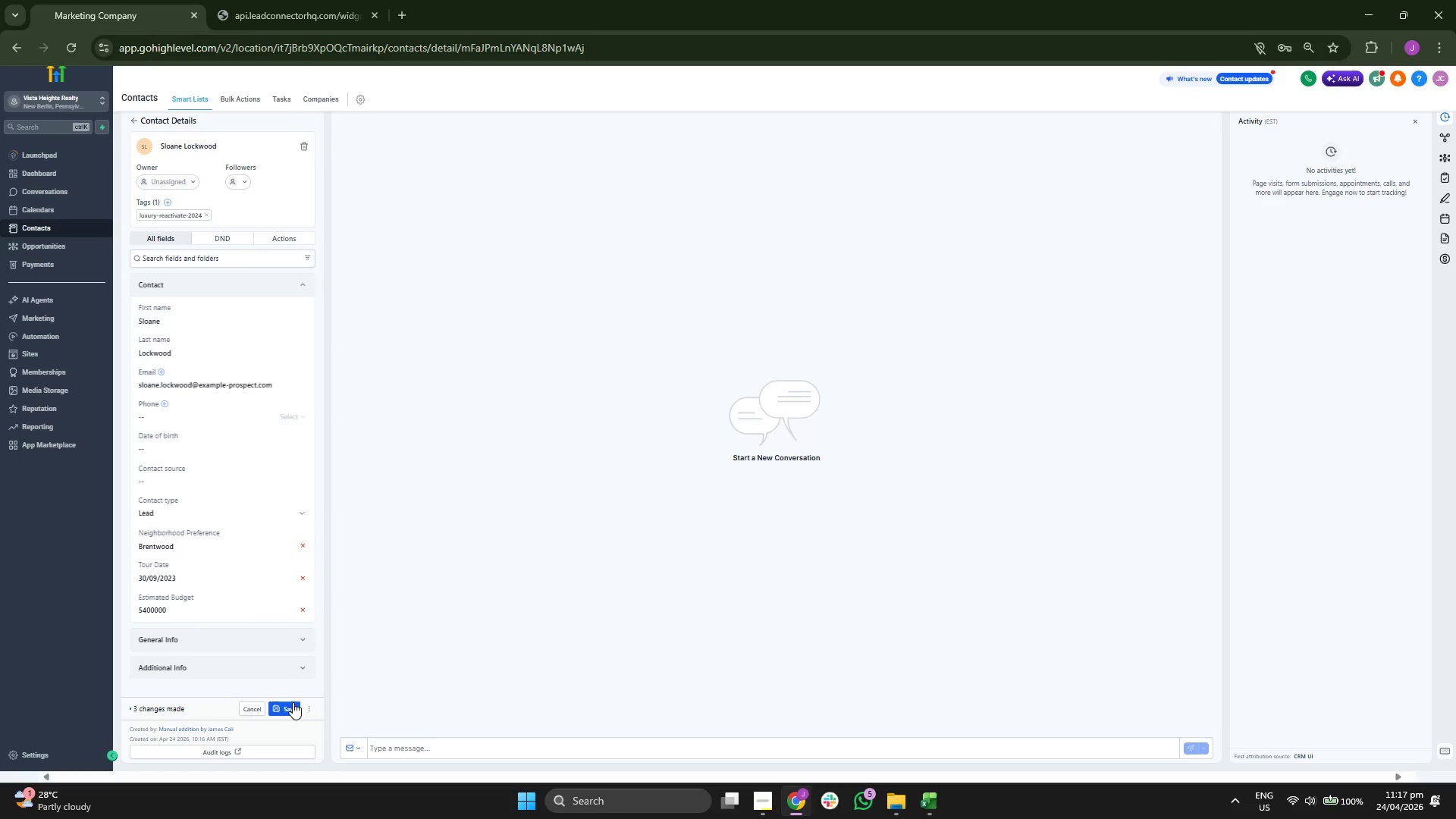 
left_click([285, 704])
 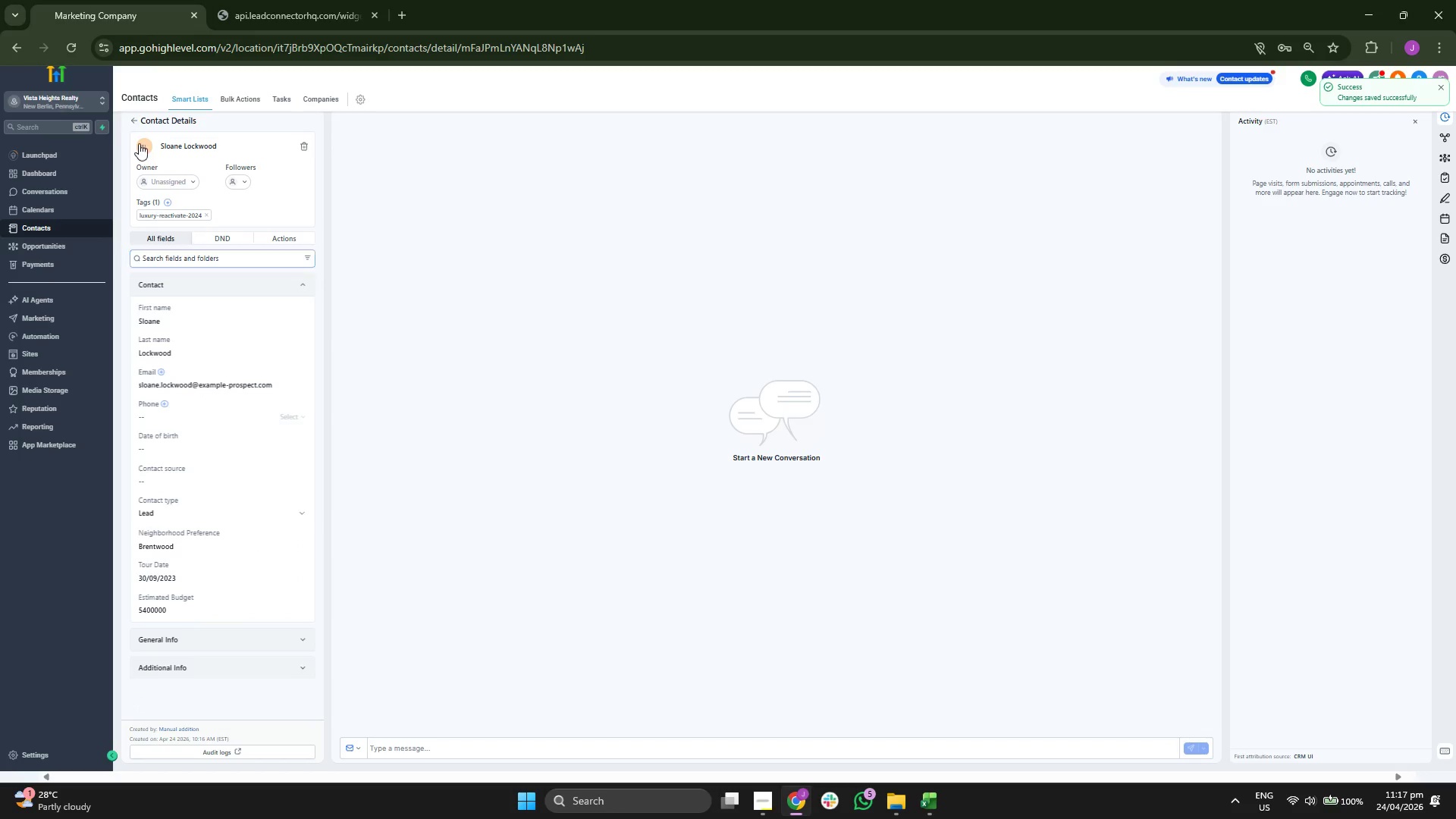 
left_click([130, 112])
 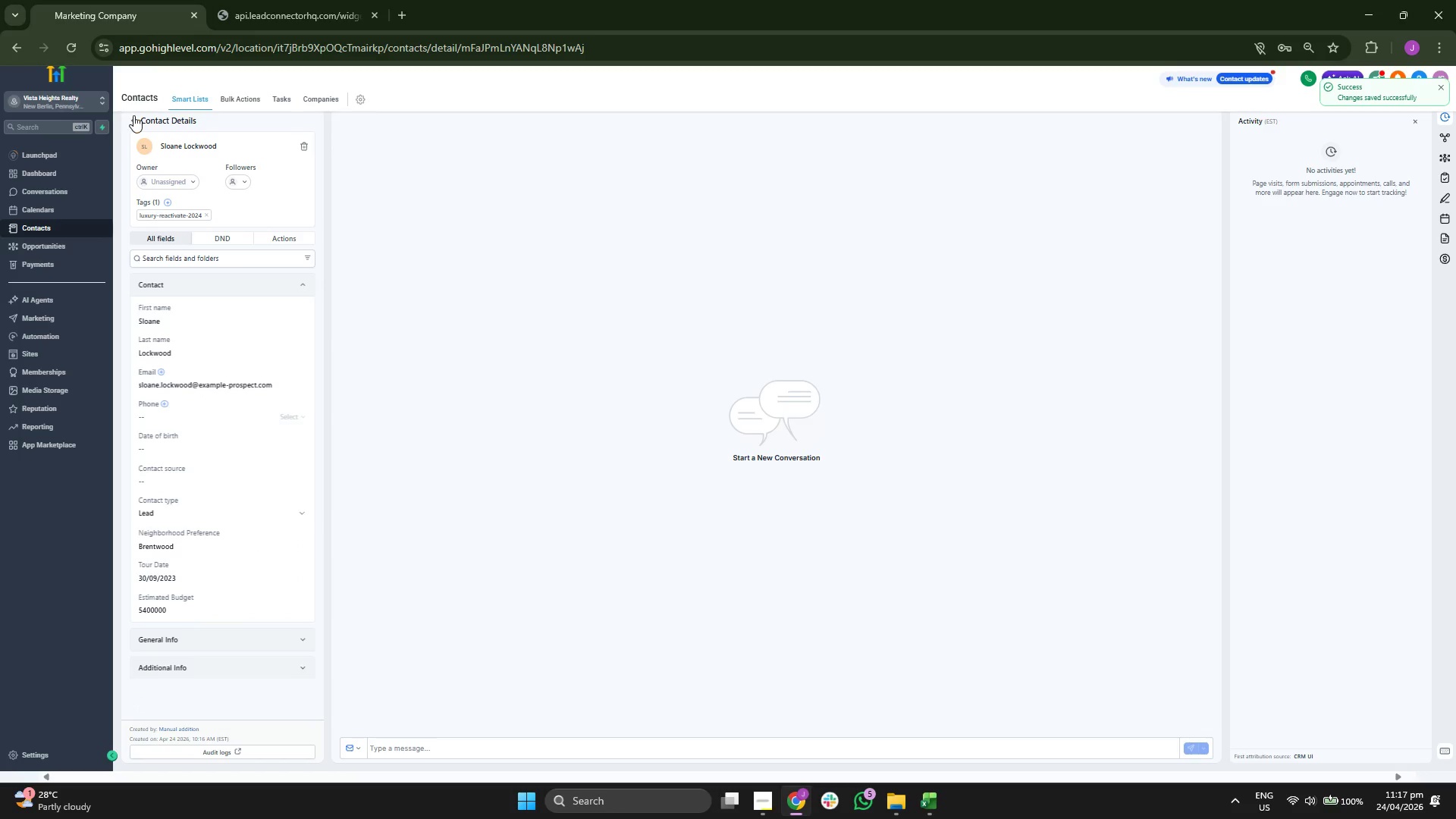 
left_click([134, 116])
 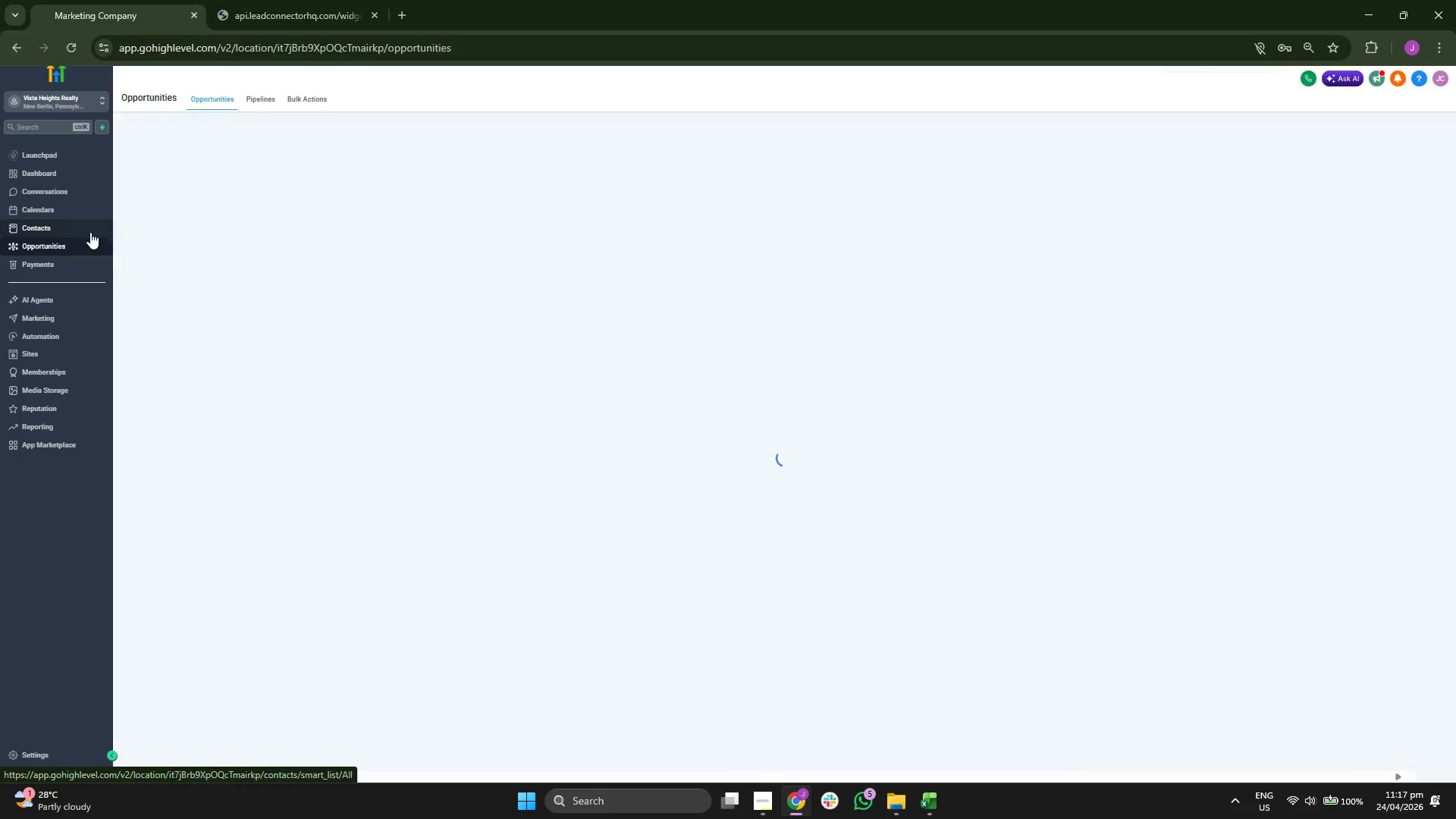 
wait(12.27)
 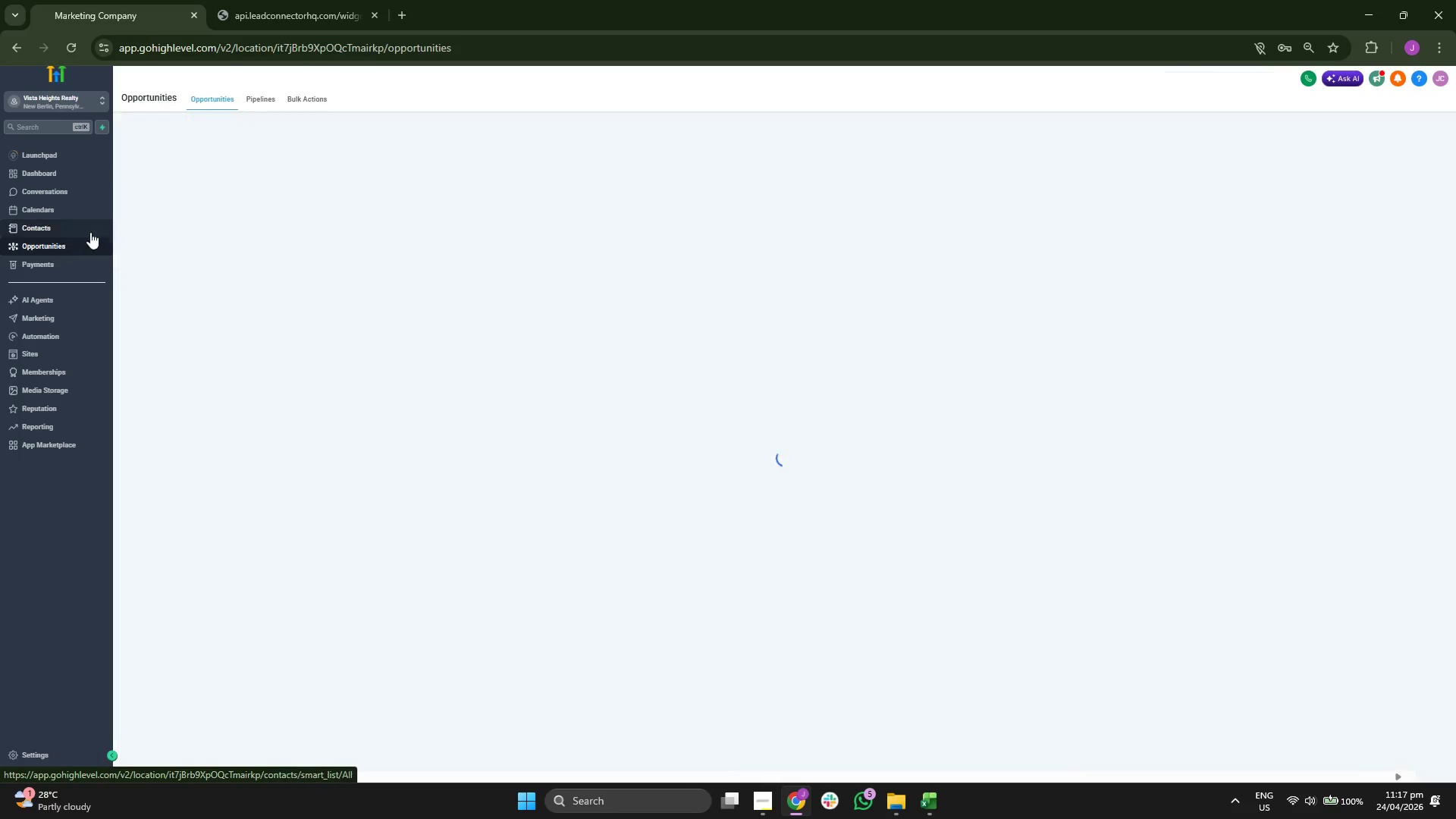 
left_click([1405, 117])
 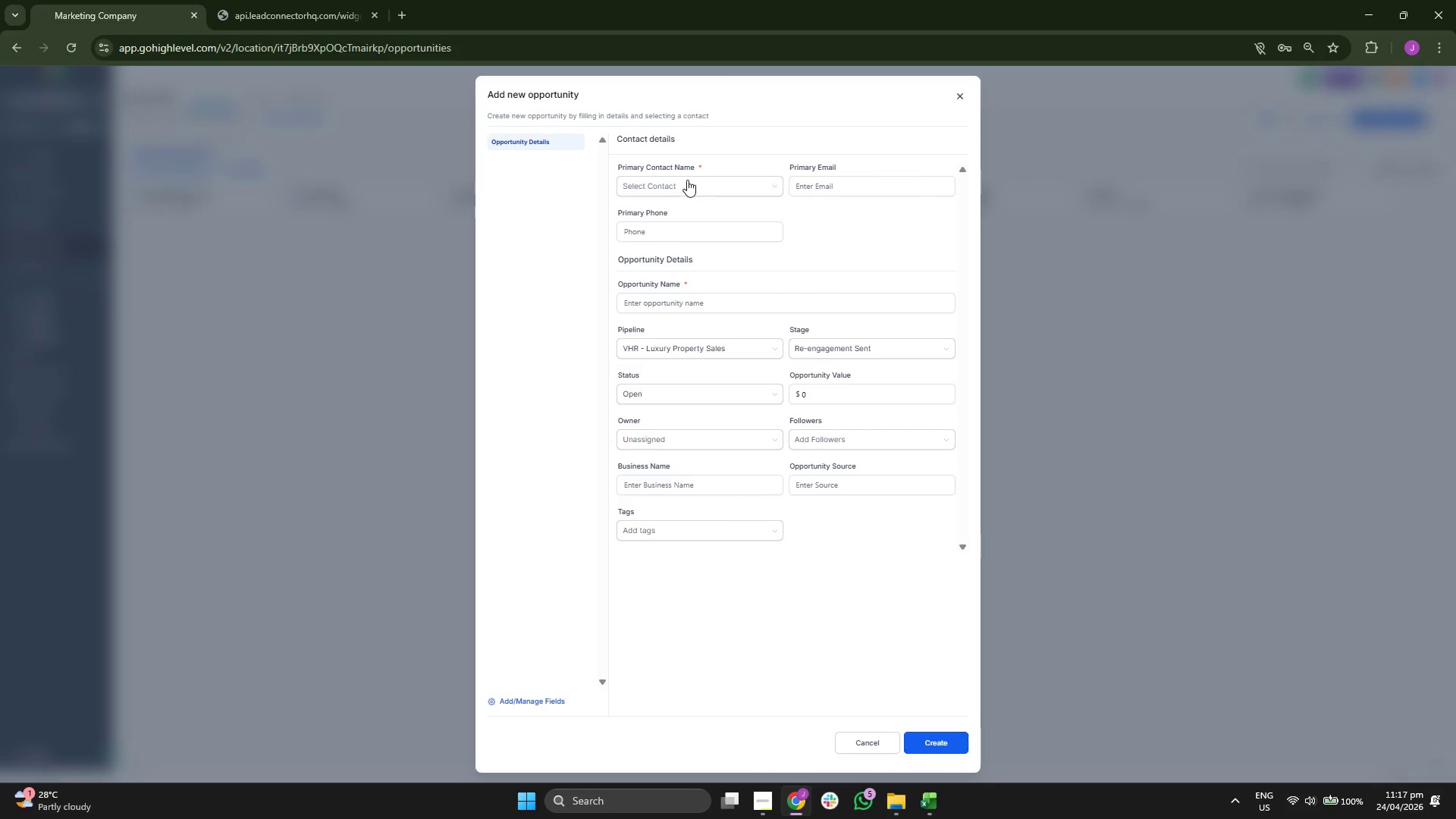 
left_click([688, 180])
 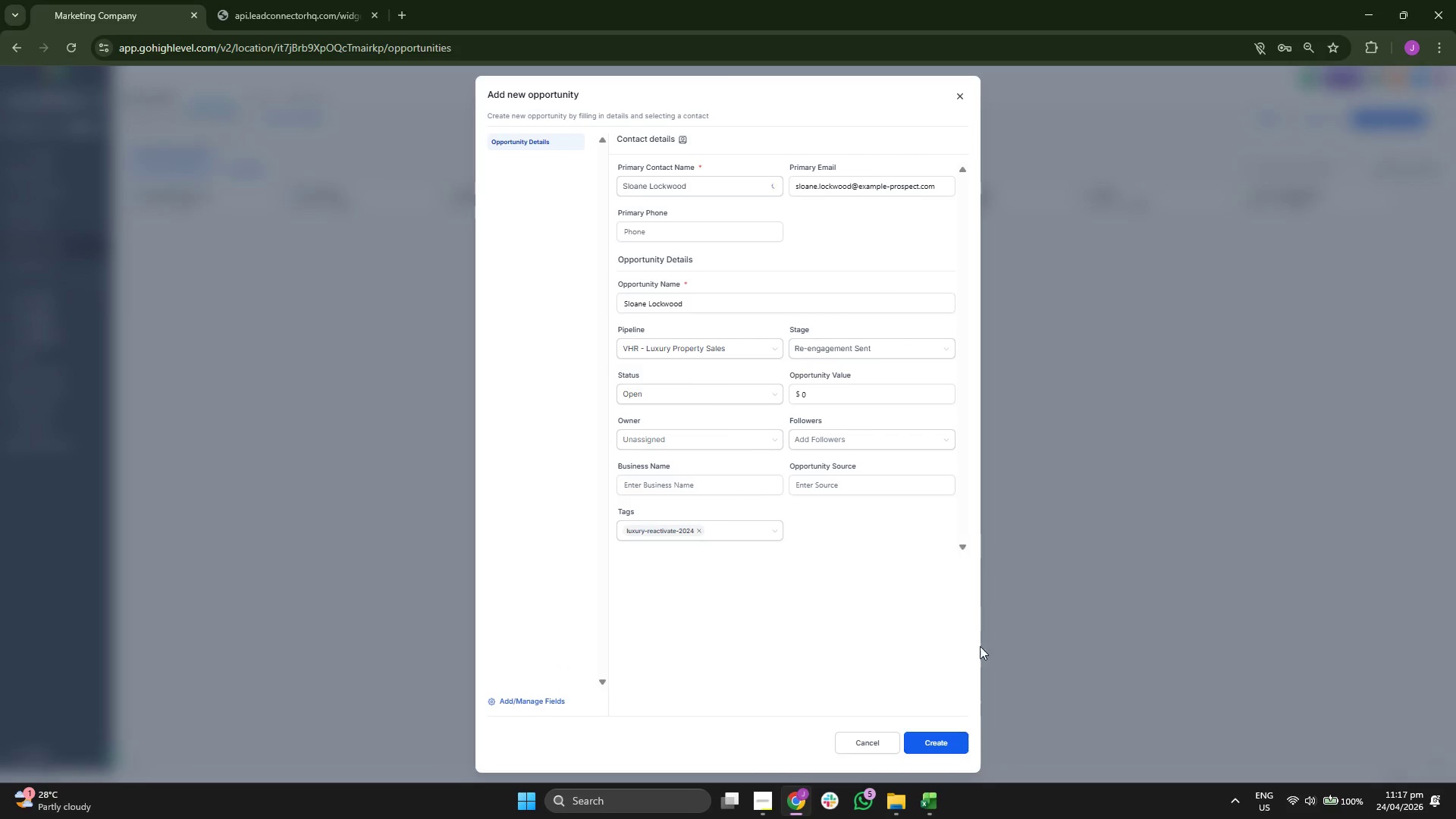 
left_click([945, 743])
 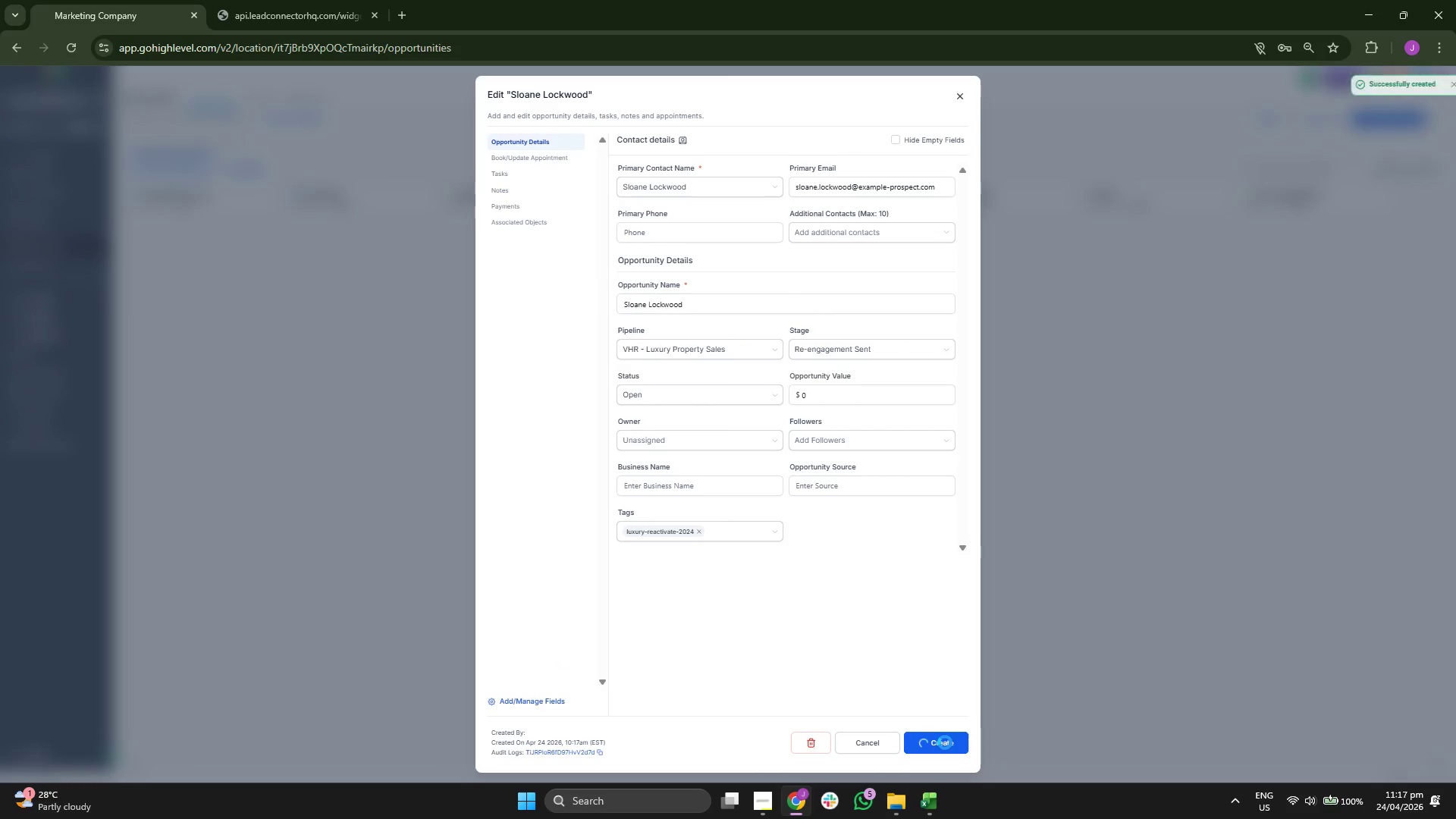 
left_click([945, 742])
 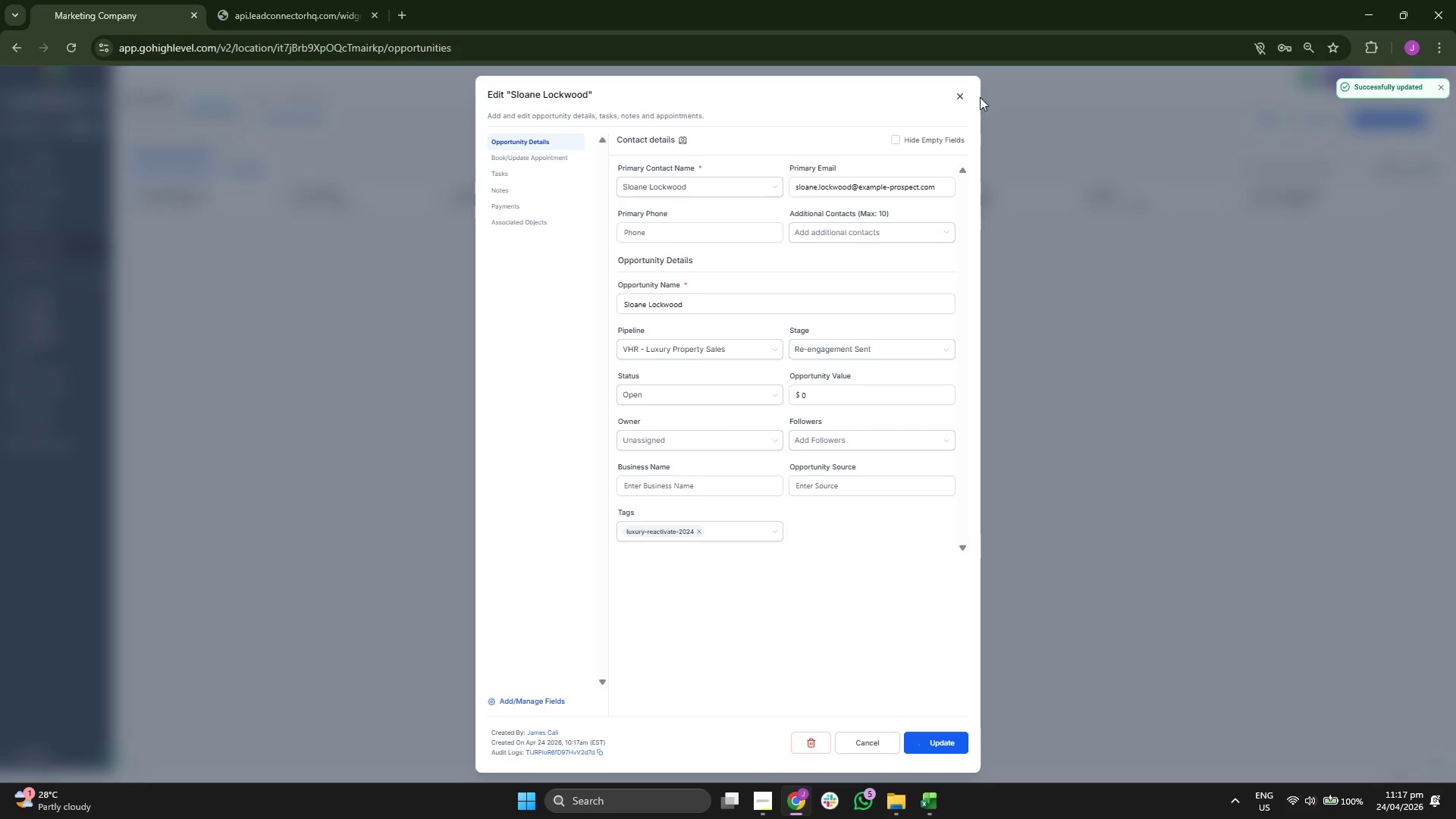 
double_click([957, 93])
 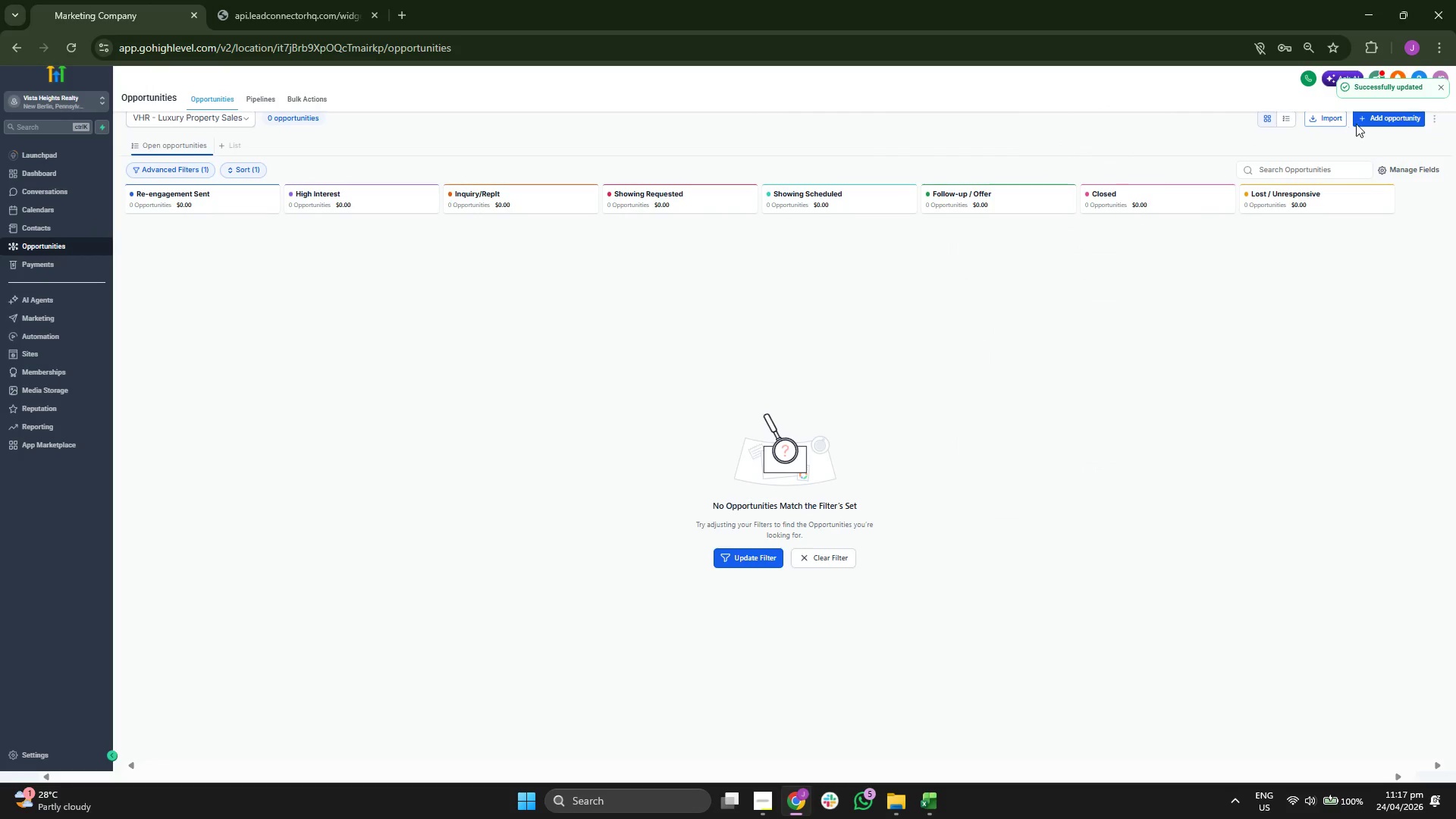 
left_click([1366, 121])
 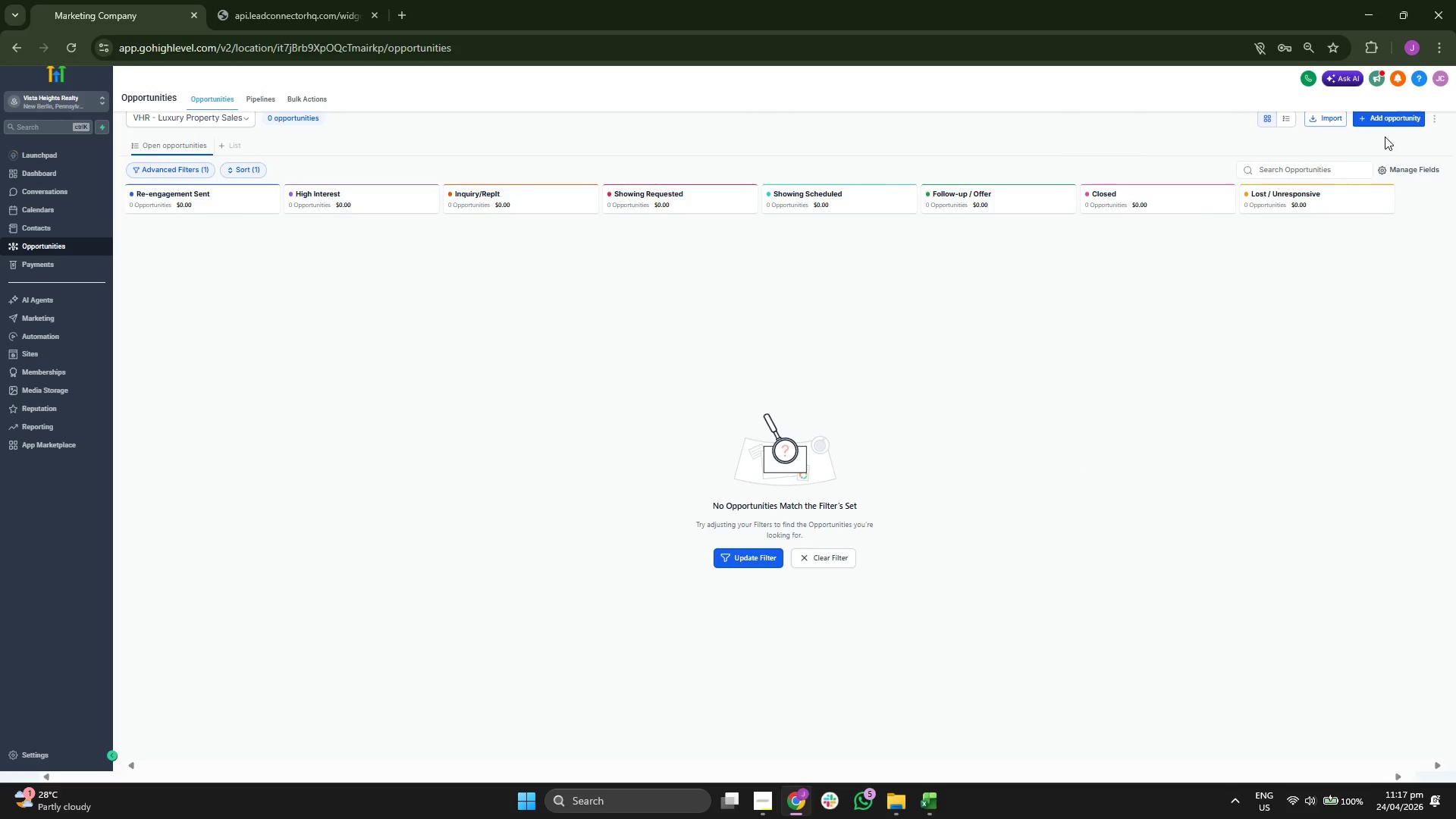 
left_click([1379, 118])
 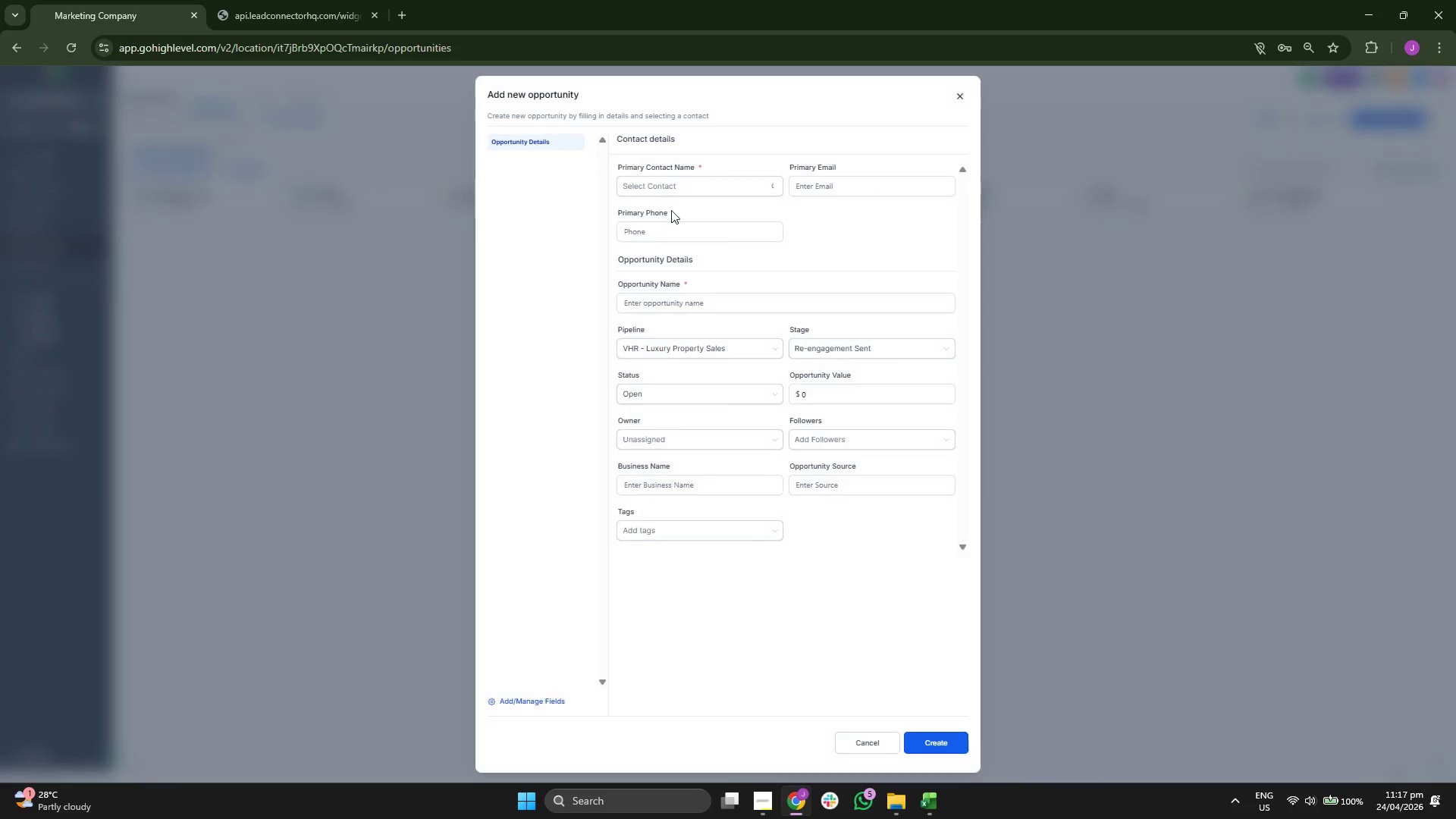 
left_click_drag(start_coordinate=[645, 176], to_coordinate=[679, 226])
 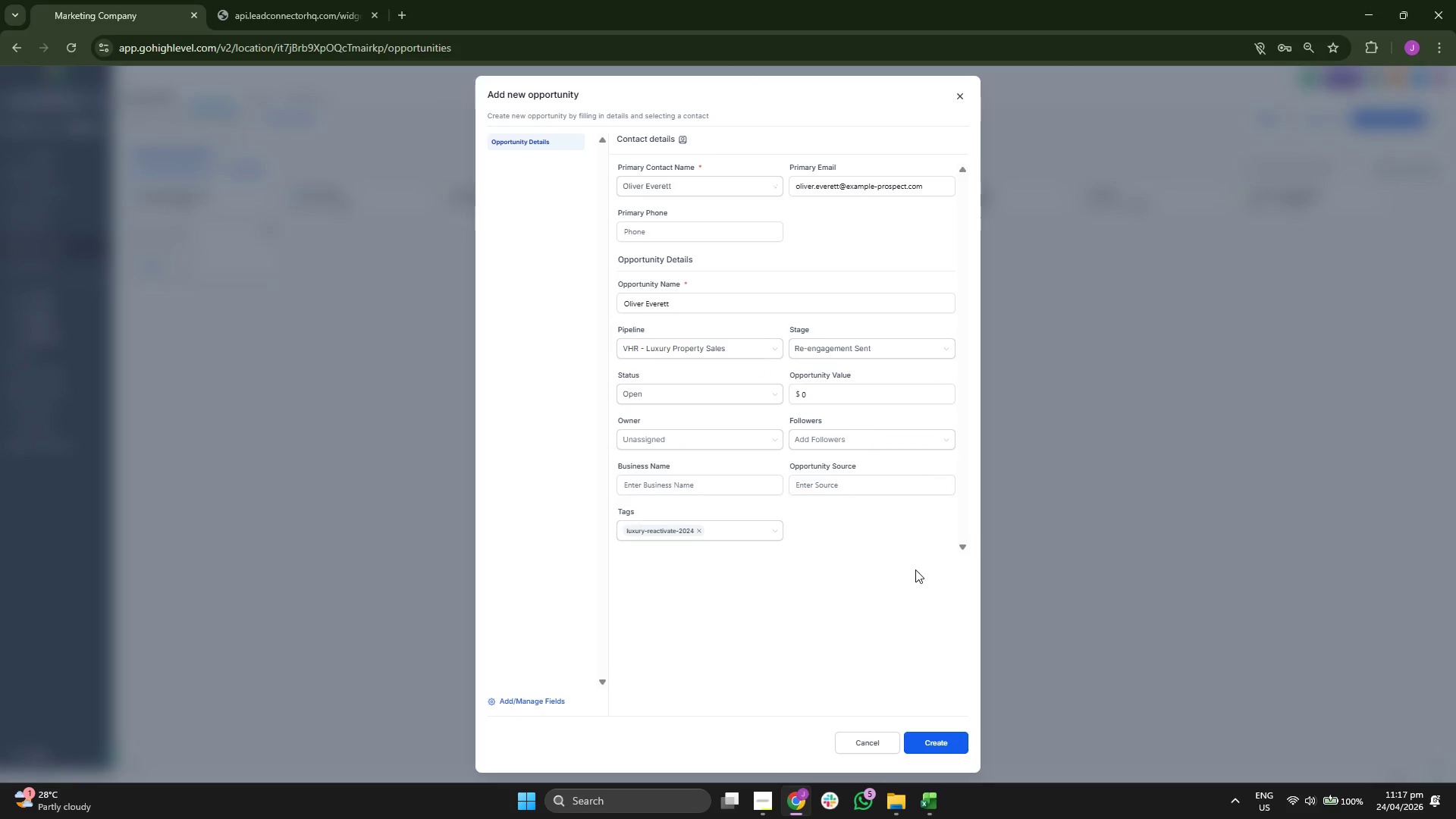 
left_click([679, 226])
 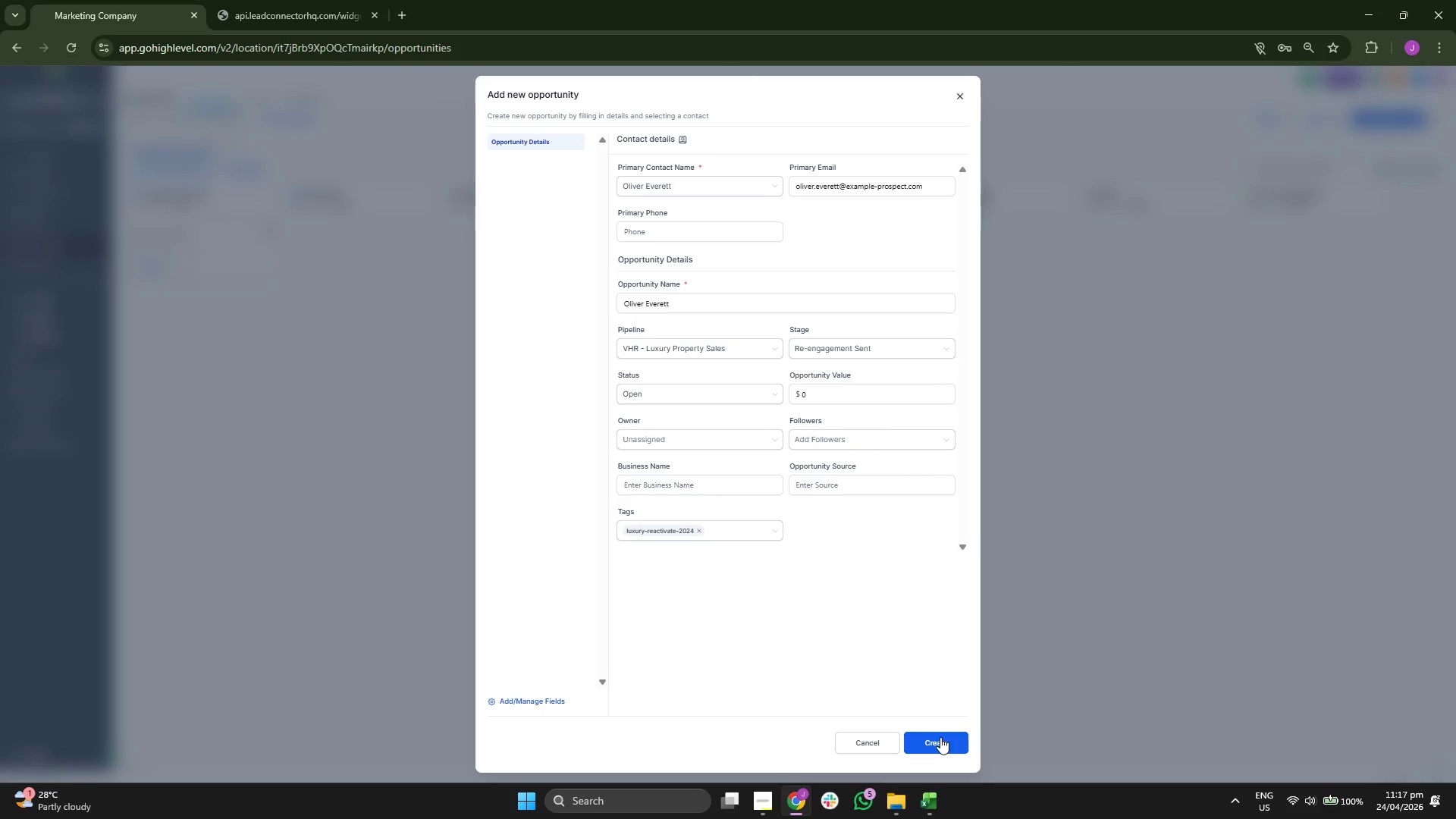 
left_click([943, 737])
 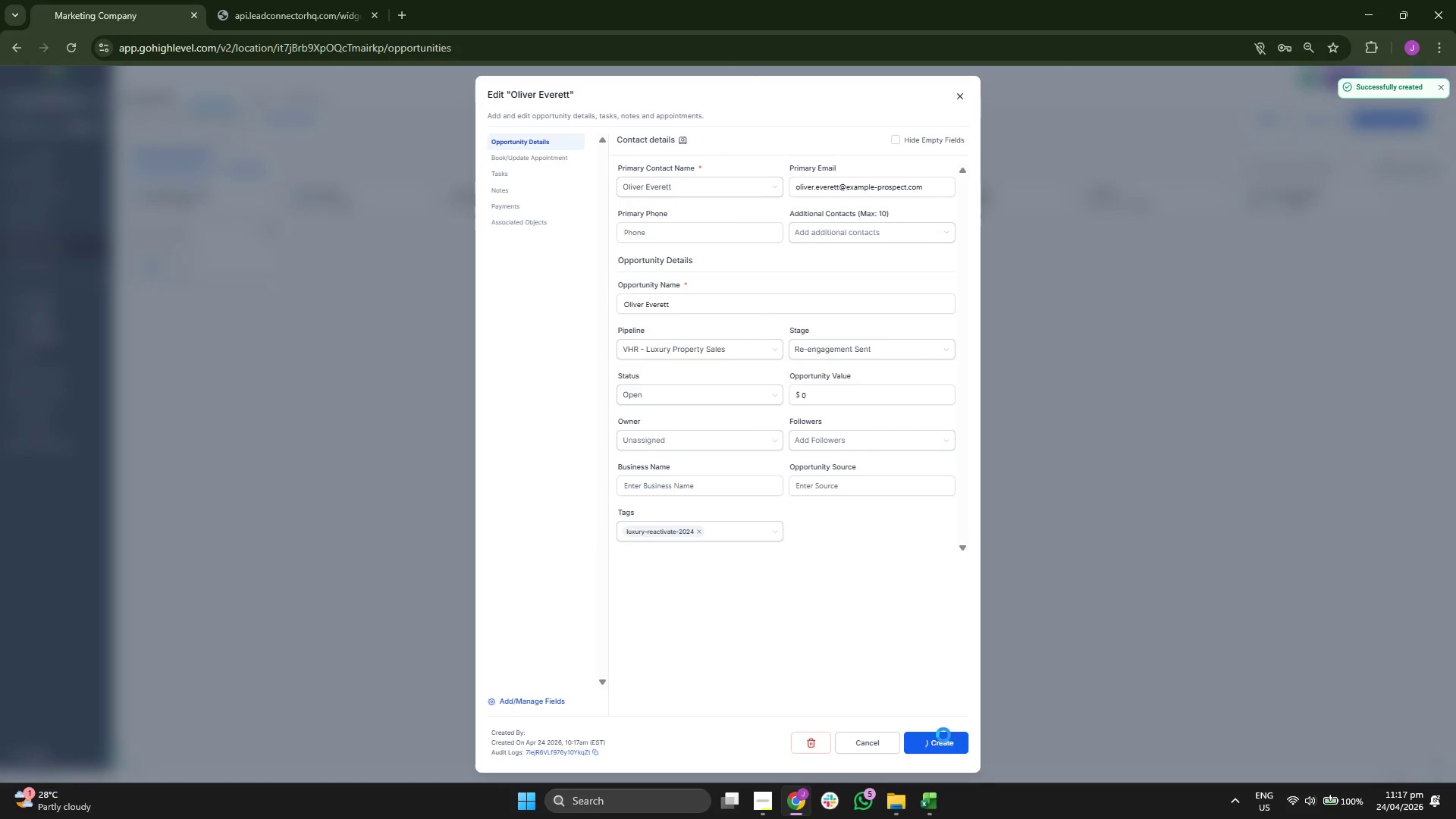 
left_click([943, 735])
 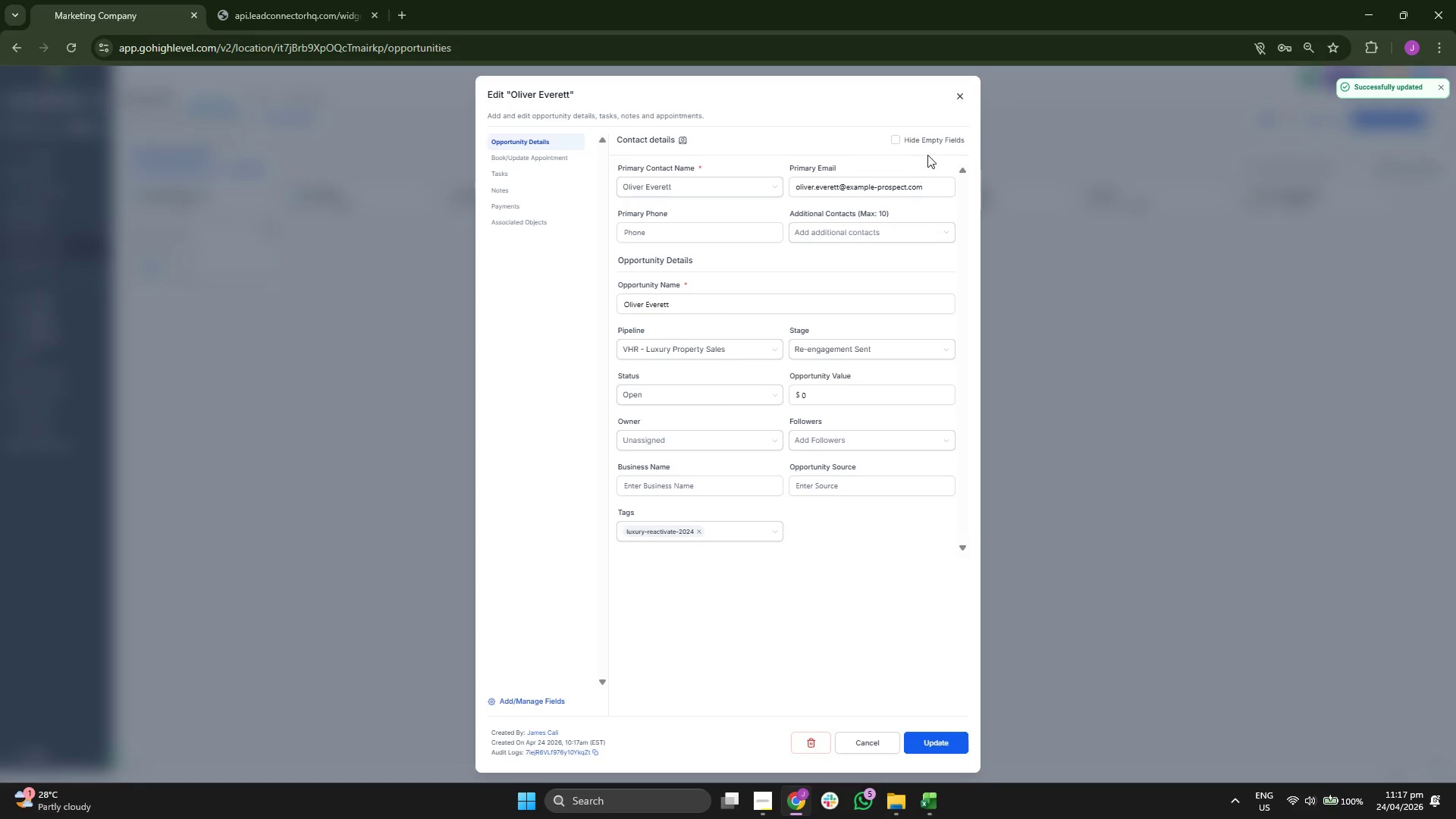 
left_click([959, 96])
 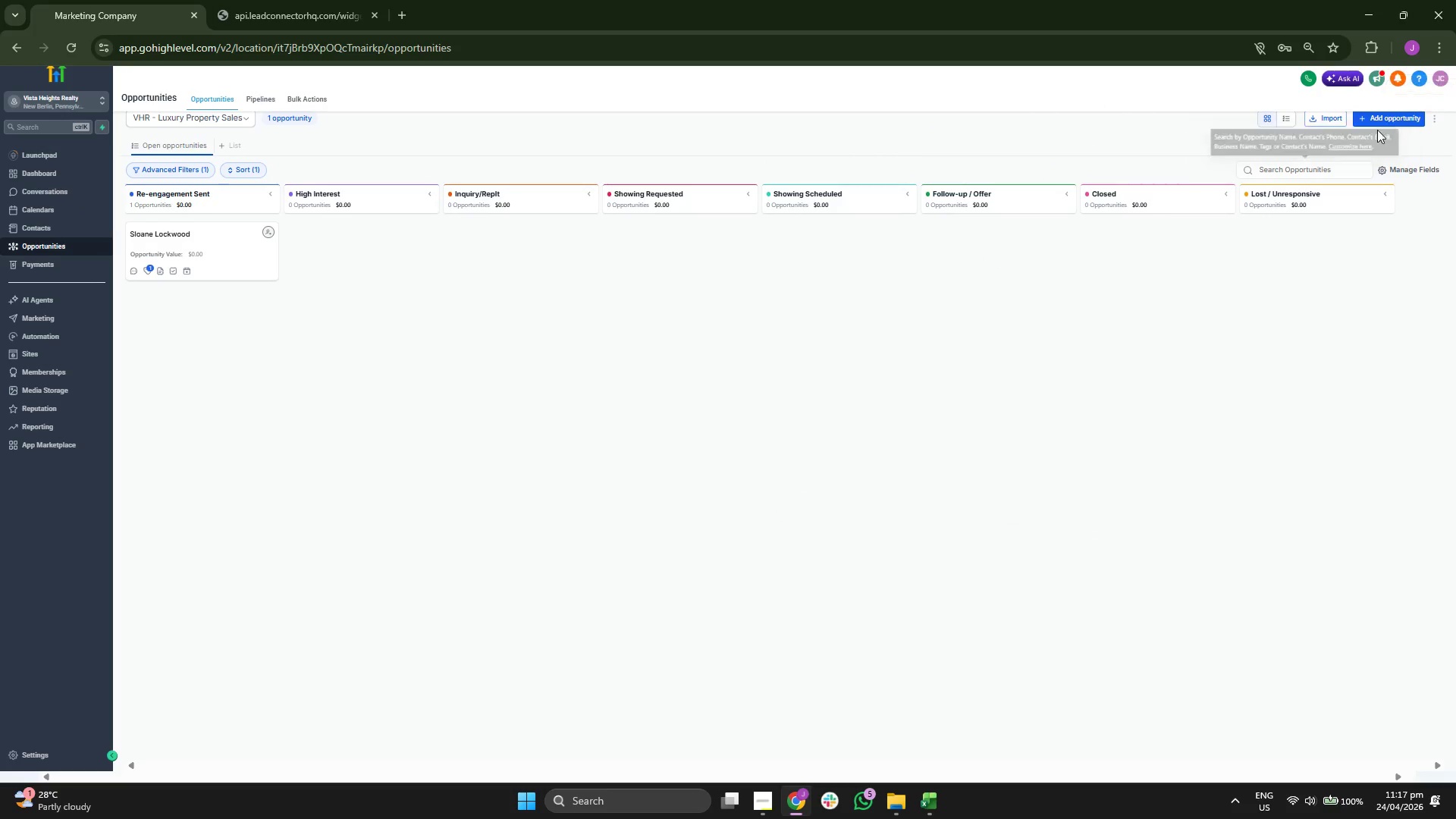 
left_click([1377, 121])
 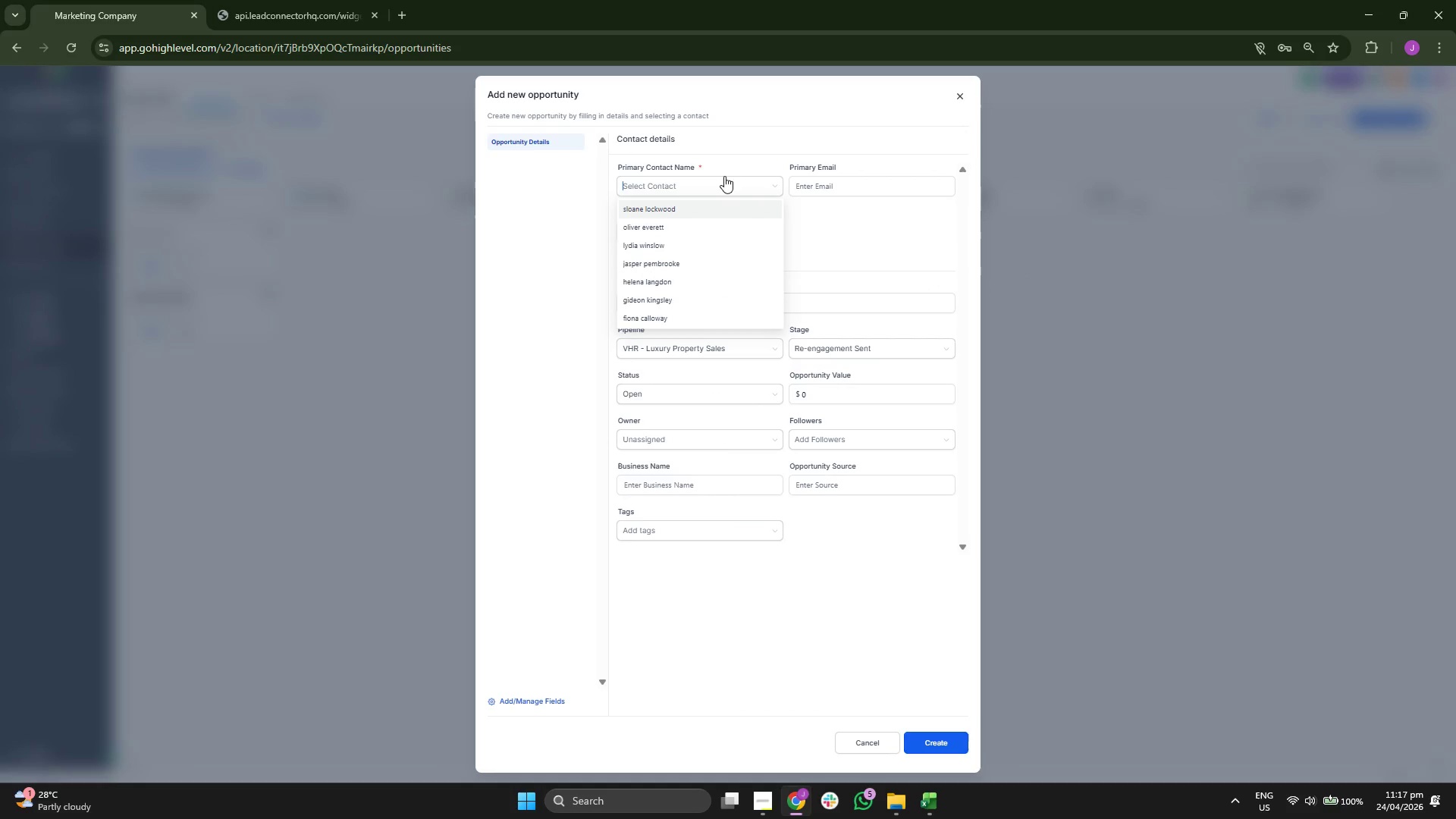 
left_click([692, 251])
 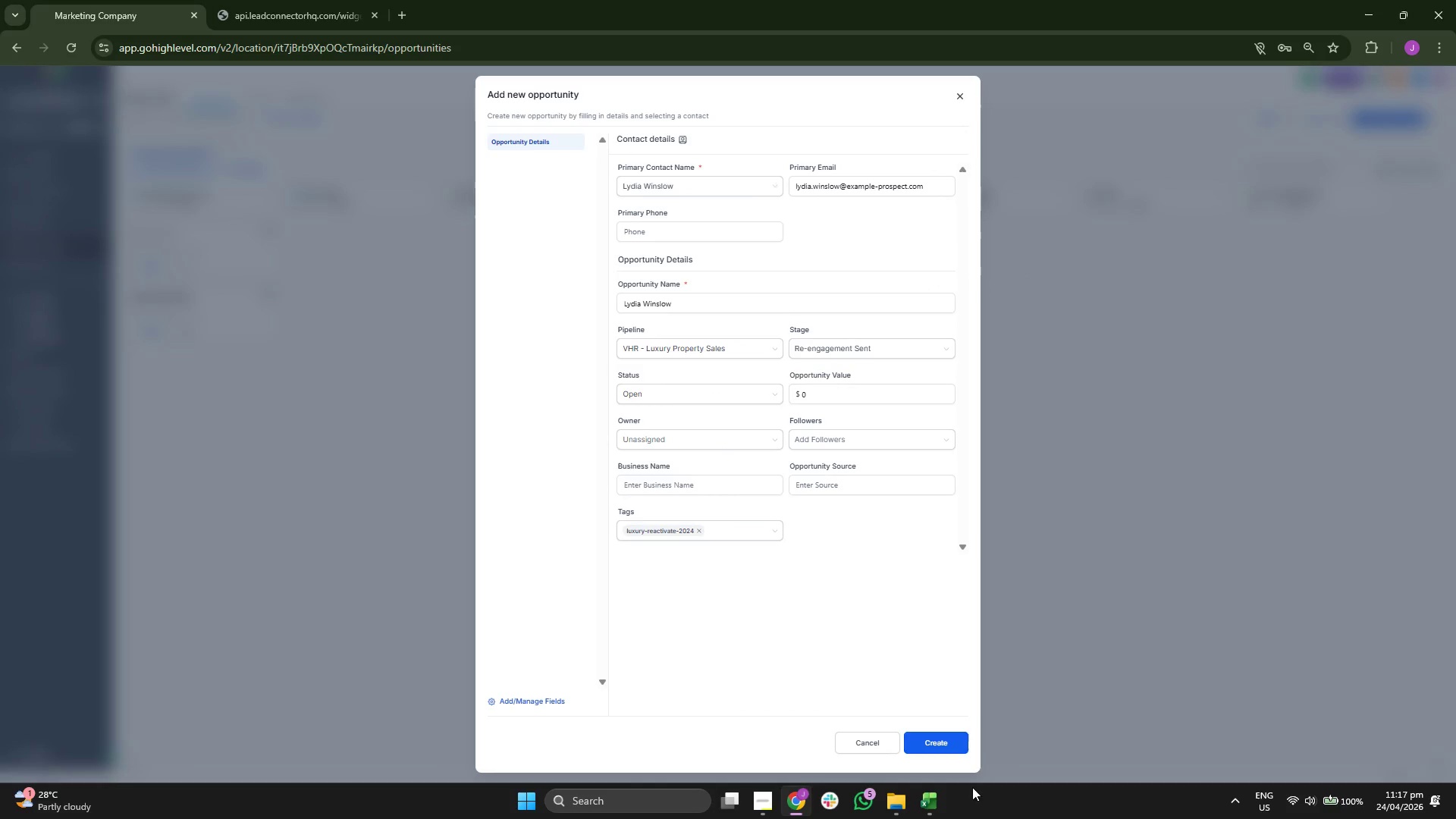 
left_click([950, 743])
 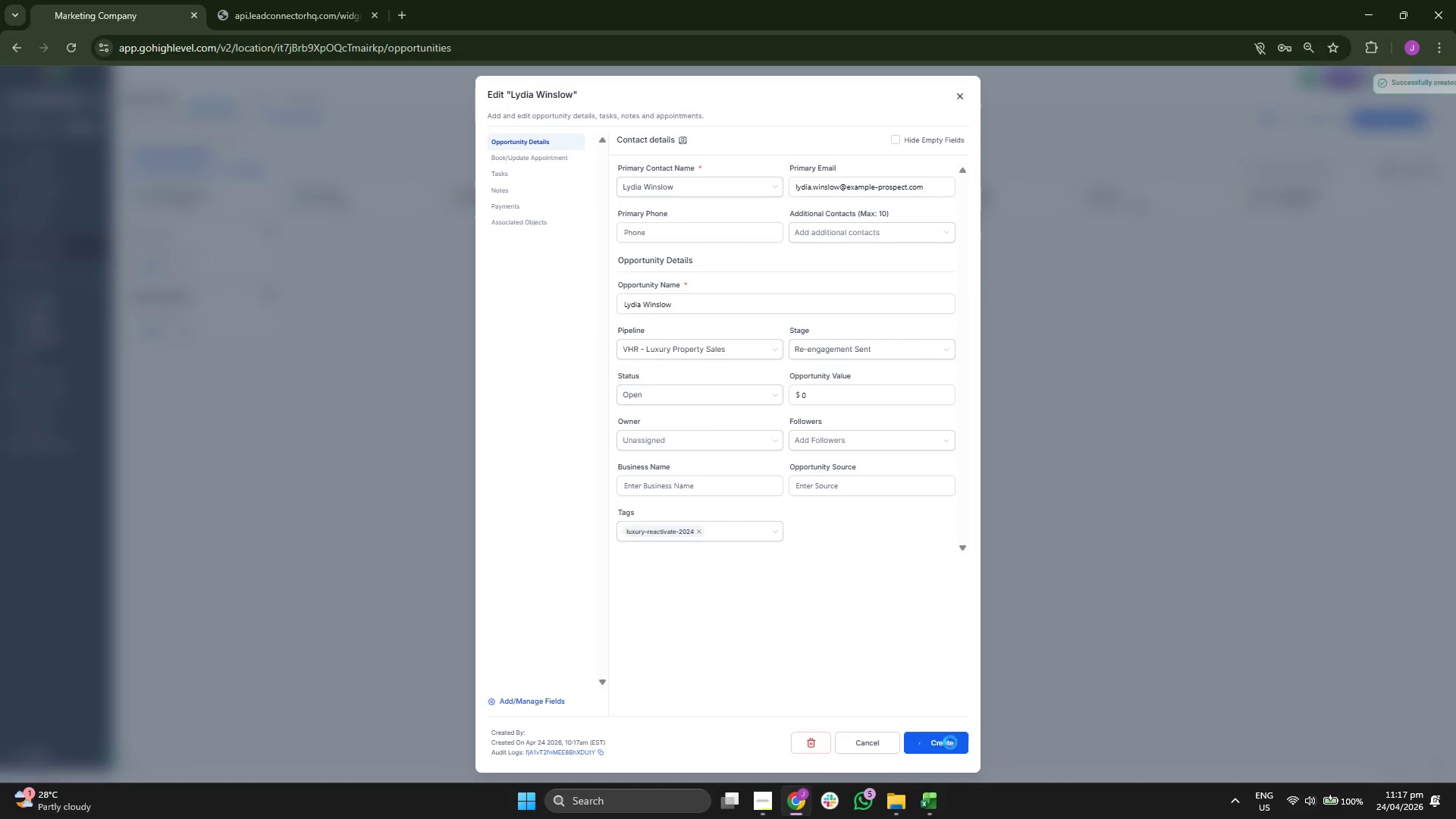 
left_click([950, 742])
 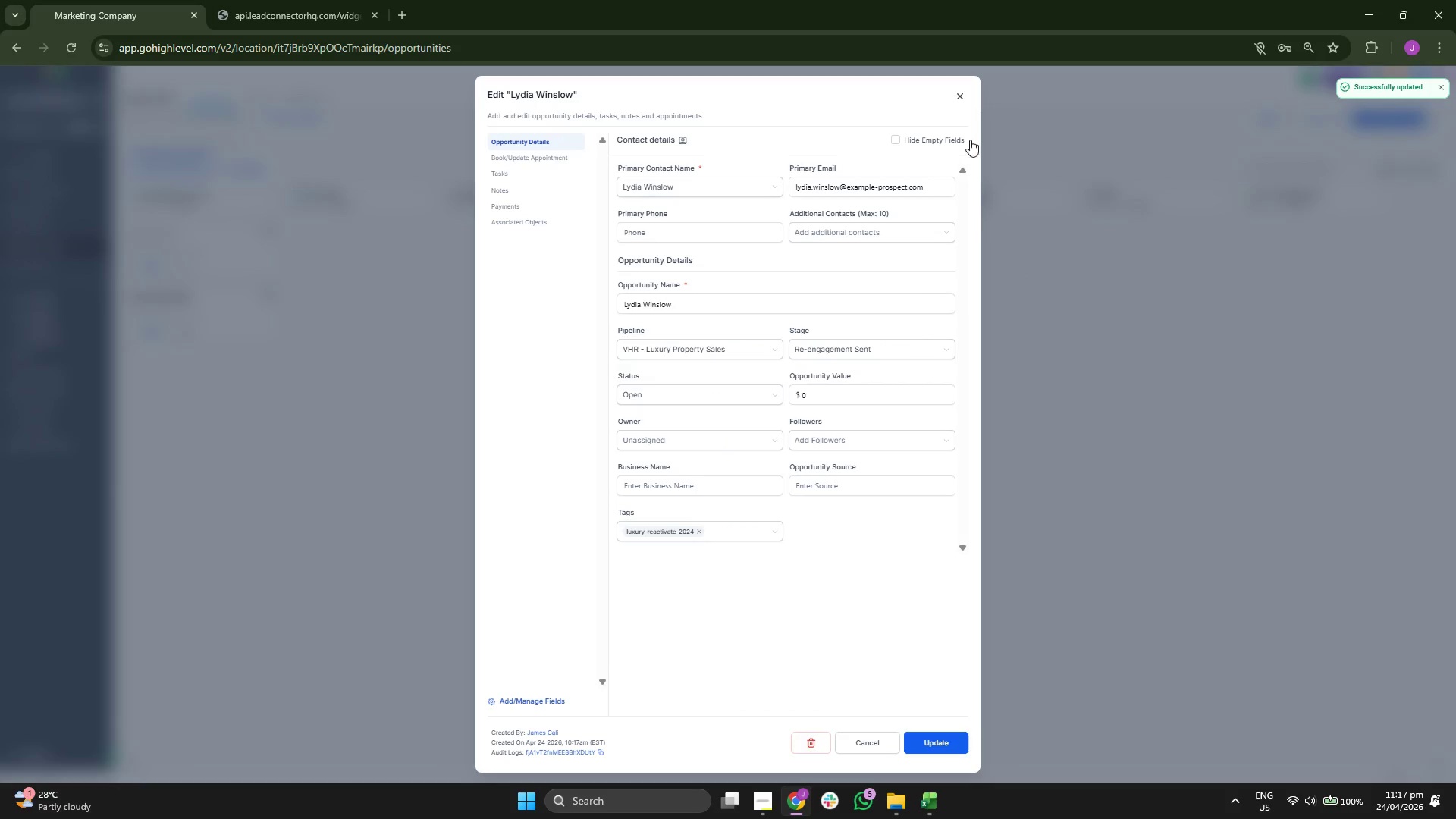 
left_click([959, 96])
 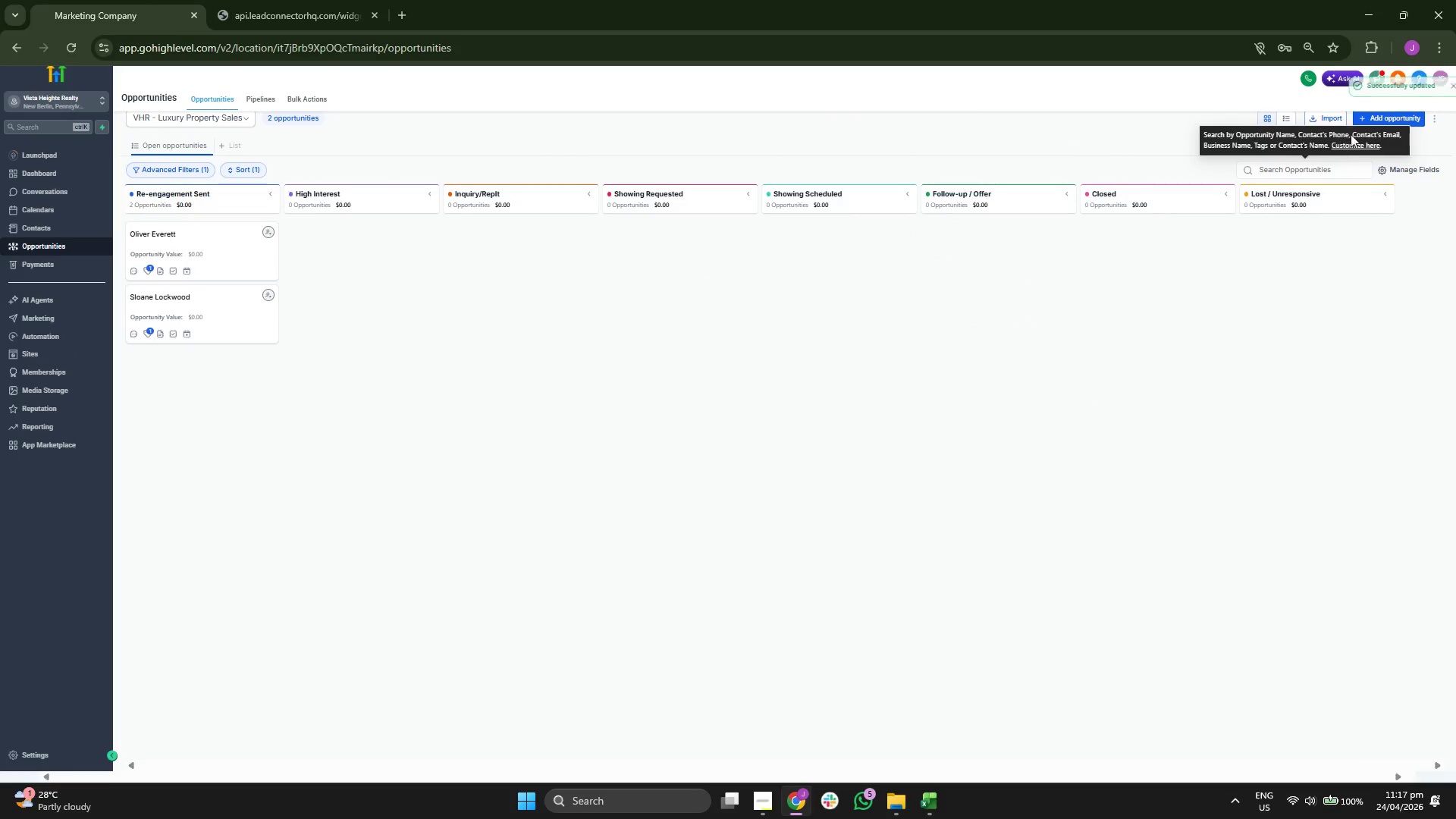 
left_click([1375, 121])
 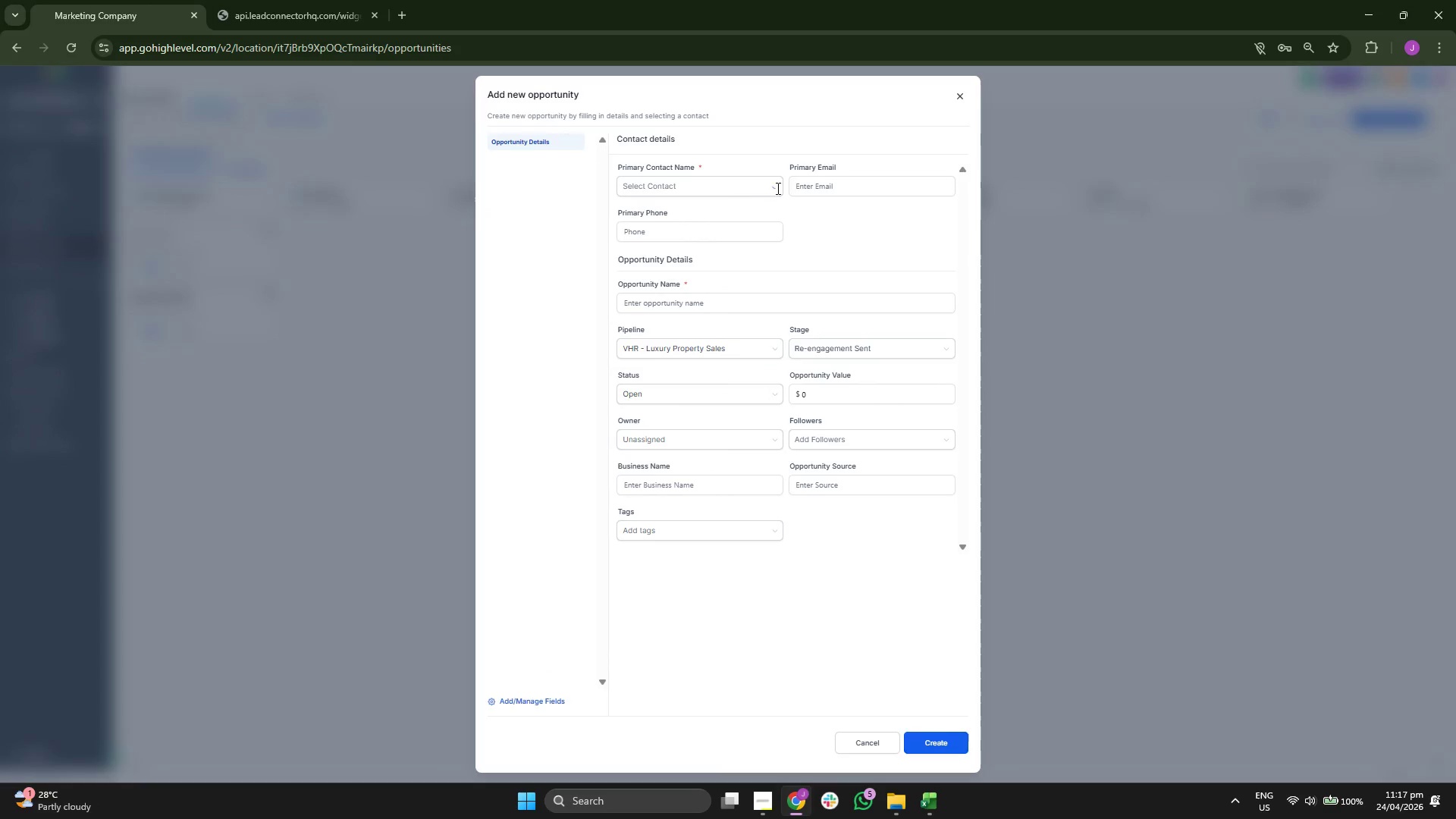 
left_click([727, 180])
 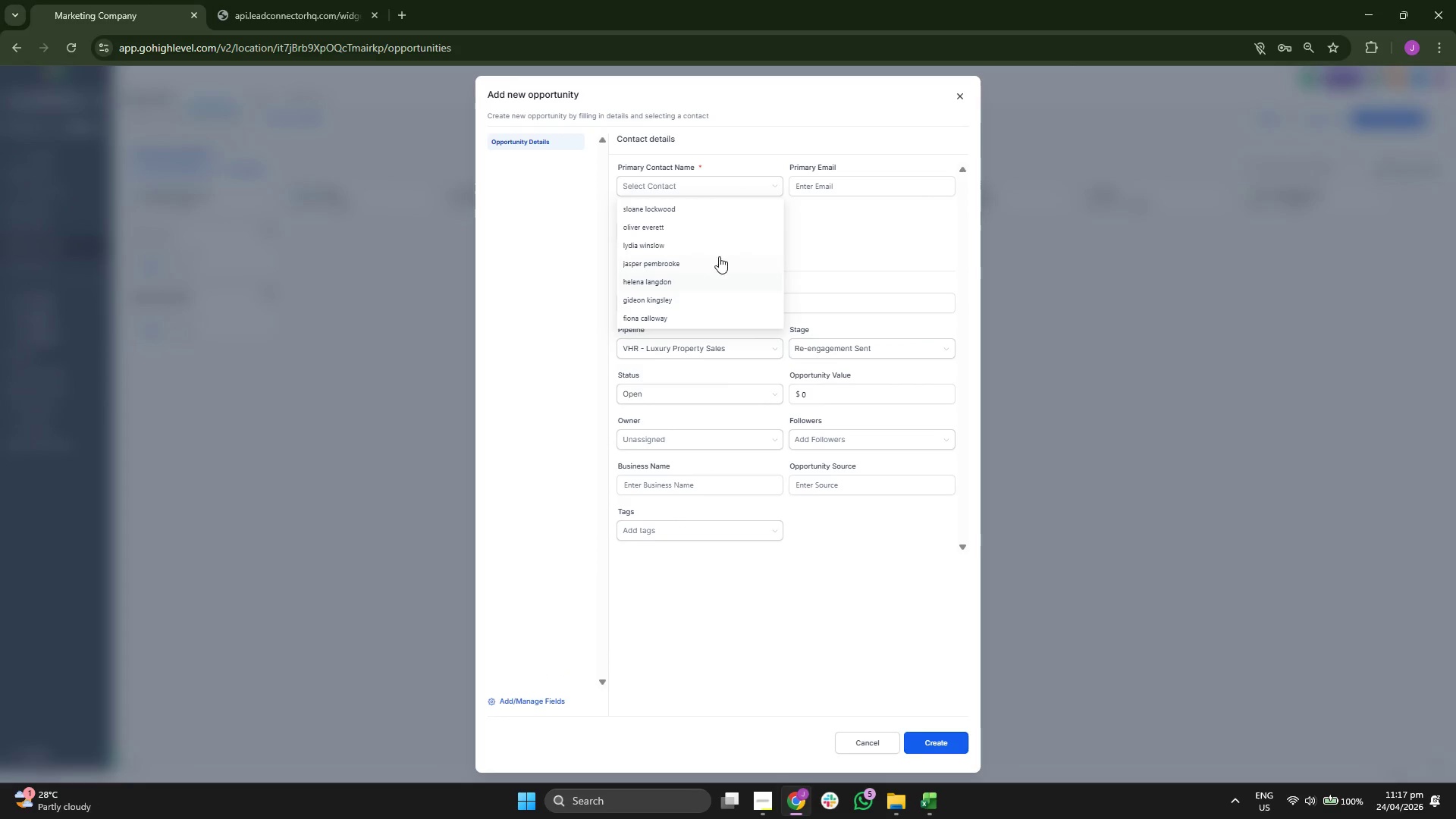 
left_click([716, 264])
 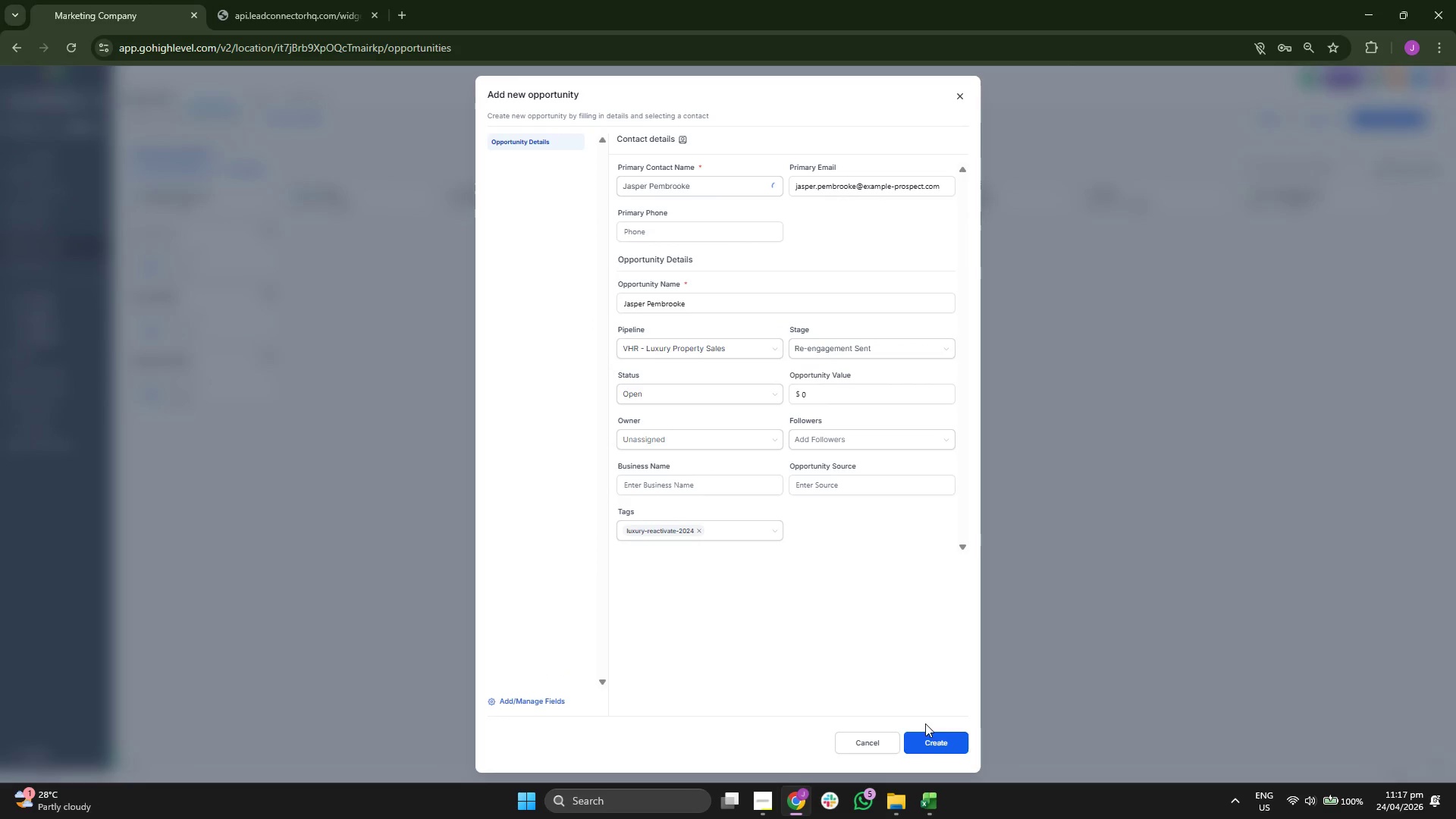 
left_click([933, 745])
 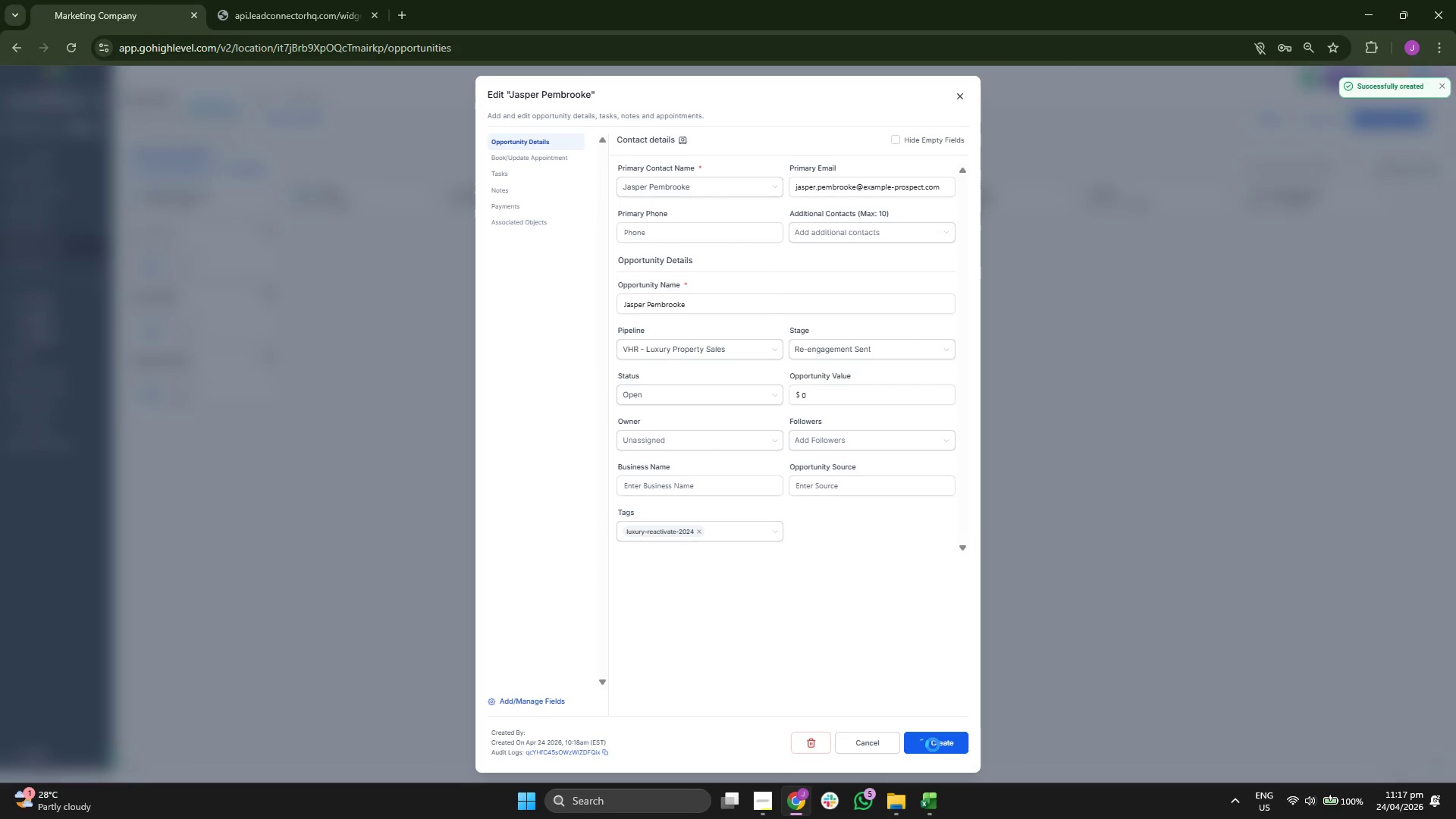 
left_click([933, 745])
 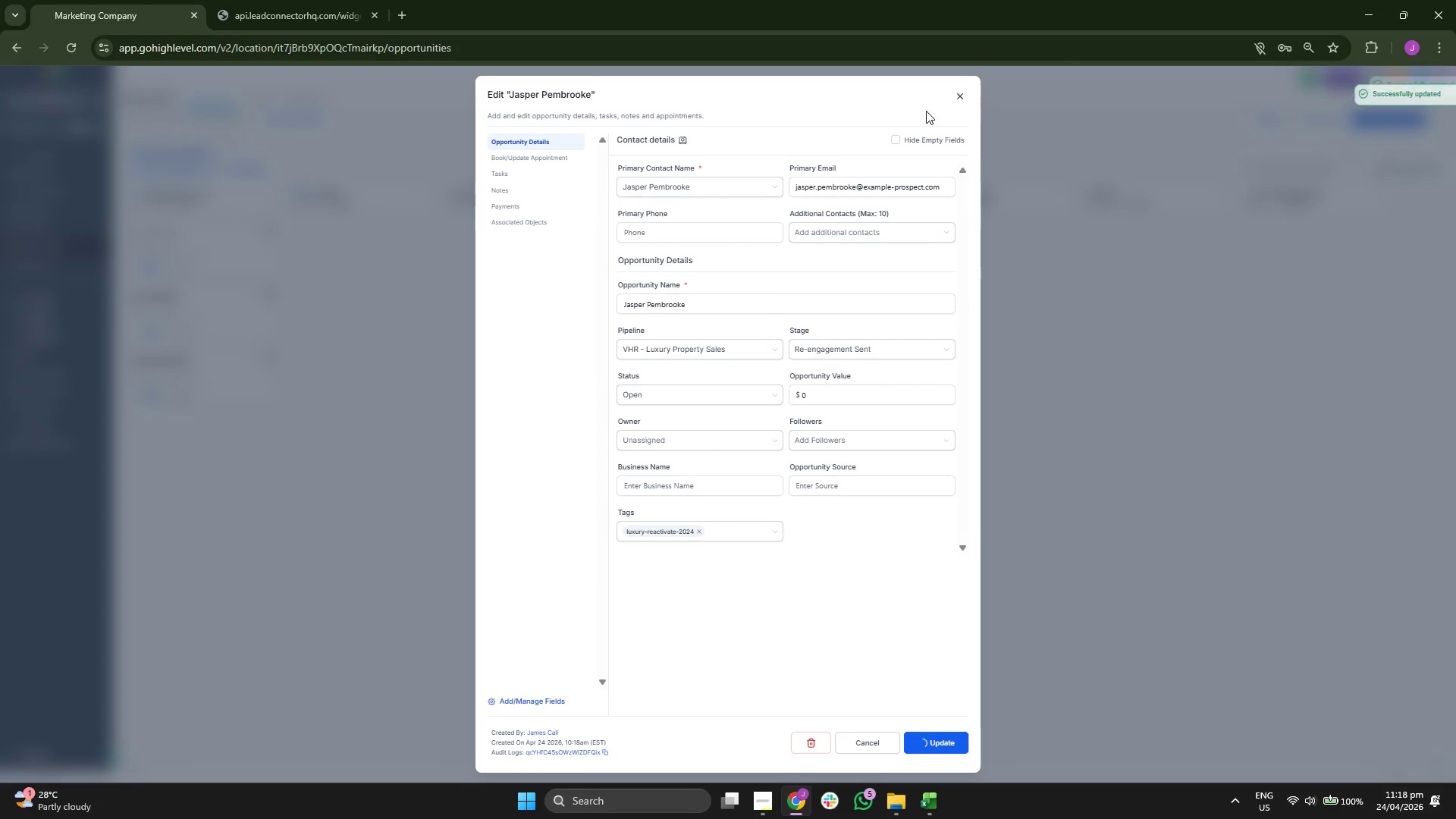 
left_click([959, 100])
 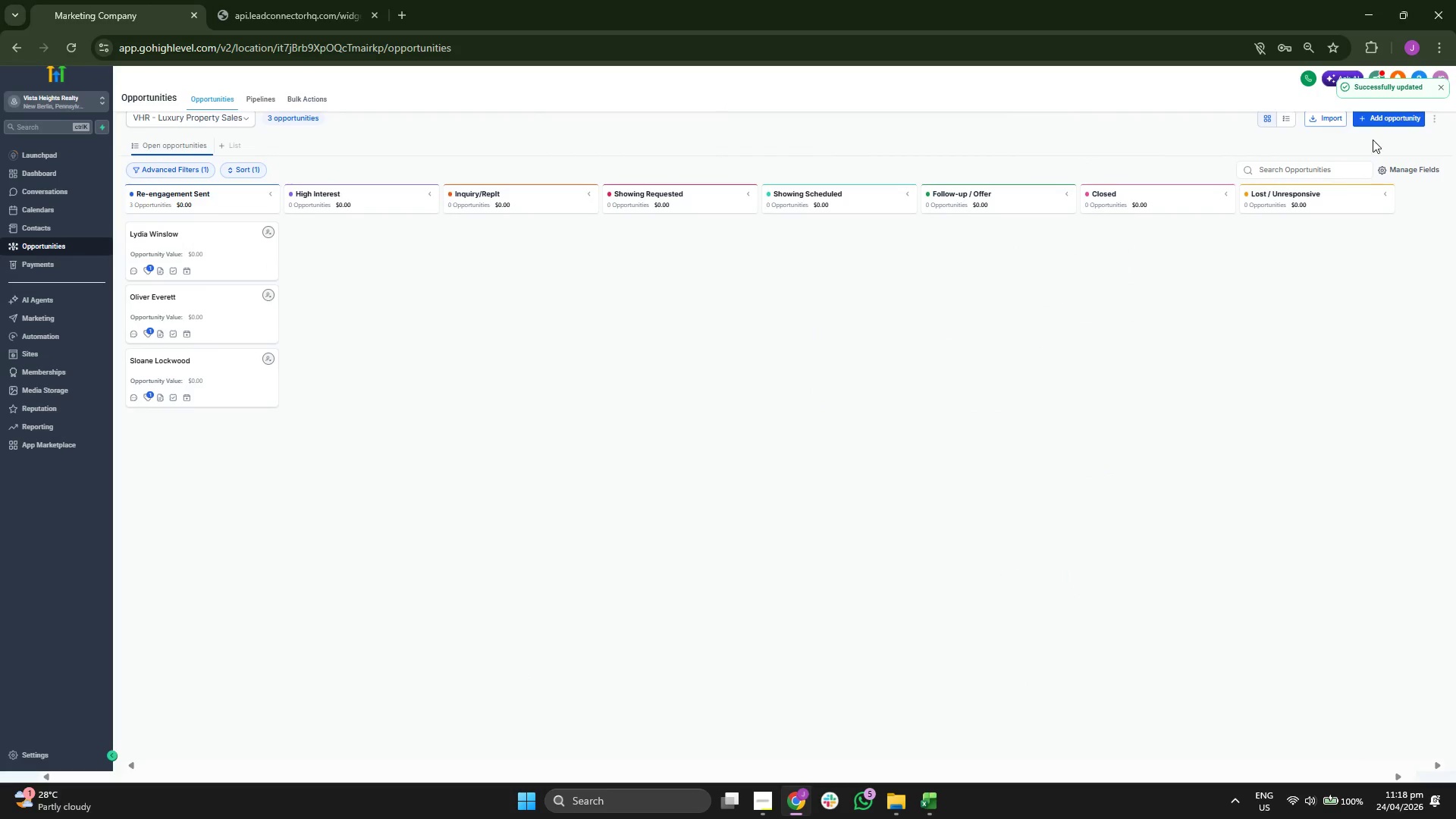 
left_click([1379, 124])
 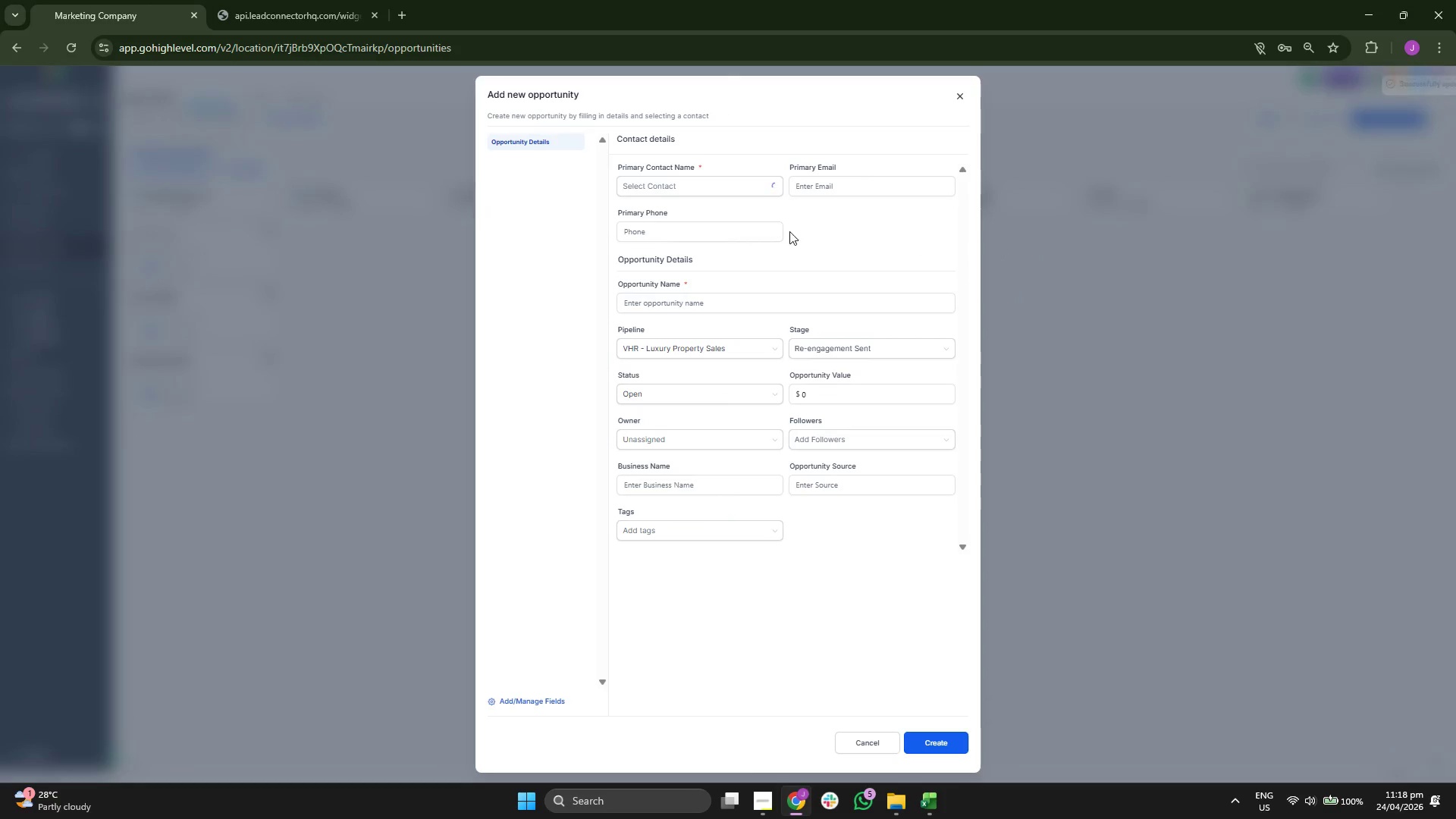 
left_click([720, 186])
 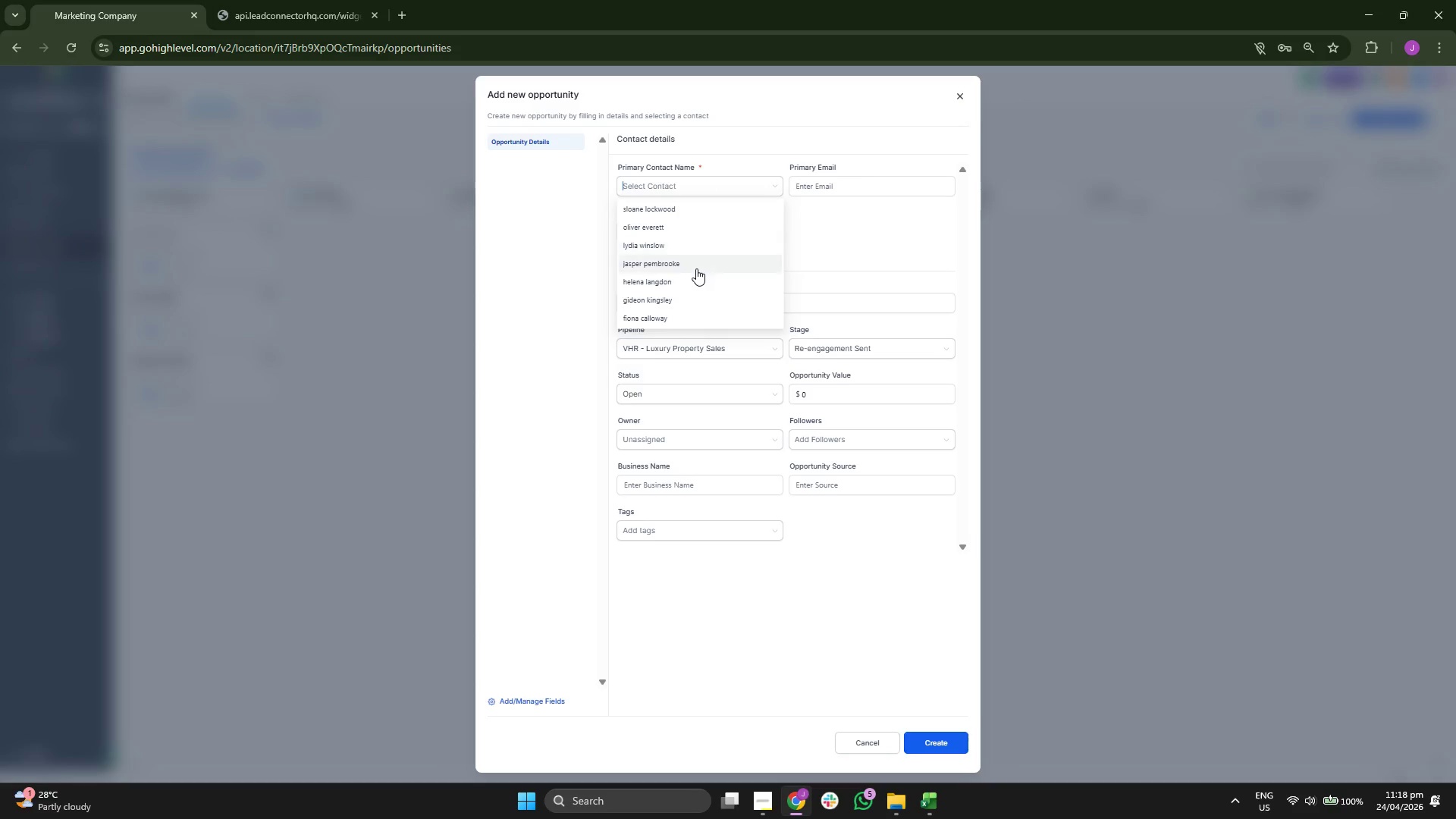 
left_click([696, 268])
 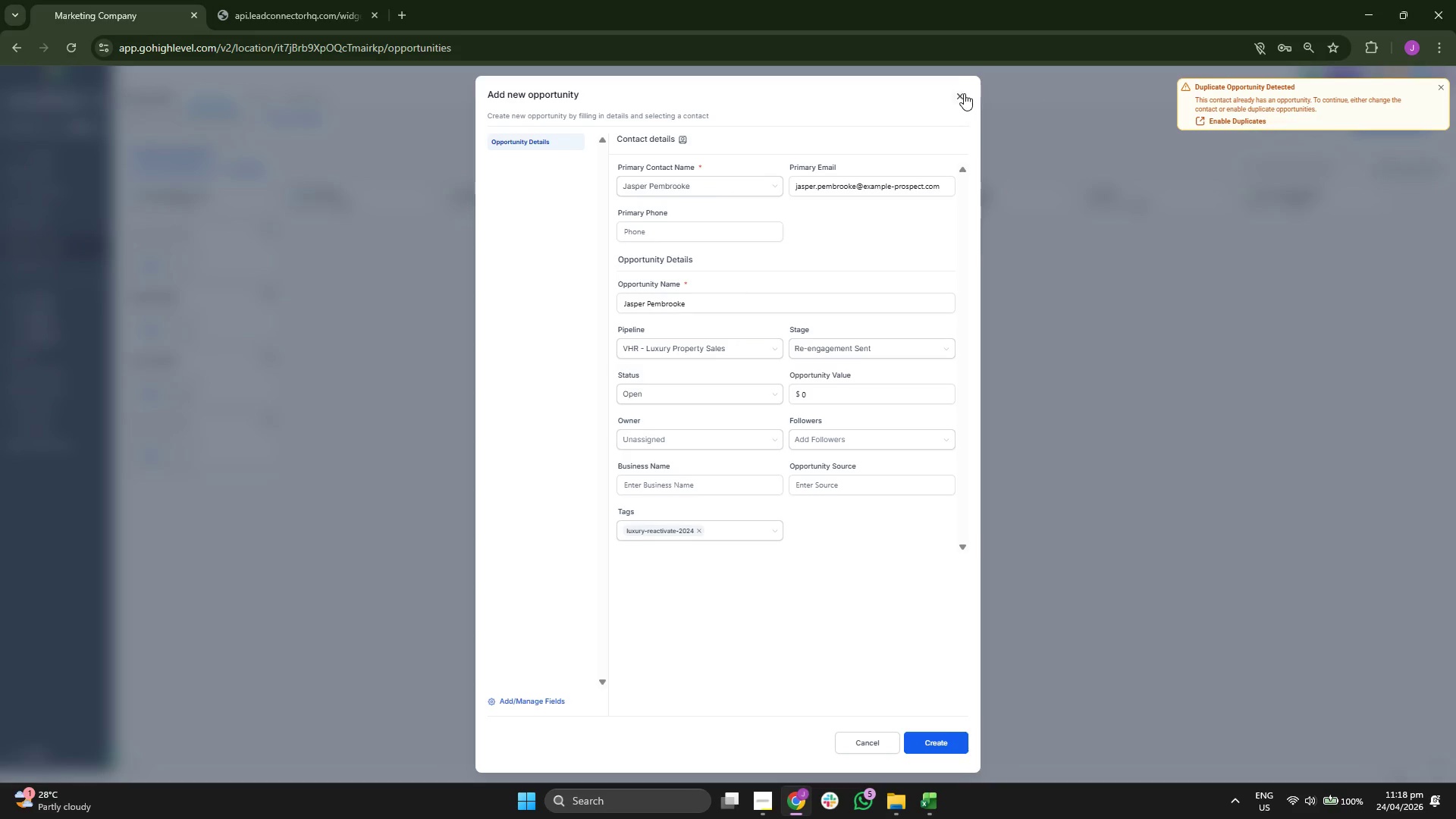 
wait(5.23)
 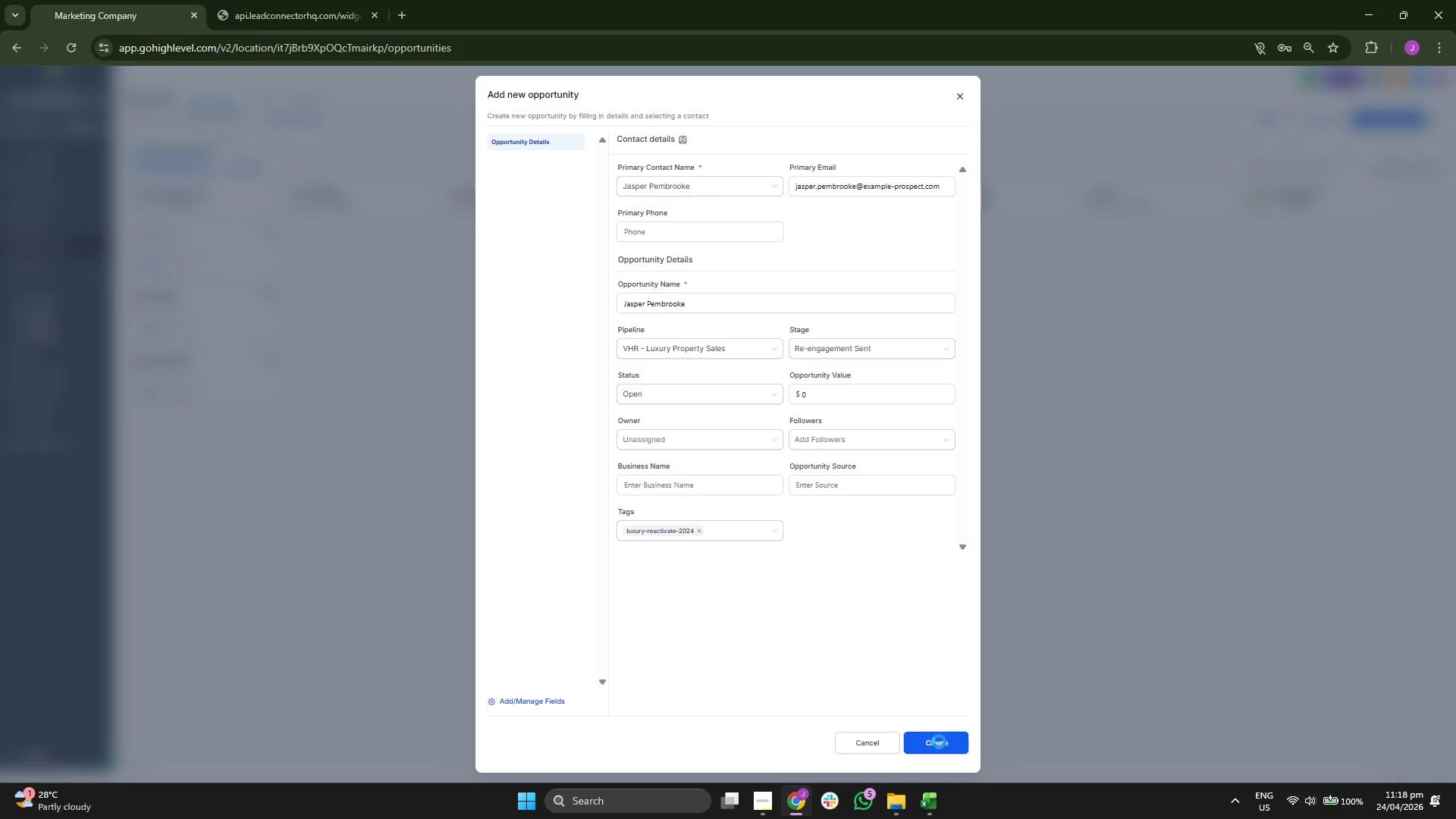 
left_click([1439, 90])
 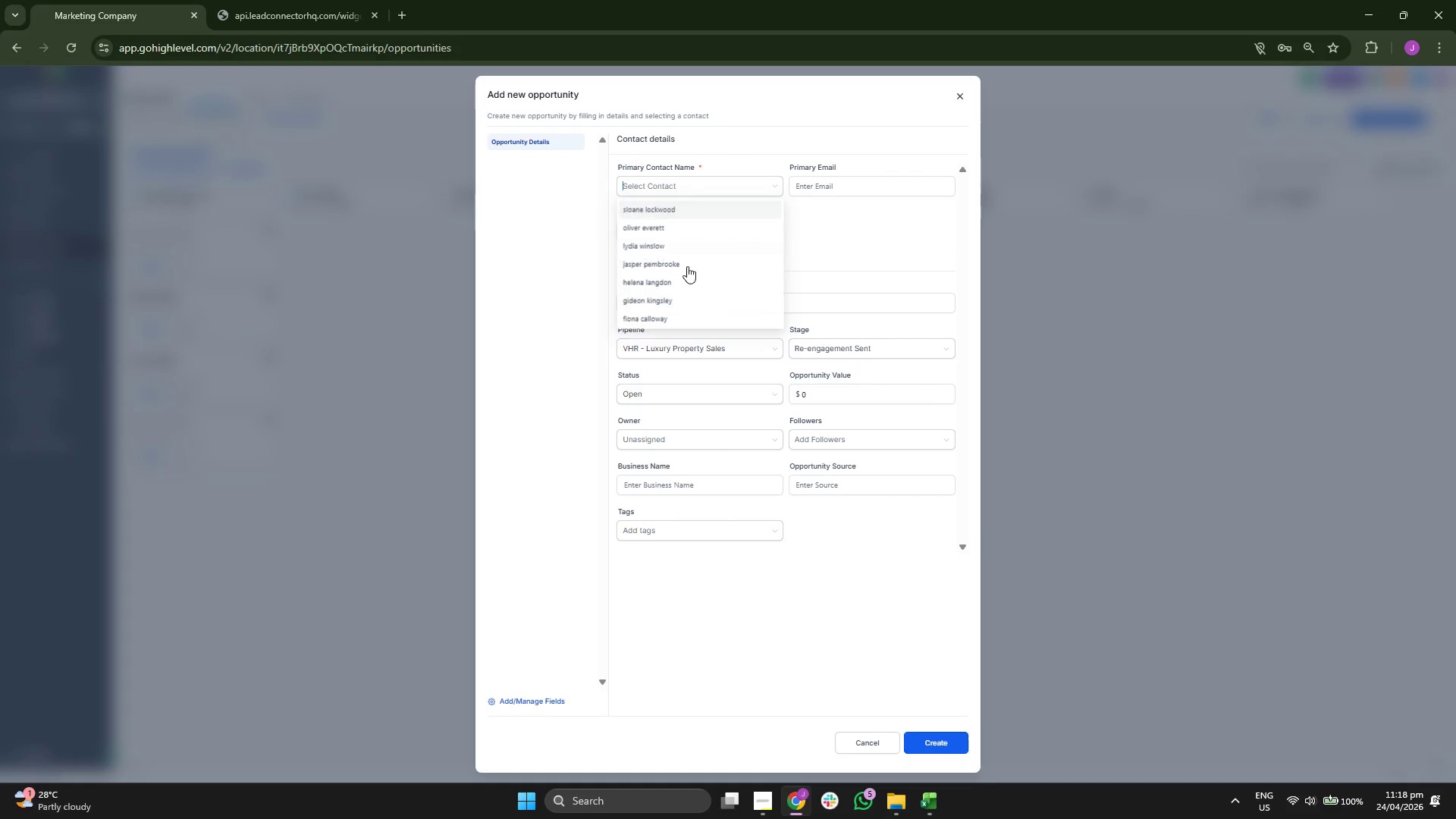 
left_click([682, 281])
 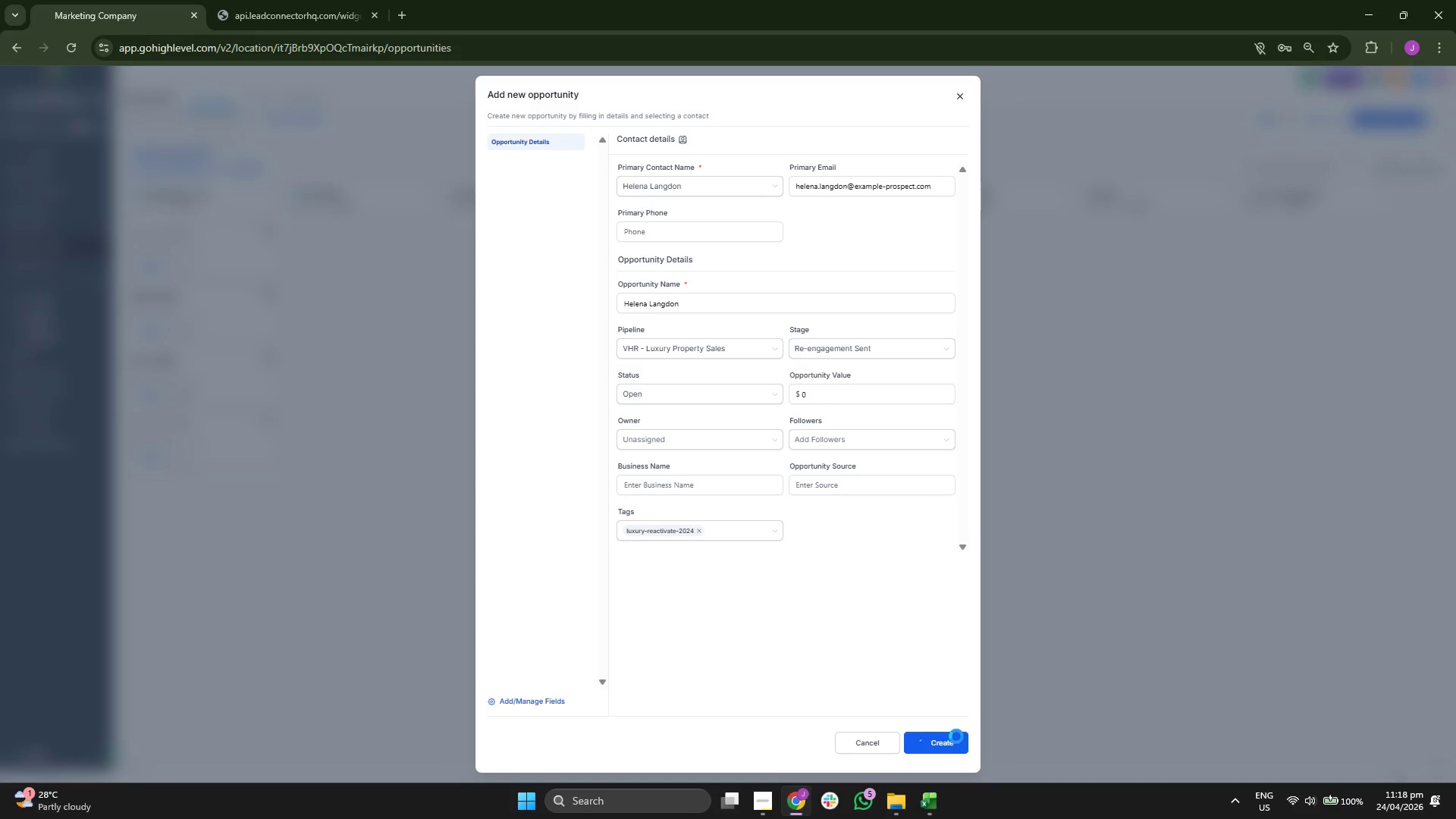 
double_click([956, 736])
 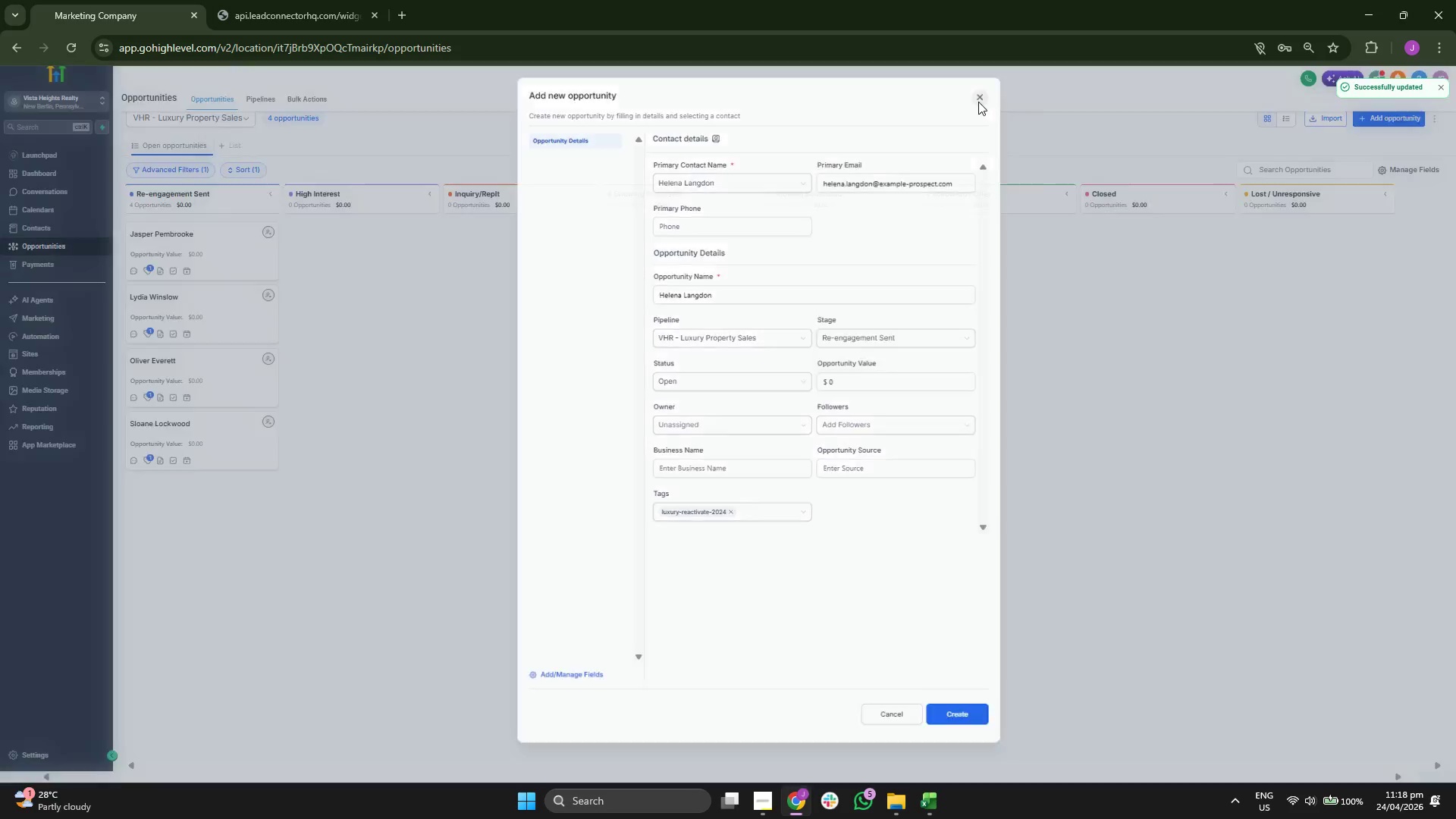 
left_click([1386, 121])
 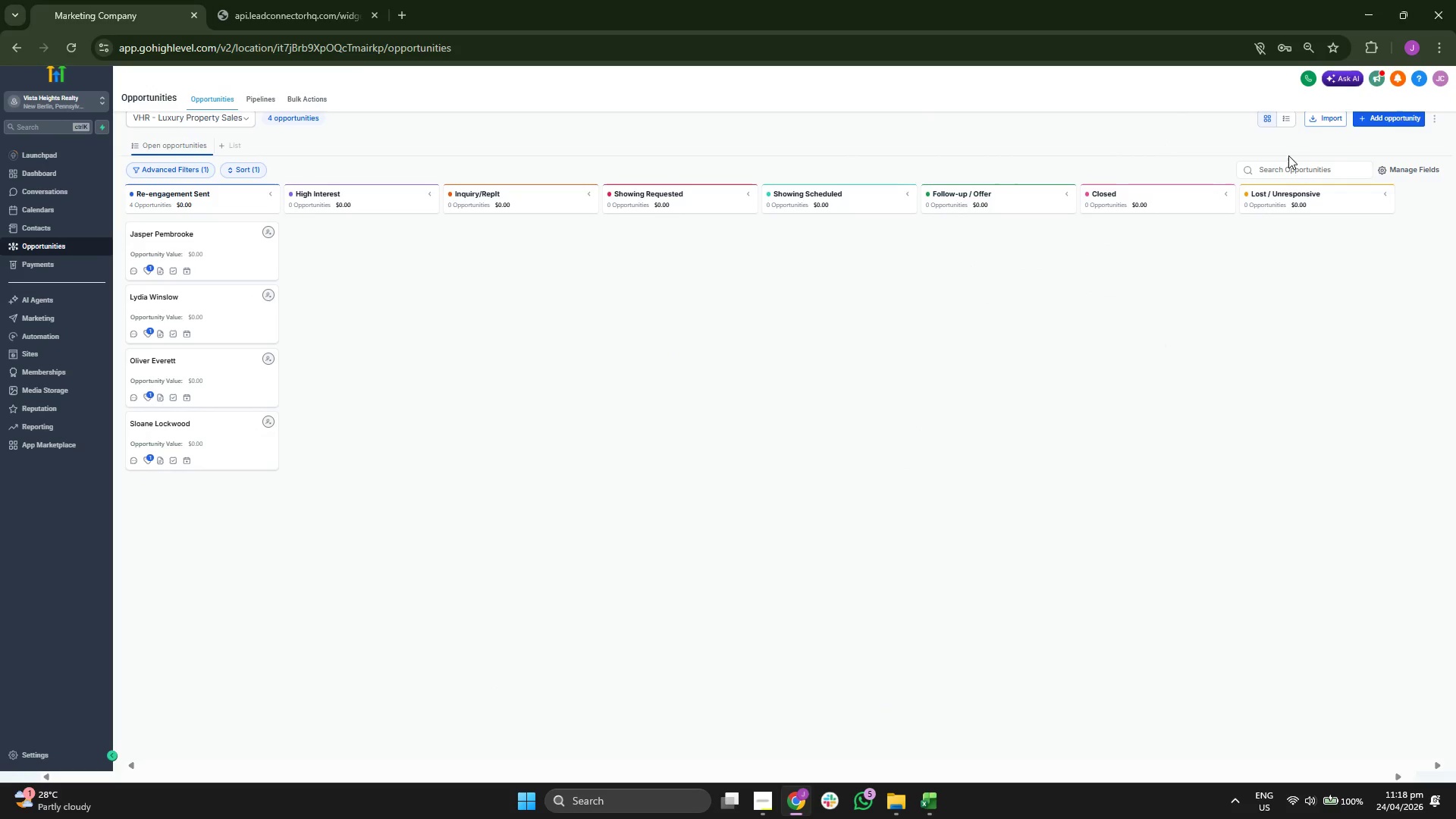 
left_click([1370, 116])
 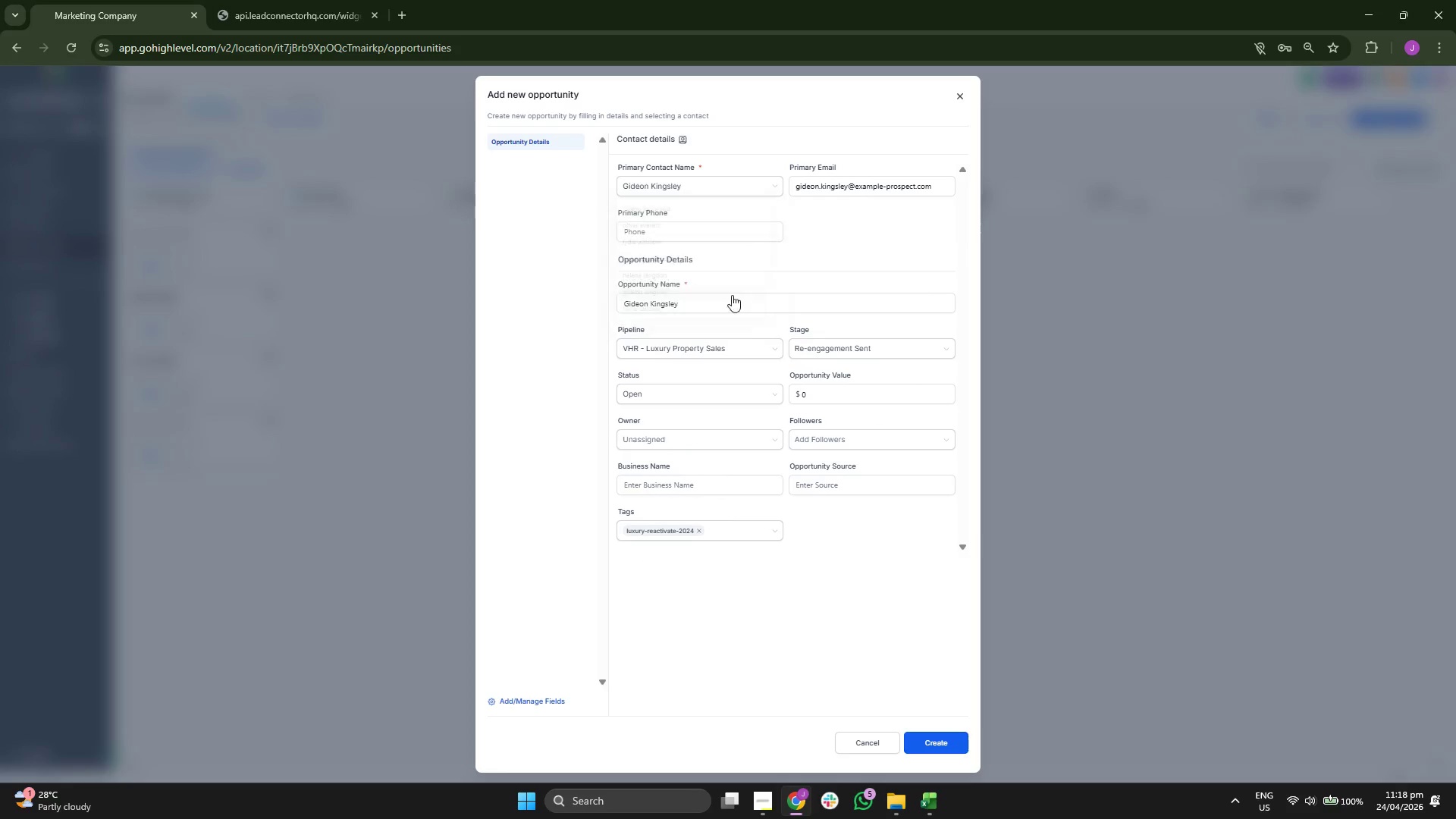 
left_click([944, 739])
 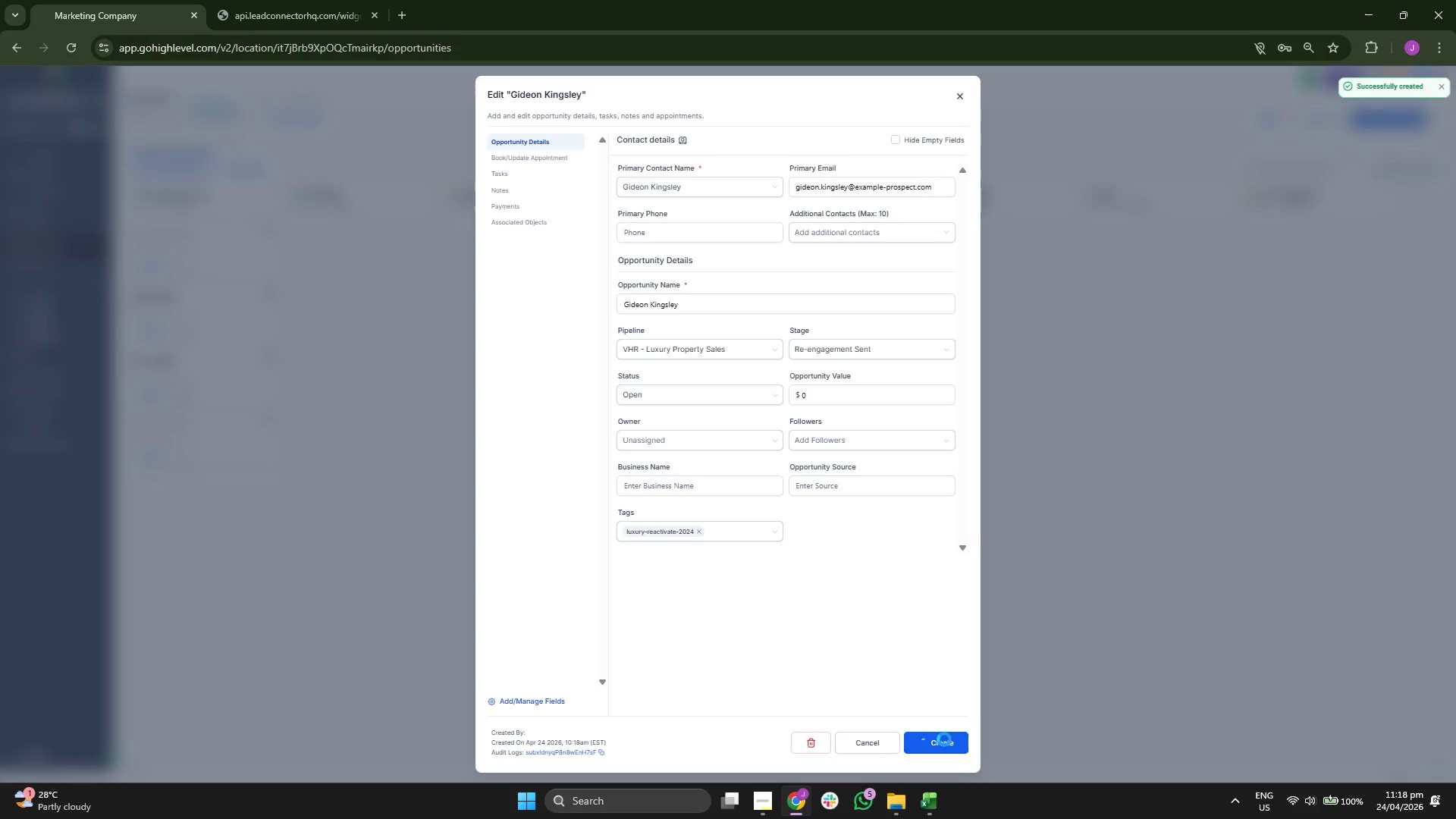 
left_click([944, 739])
 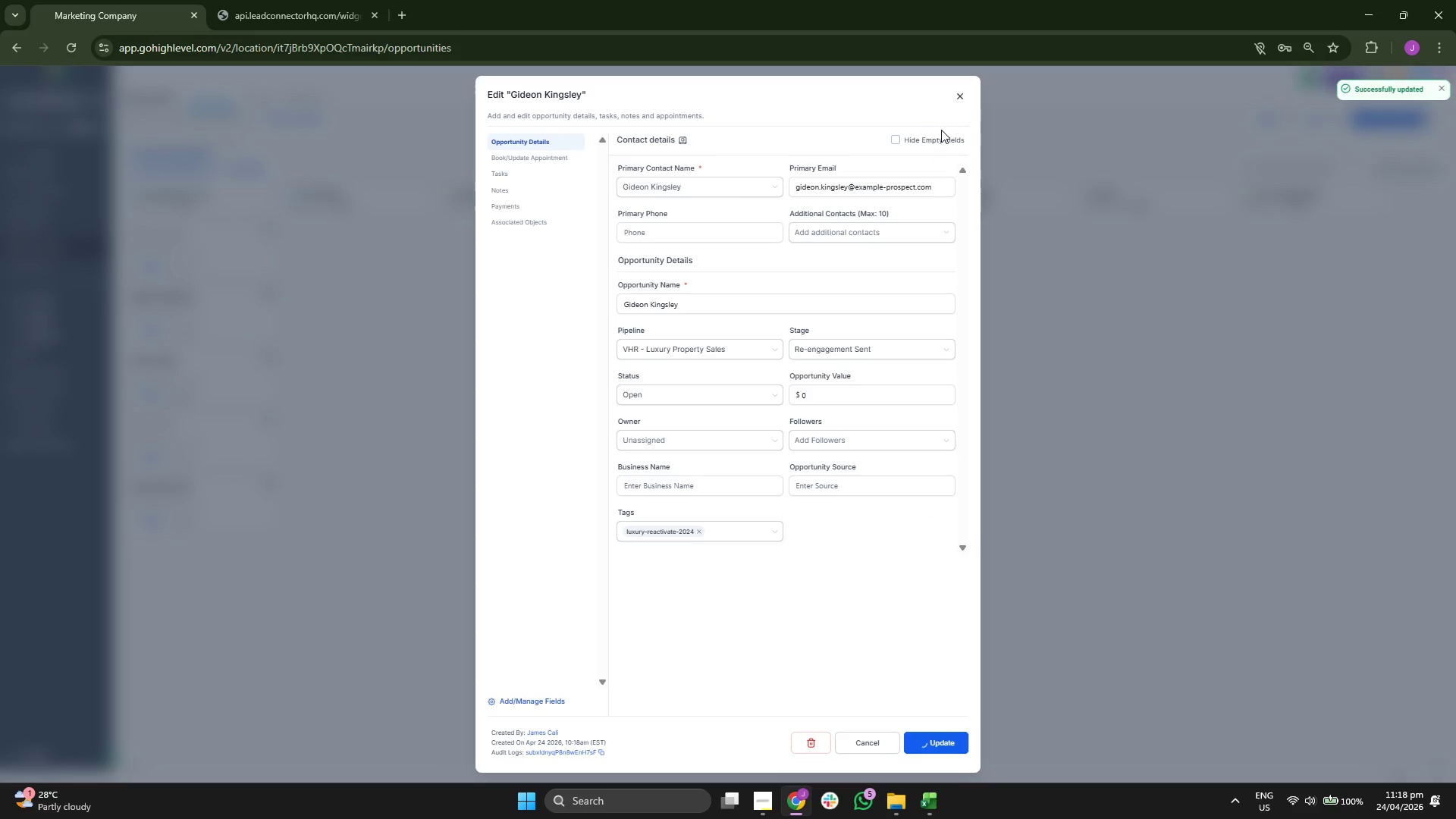 
left_click([959, 101])
 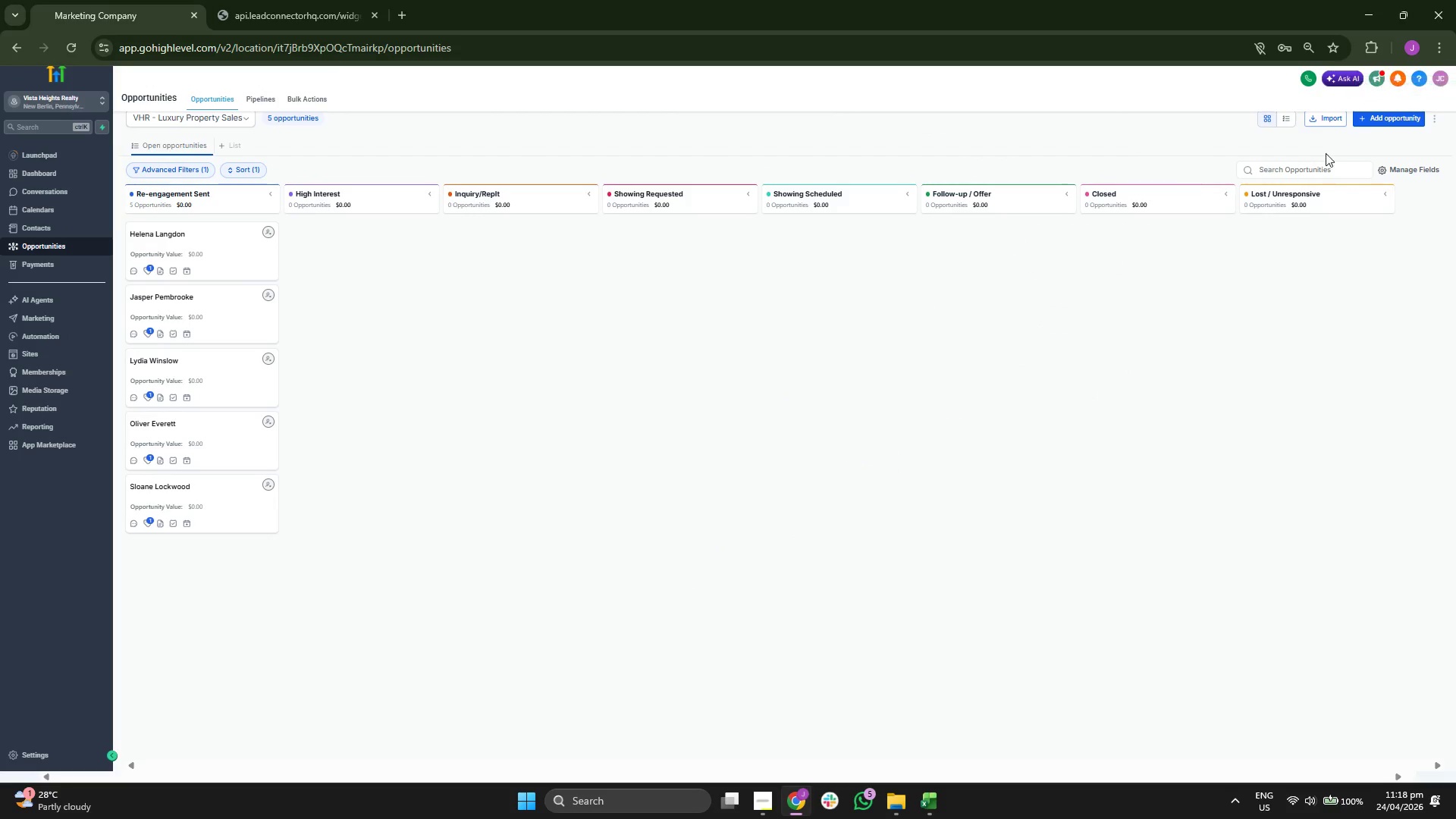 
left_click([1383, 124])
 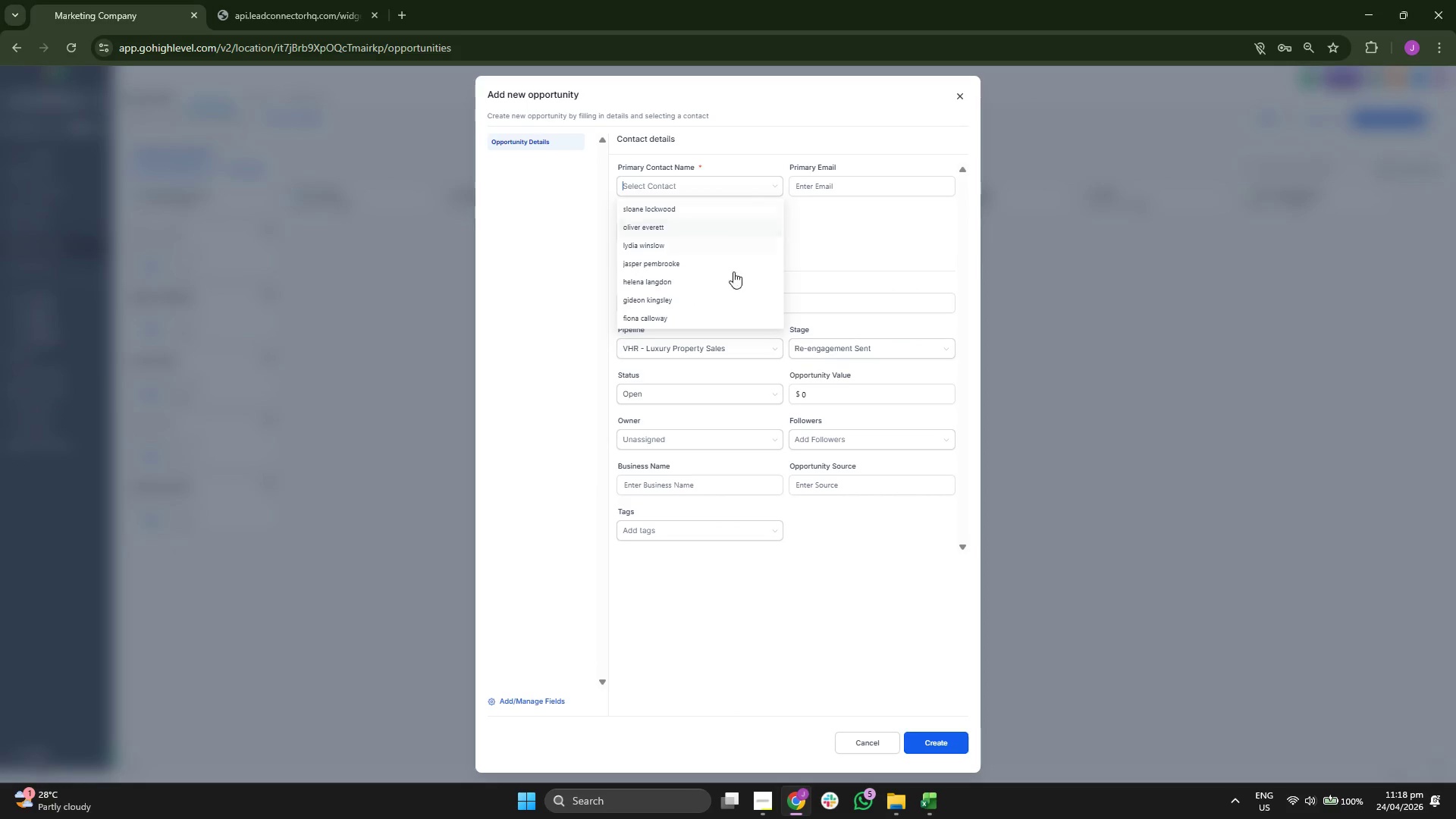 
left_click([708, 320])
 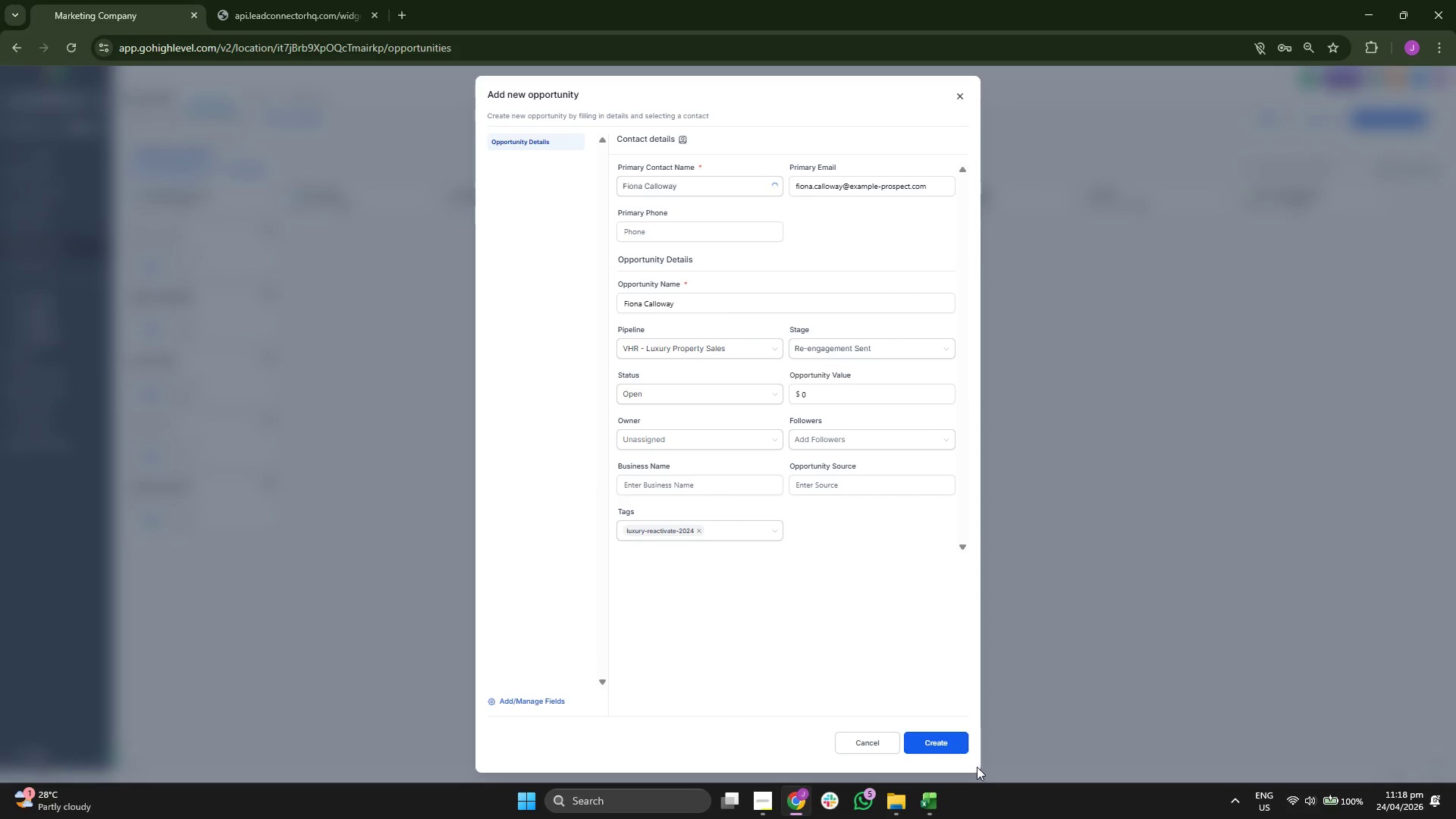 
left_click([948, 737])
 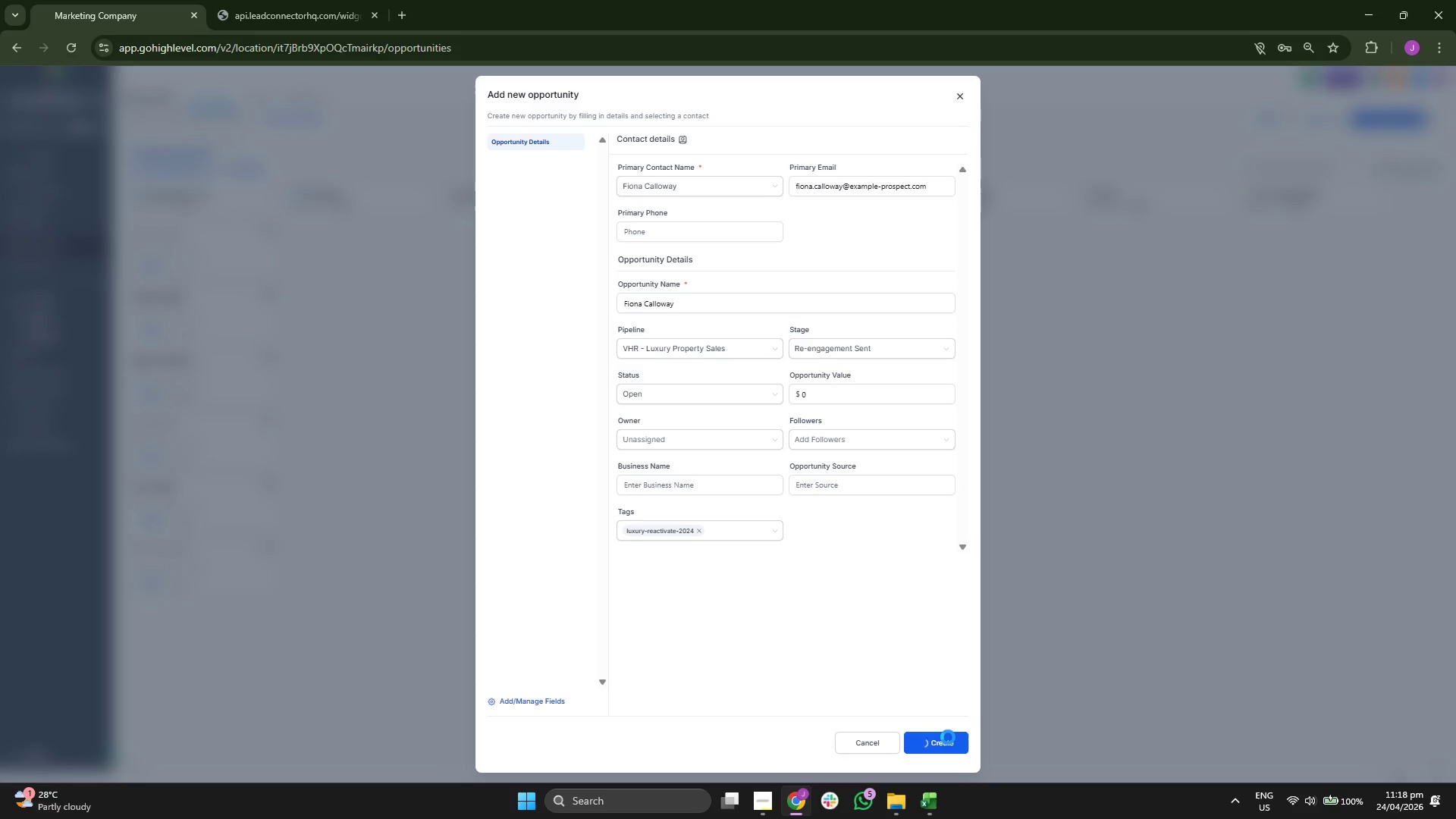 
left_click([948, 737])
 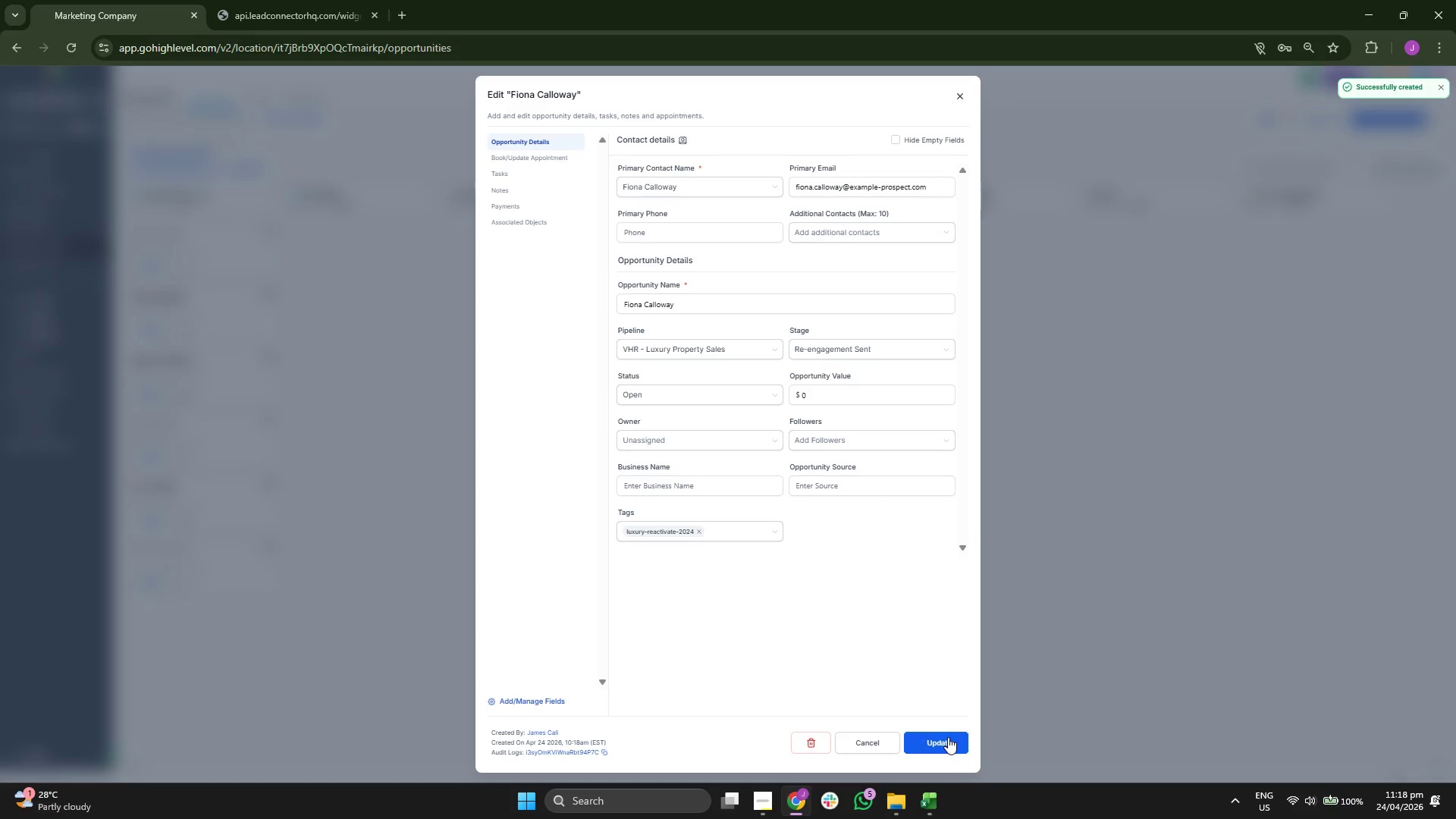 
left_click([948, 737])
 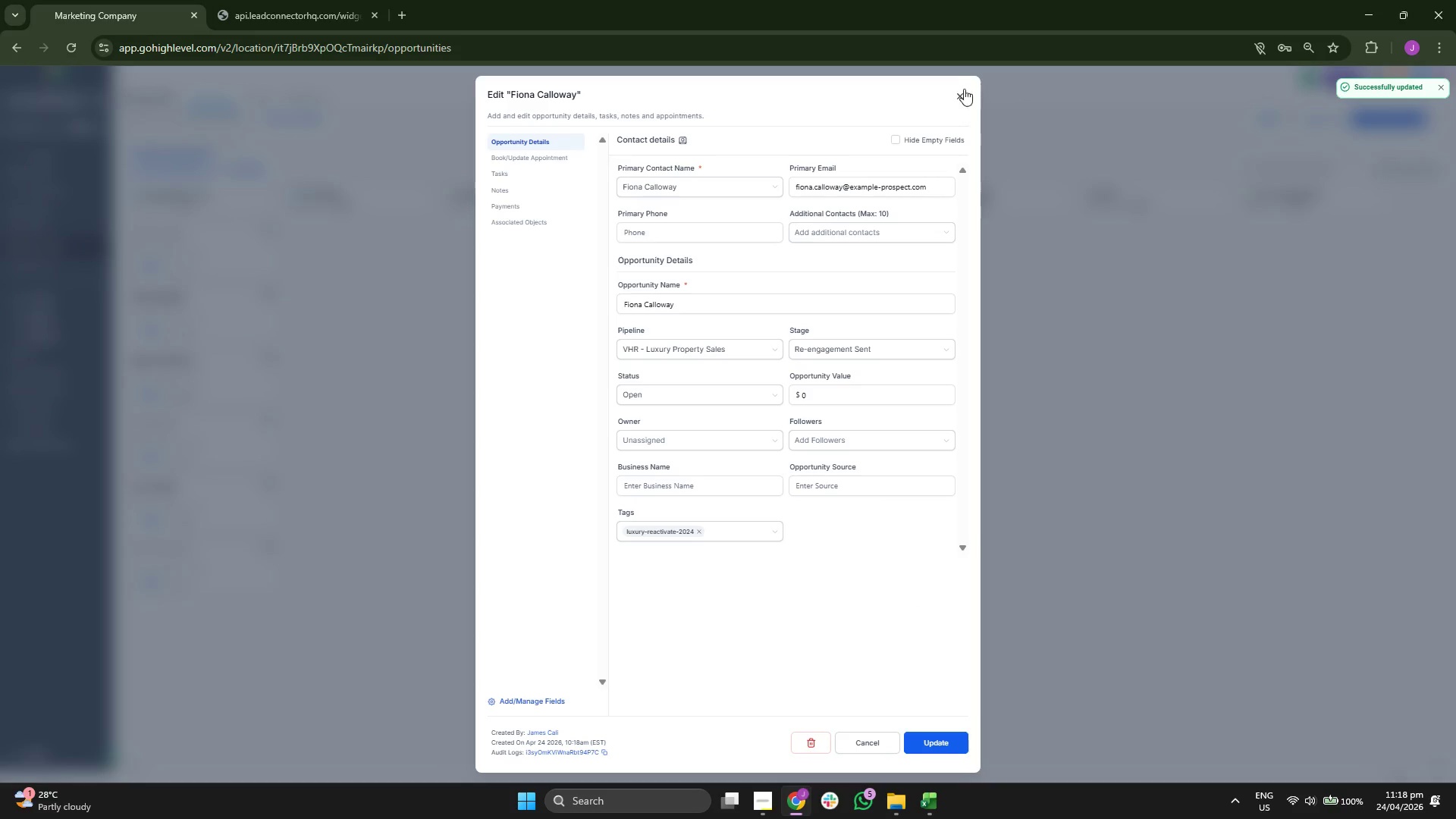 
left_click([958, 96])
 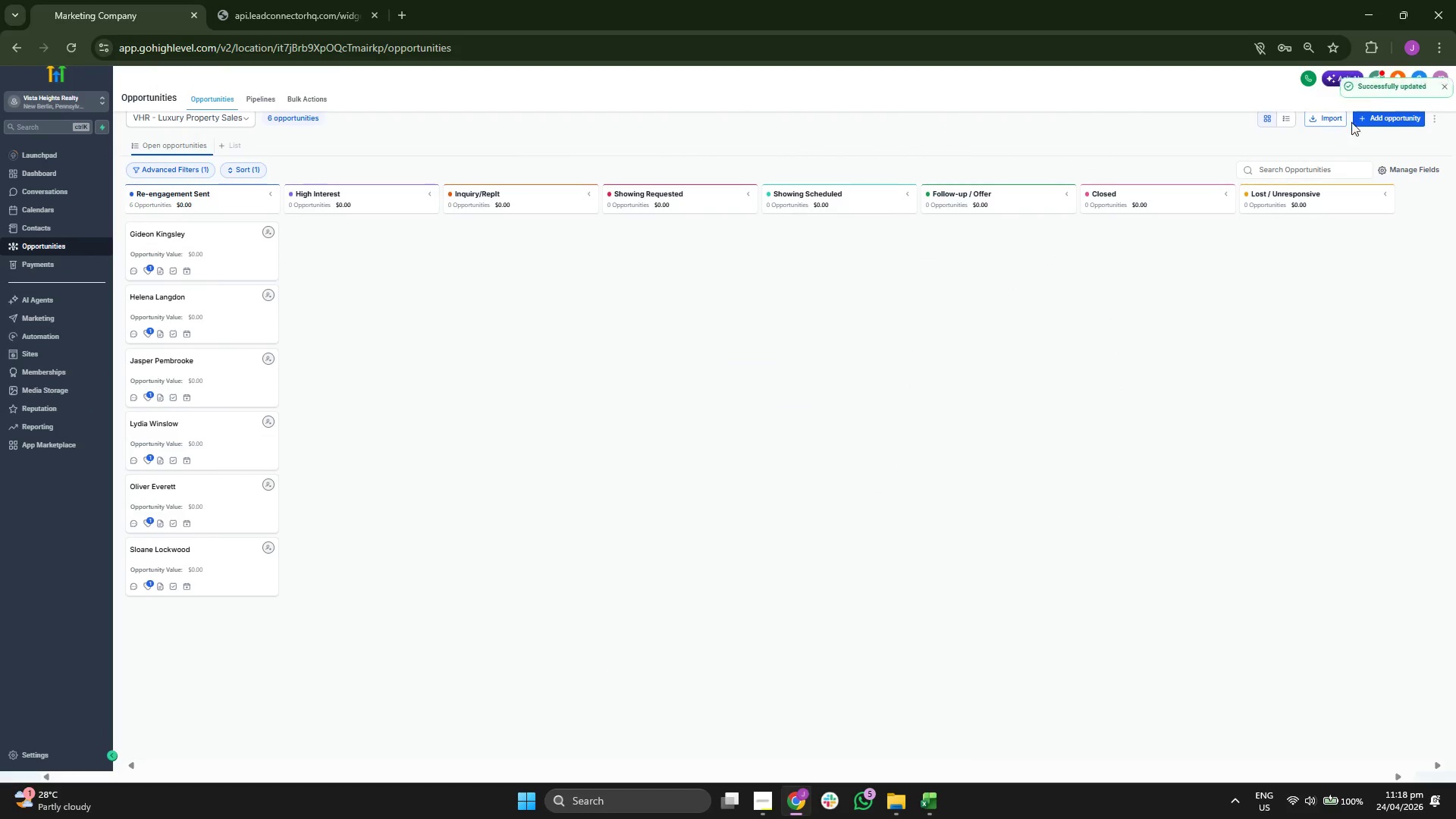 
left_click([1368, 119])
 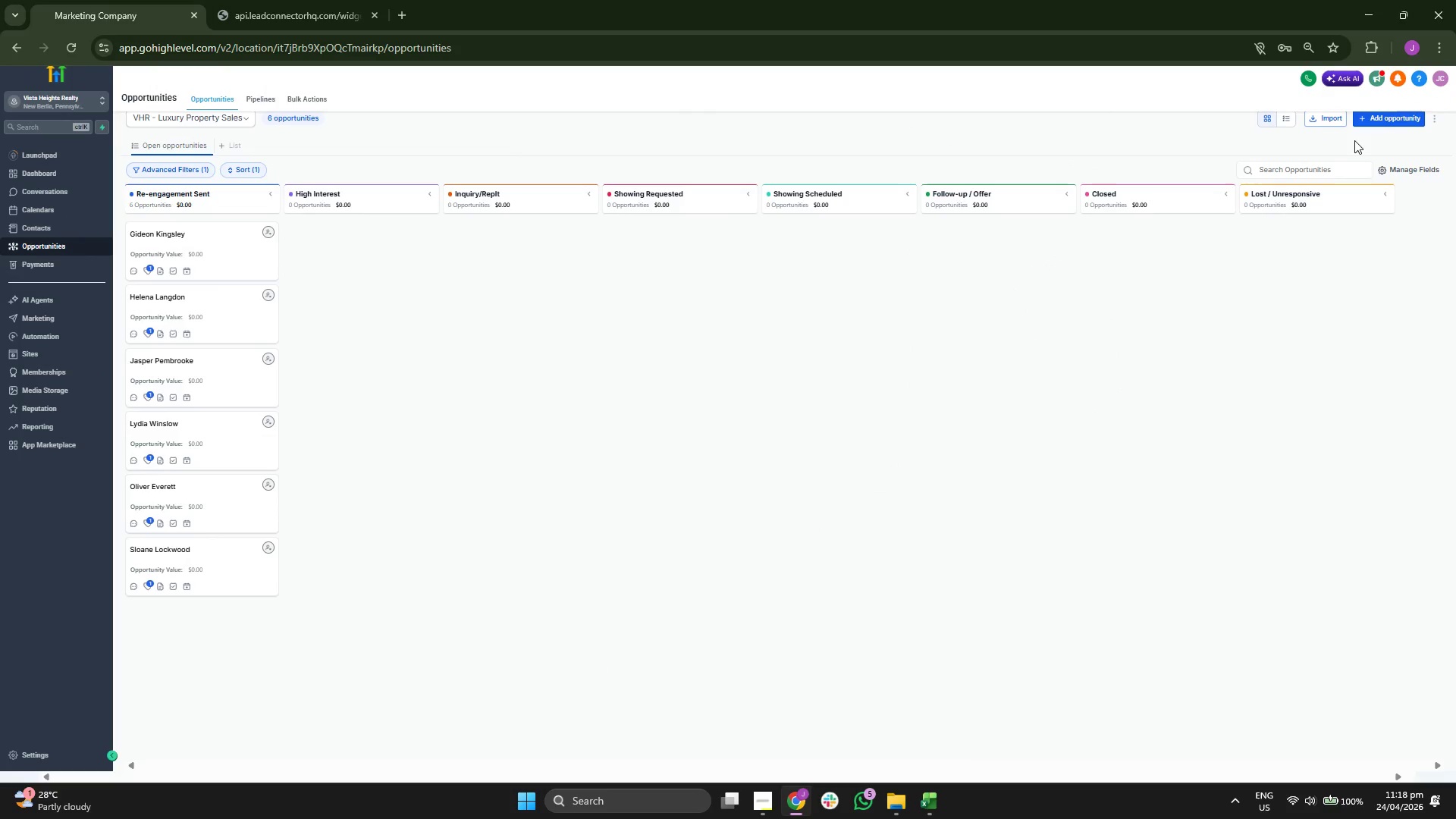 
left_click([1376, 121])
 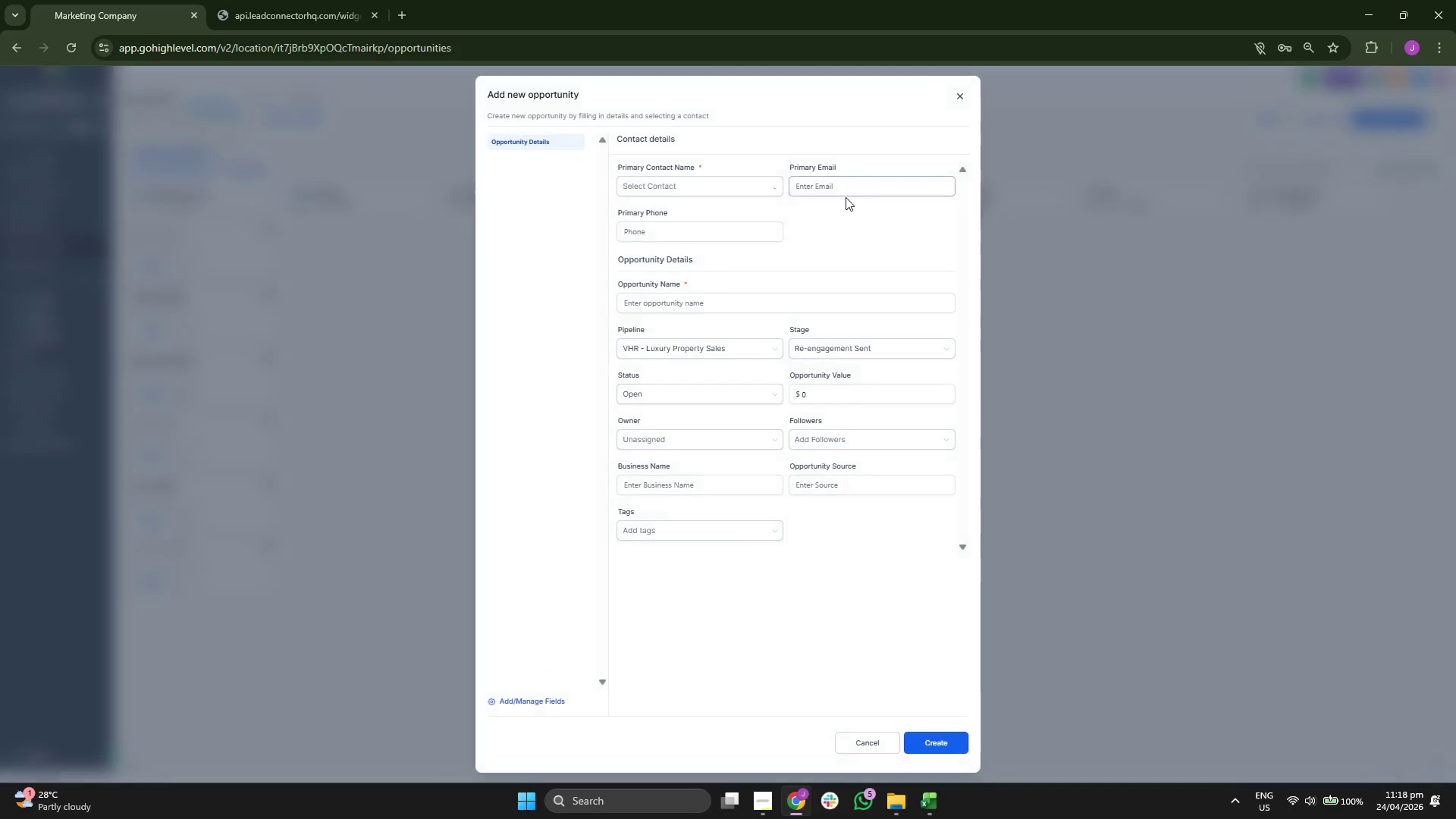 
left_click([718, 195])
 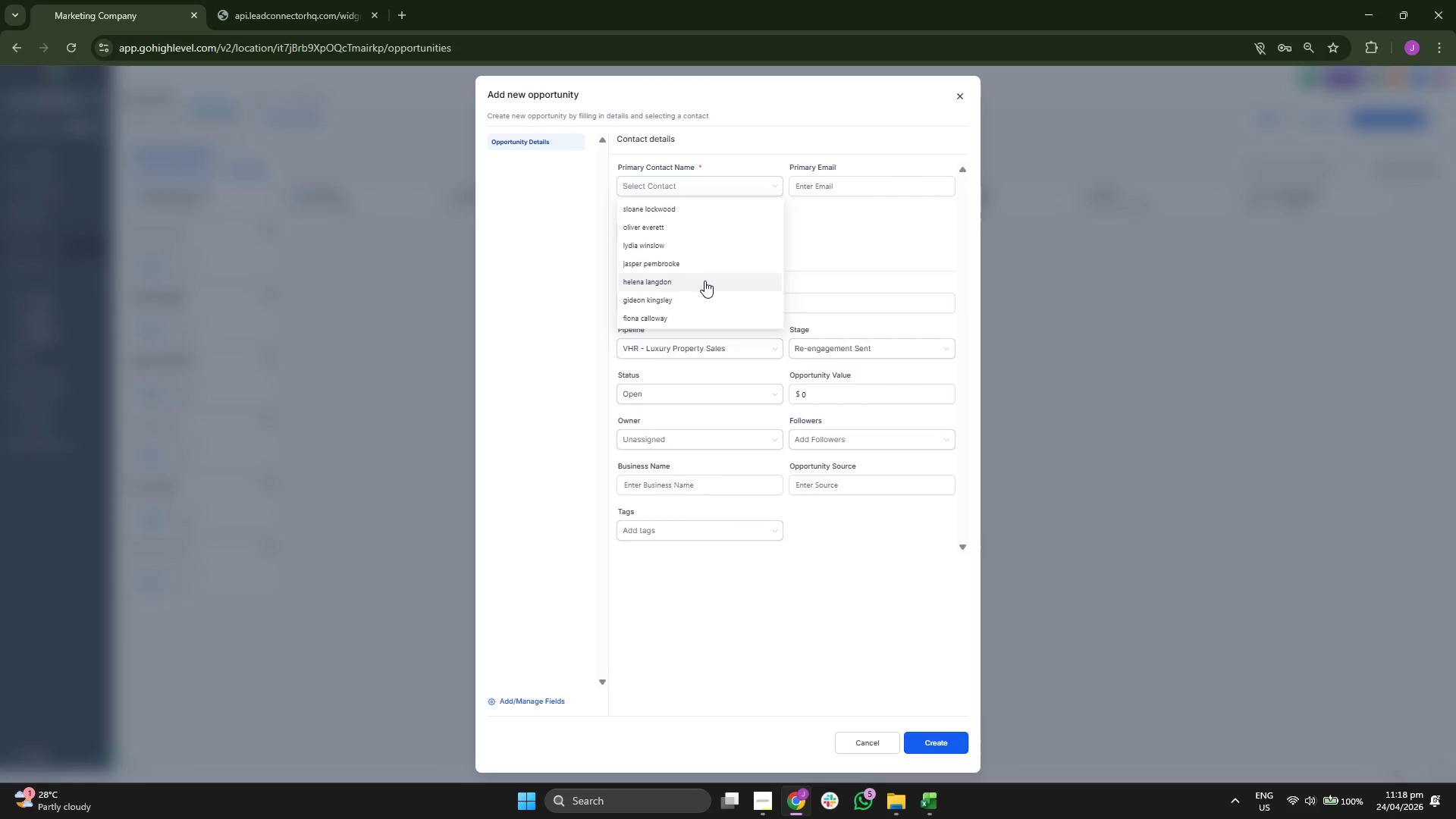 
scroll: coordinate [706, 281], scroll_direction: down, amount: 1.0
 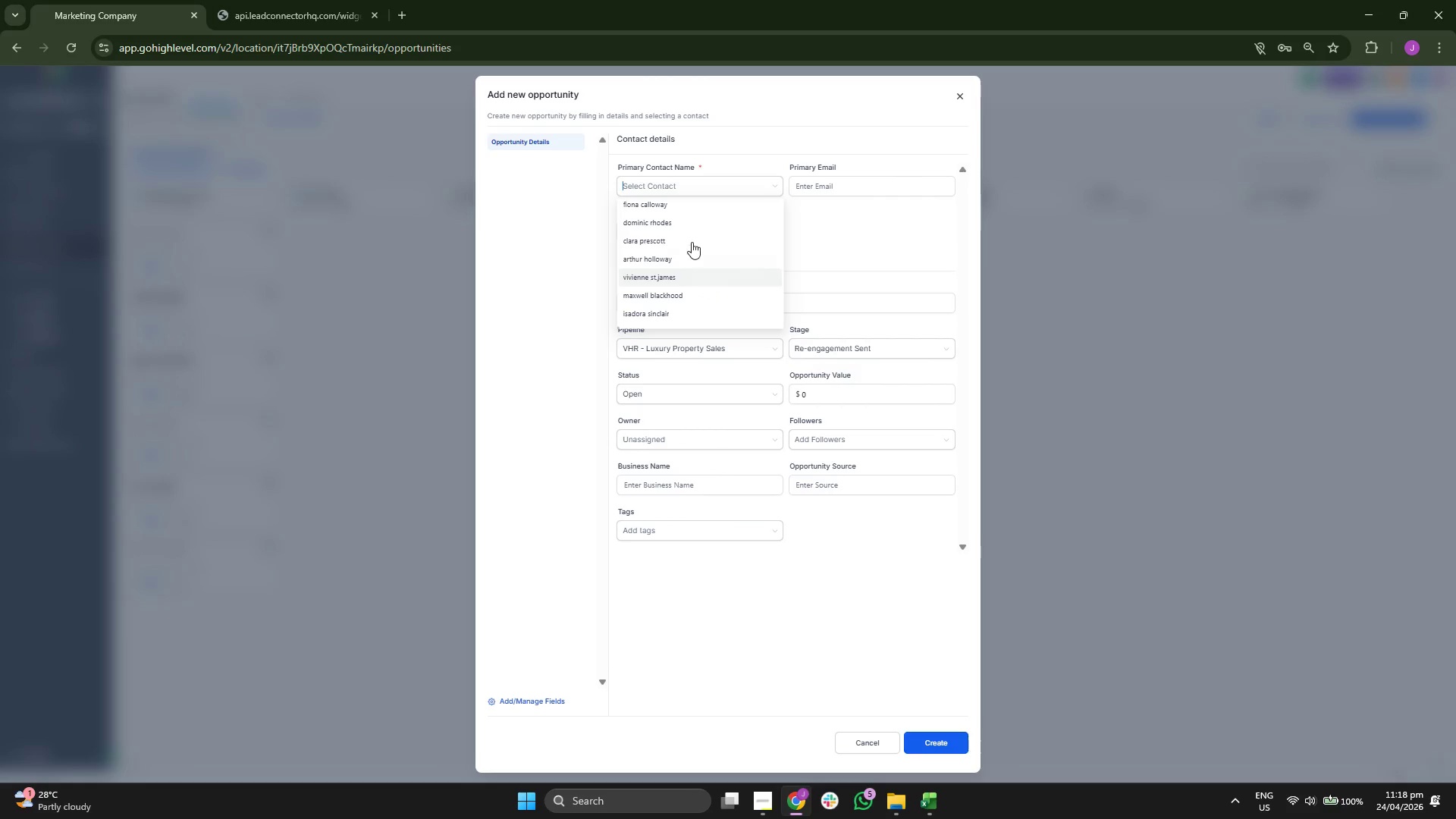 
left_click([679, 218])
 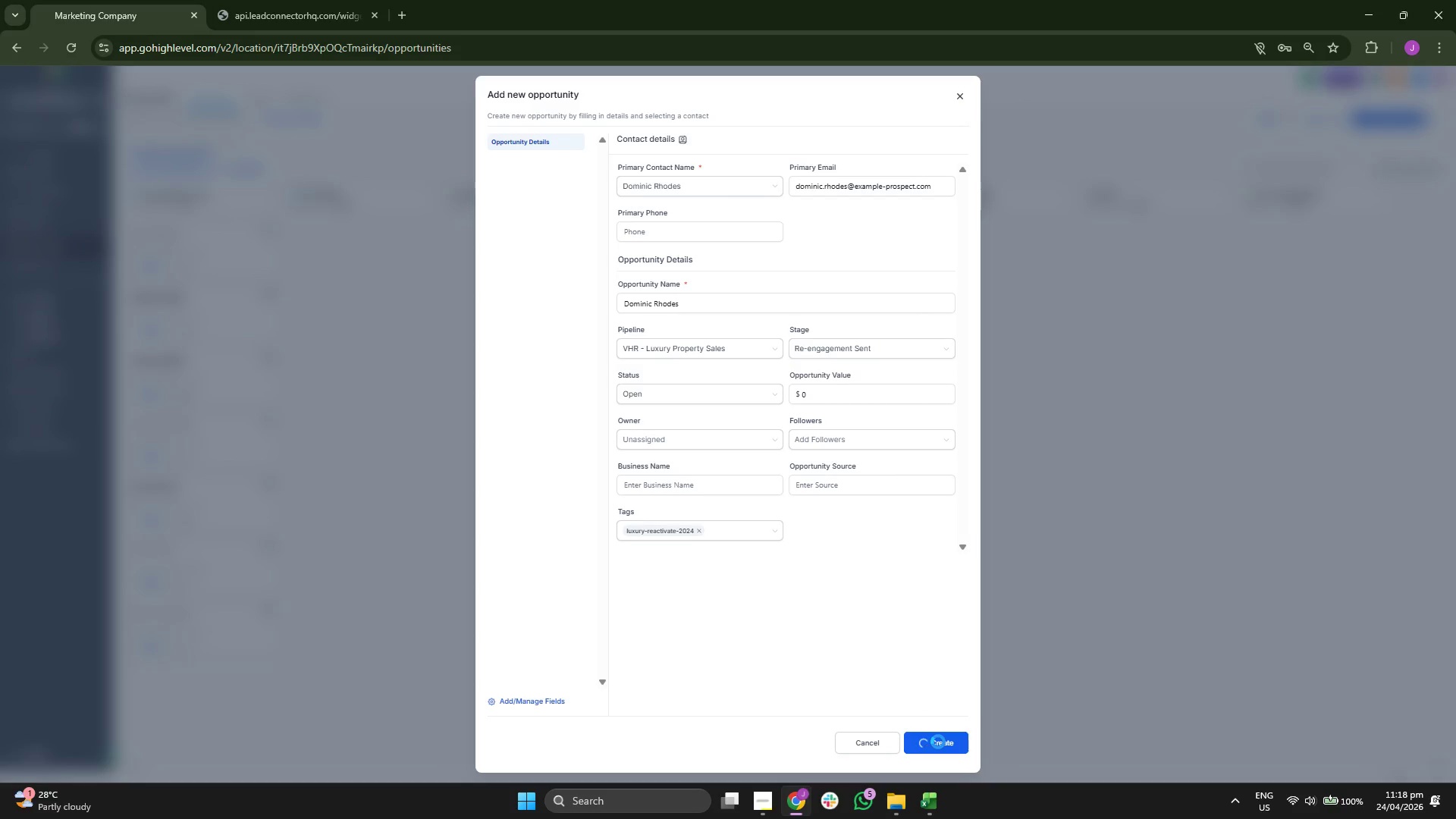 
left_click([938, 742])
 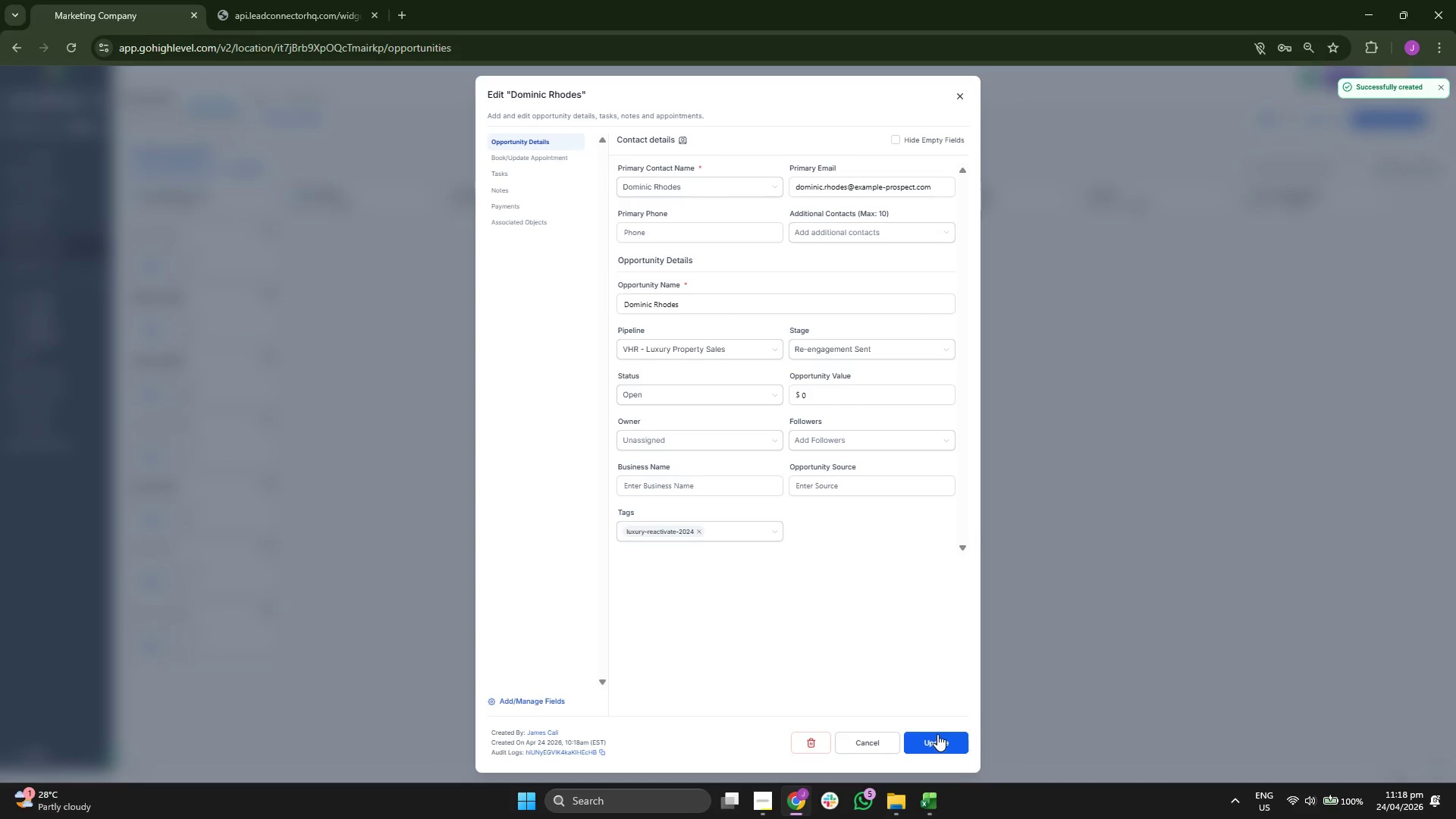 
left_click([938, 738])
 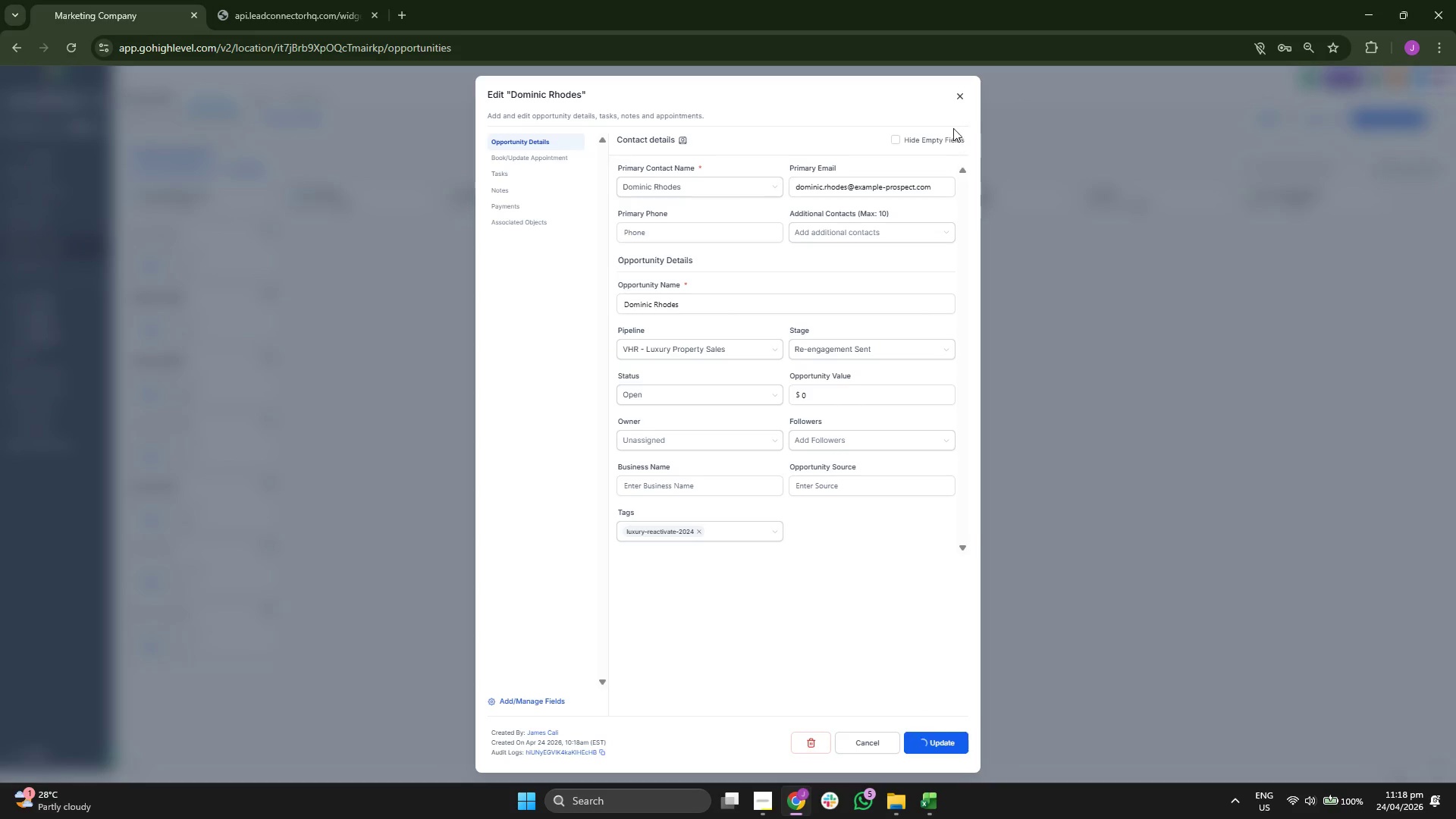 
left_click([960, 96])
 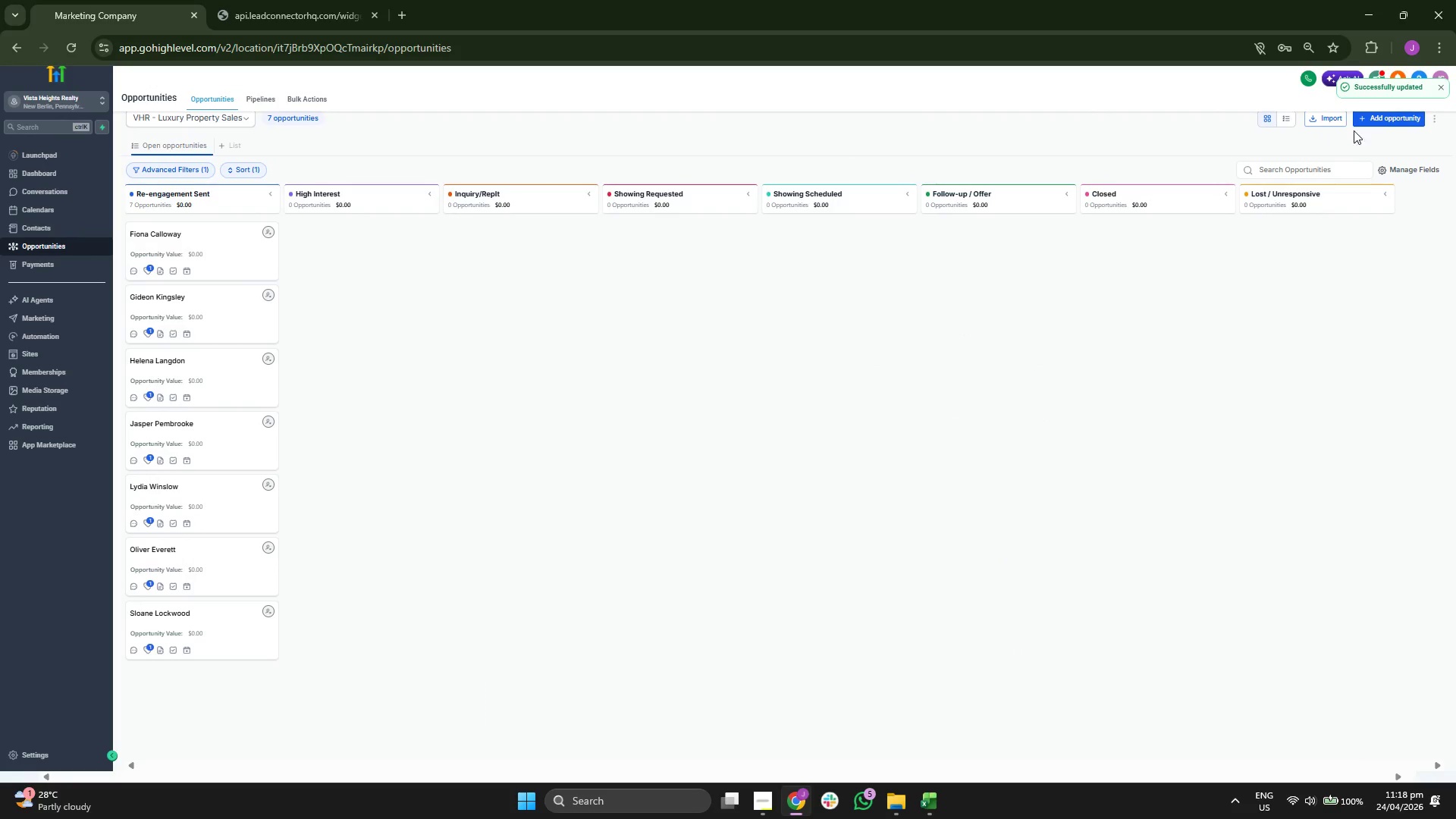 
left_click([1367, 124])
 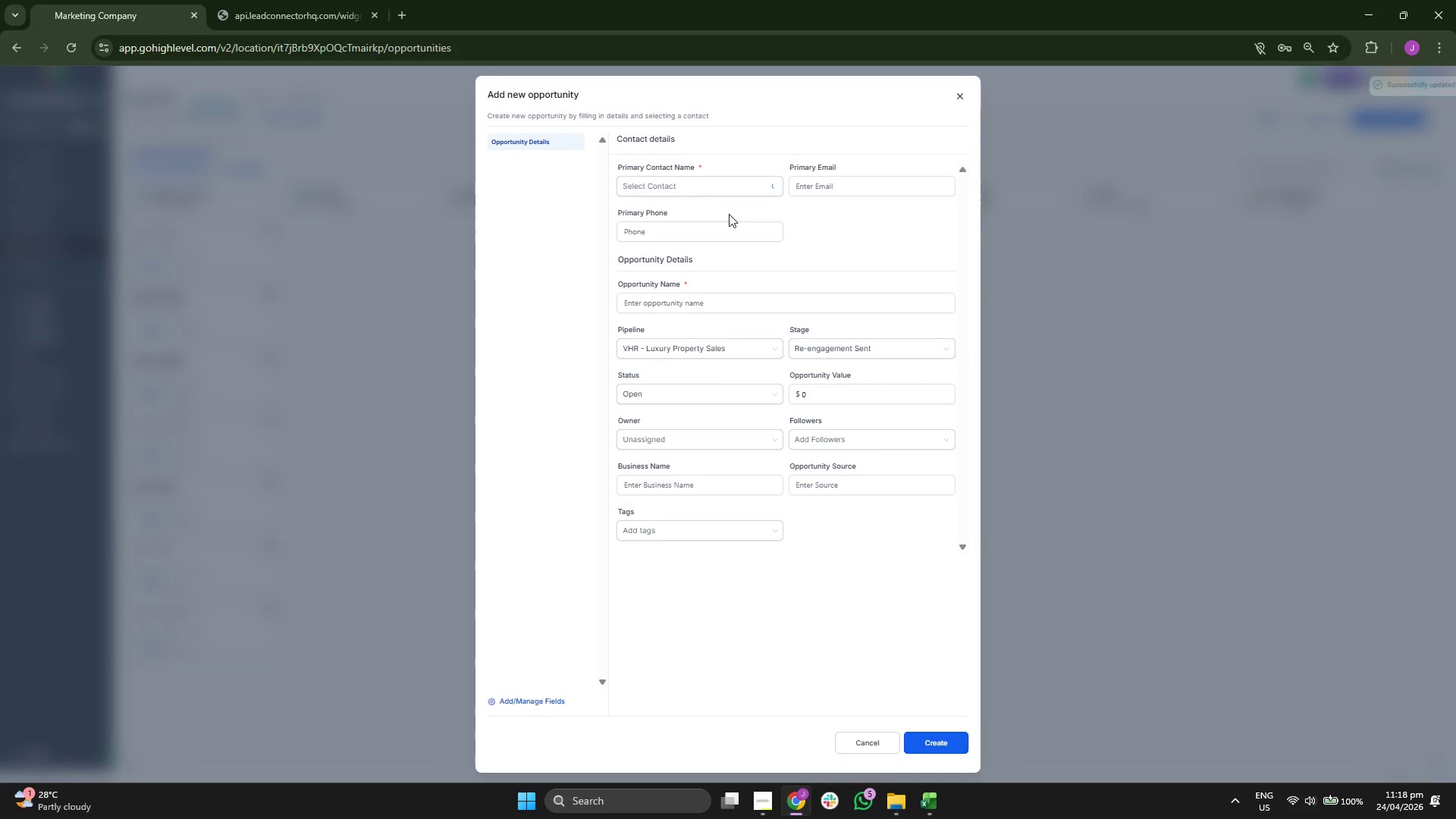 
left_click([698, 193])
 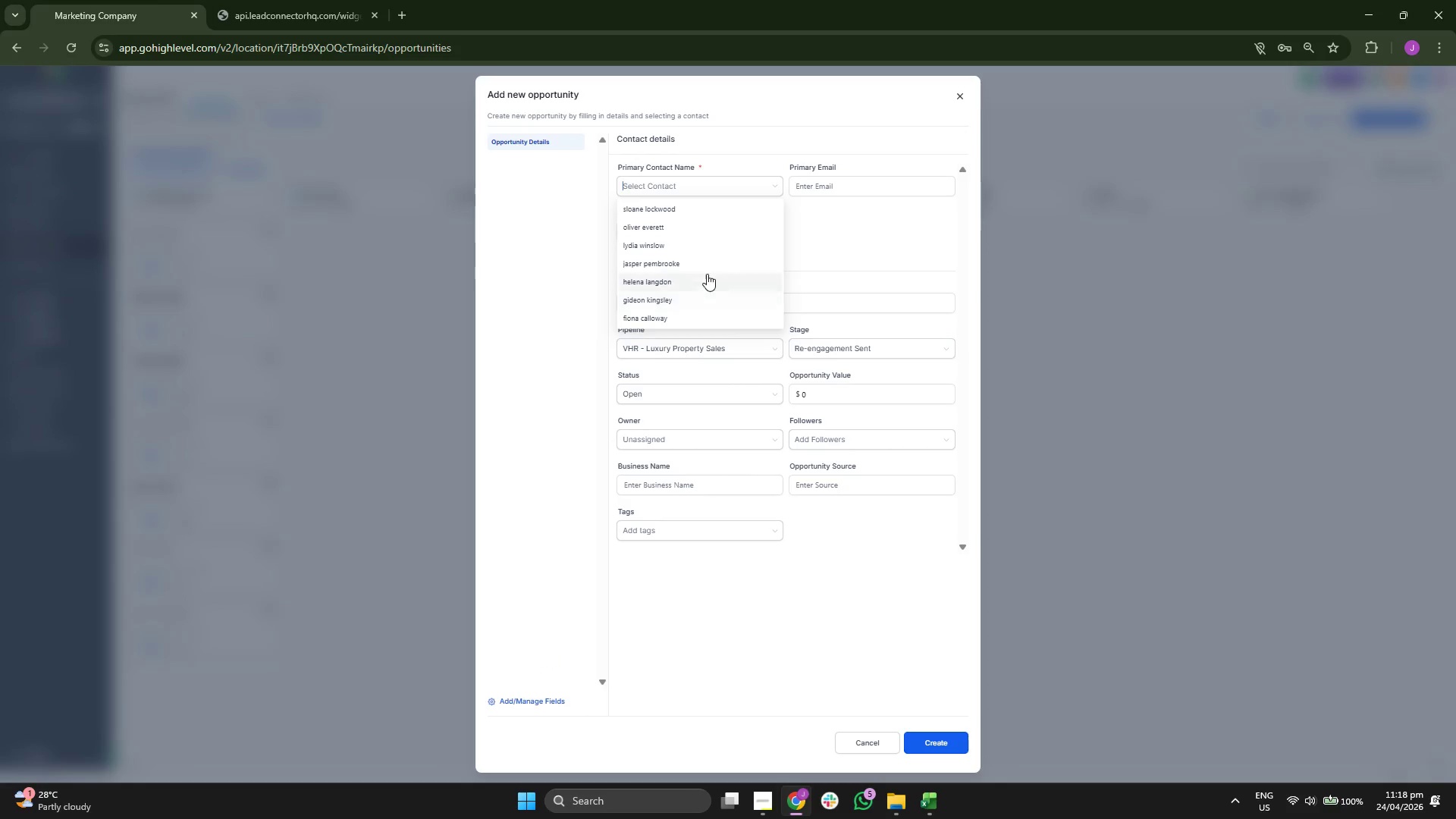 
scroll: coordinate [715, 293], scroll_direction: down, amount: 1.0
 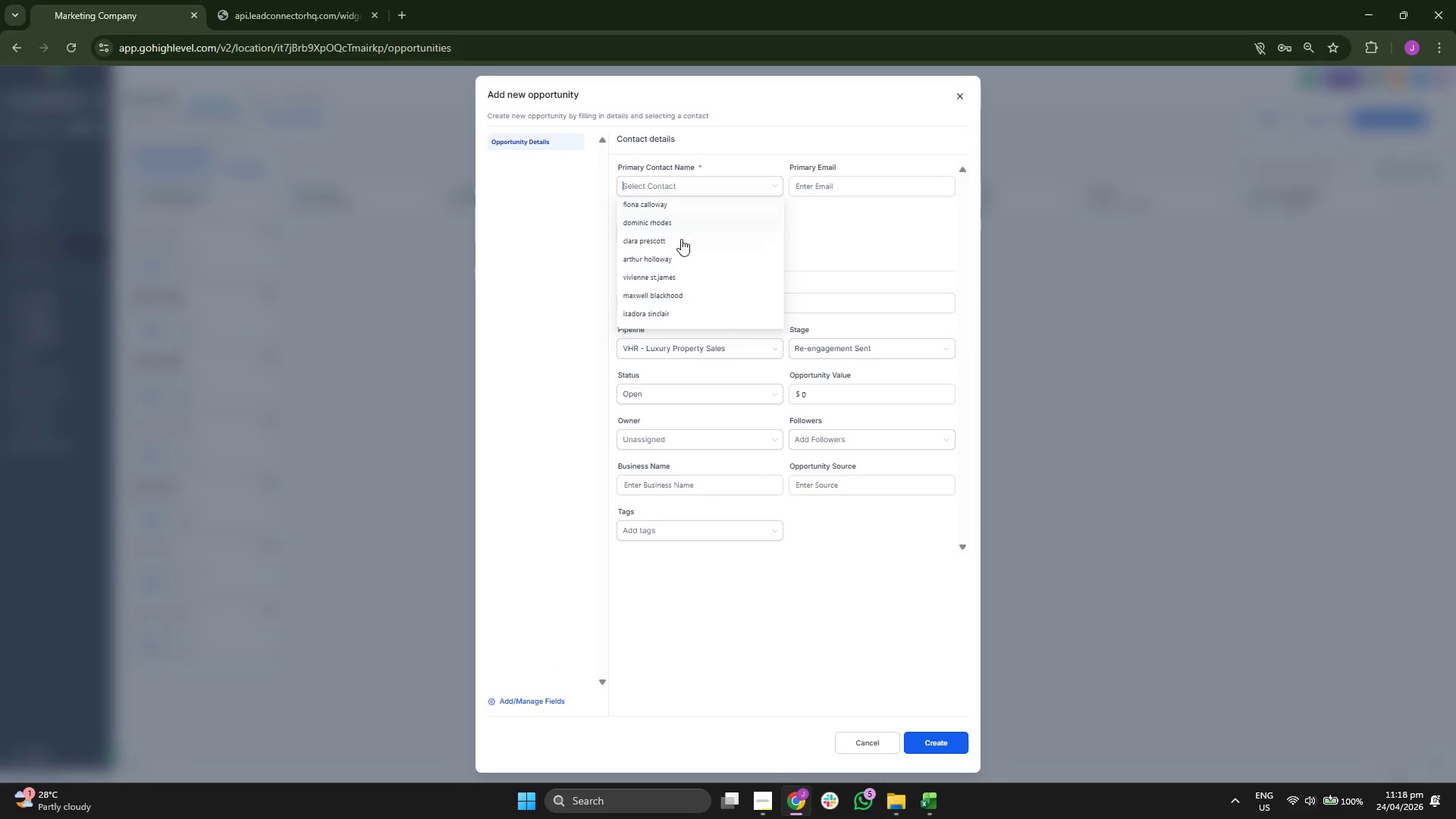 
left_click([679, 243])
 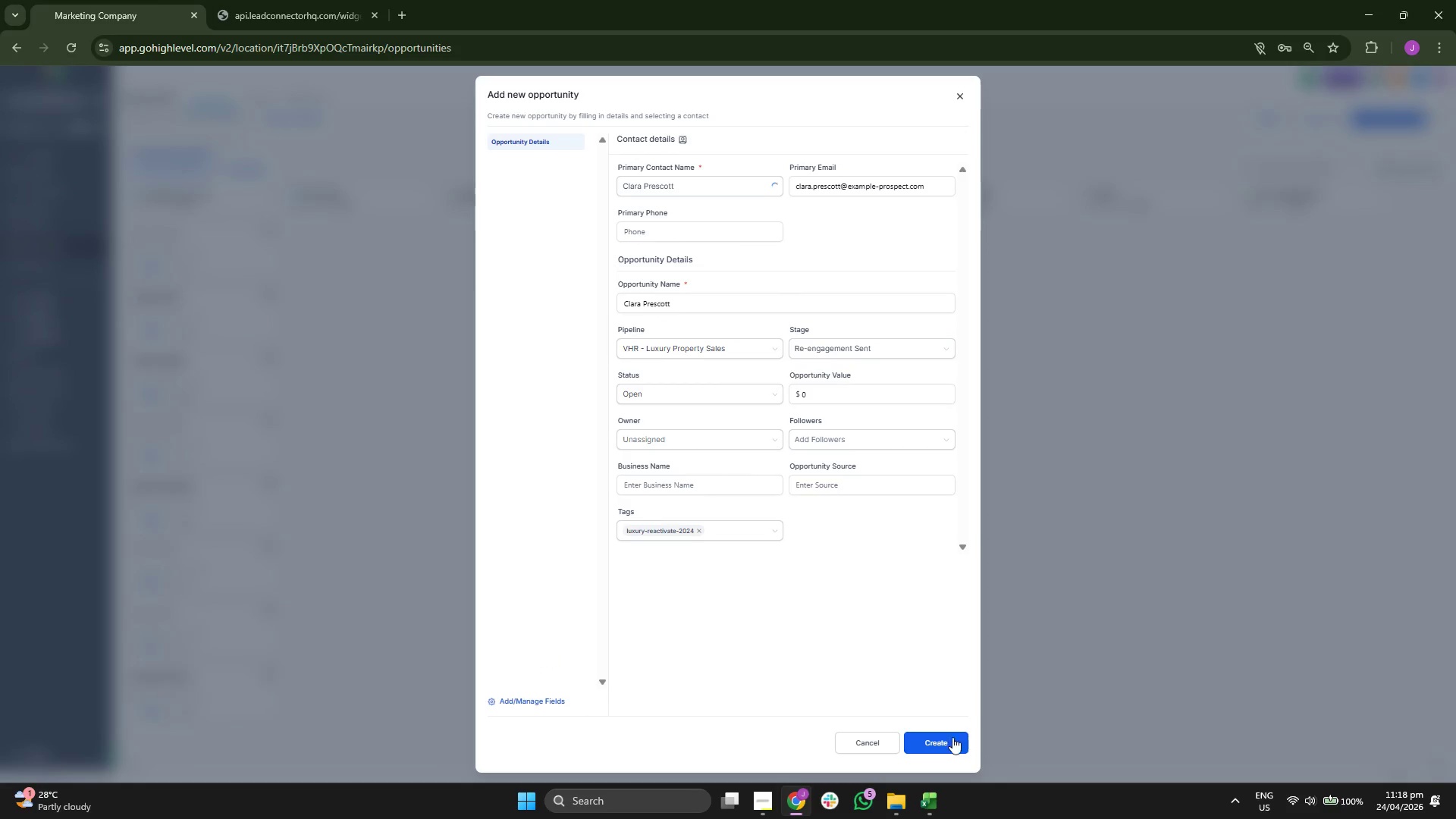 
left_click([945, 736])
 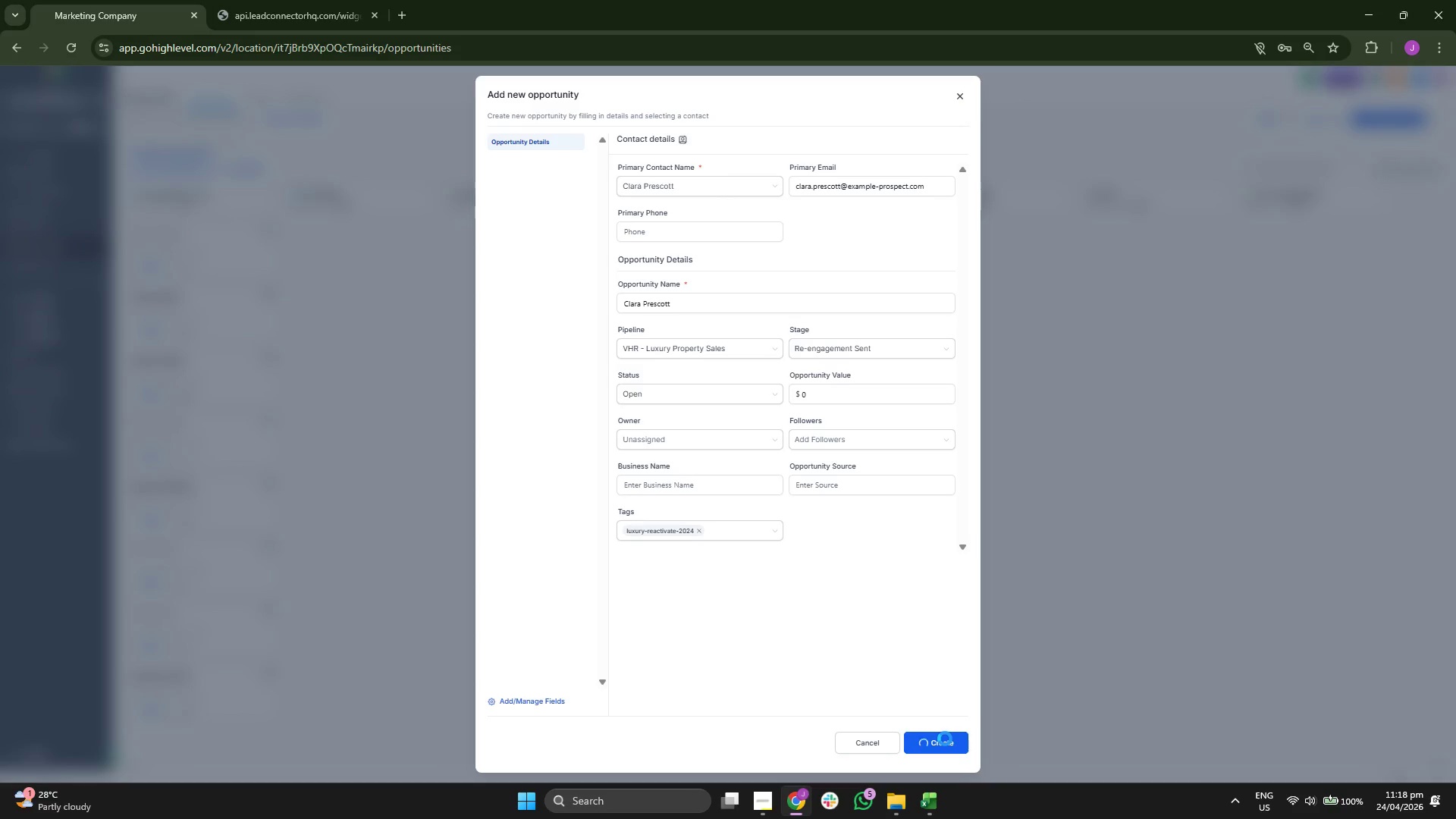 
double_click([945, 739])
 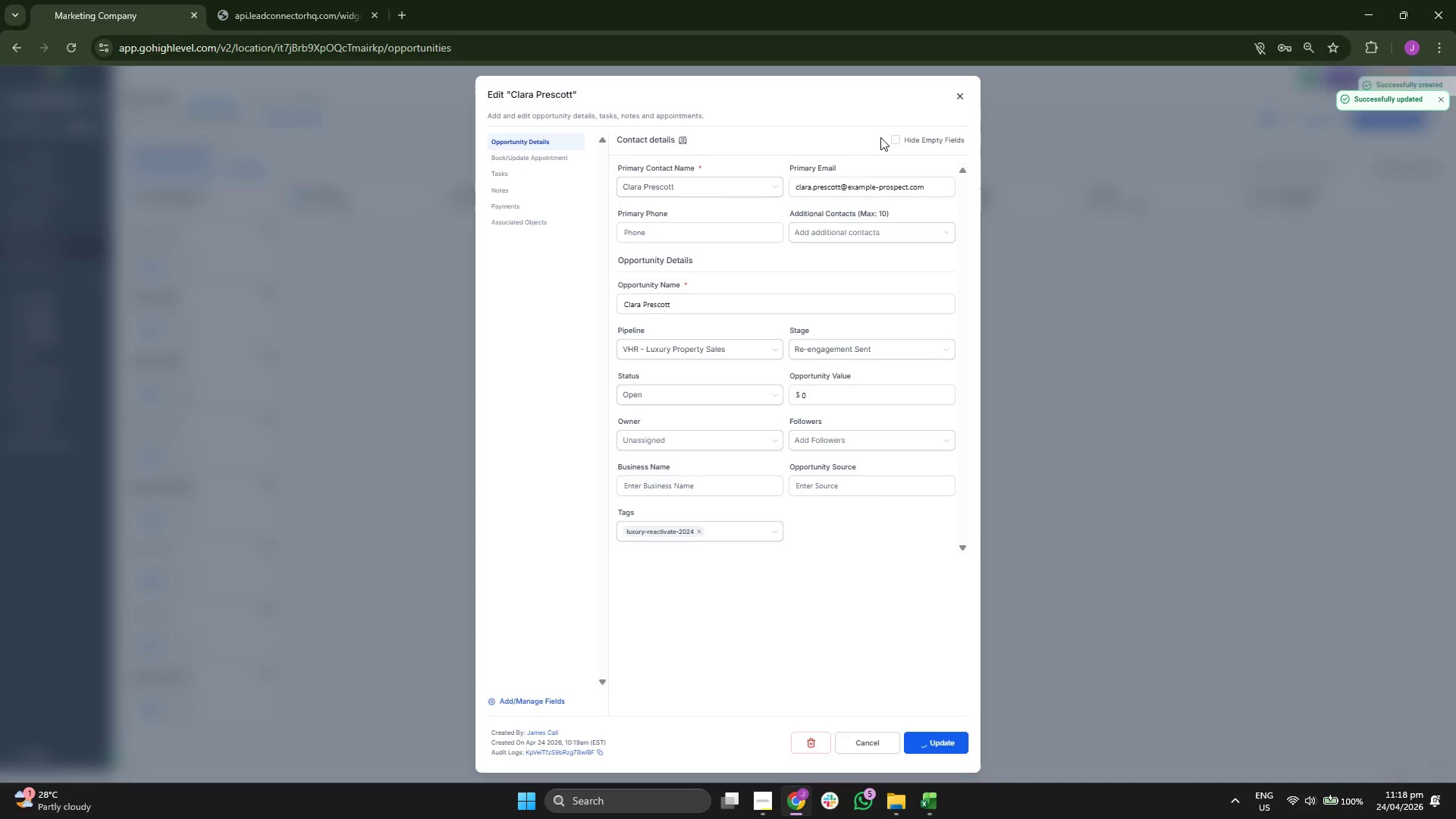 
double_click([945, 739])
 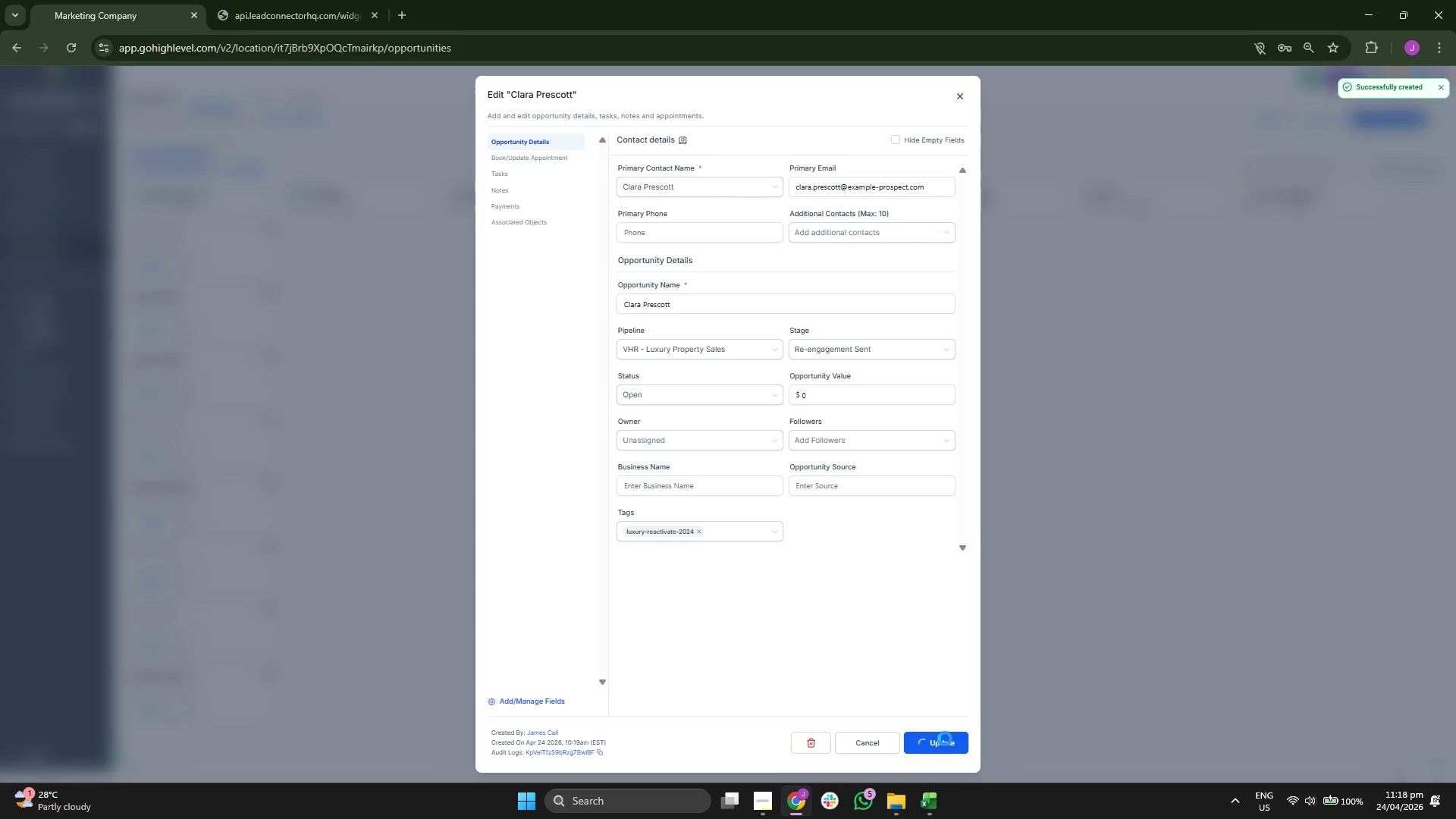 
left_click([953, 91])
 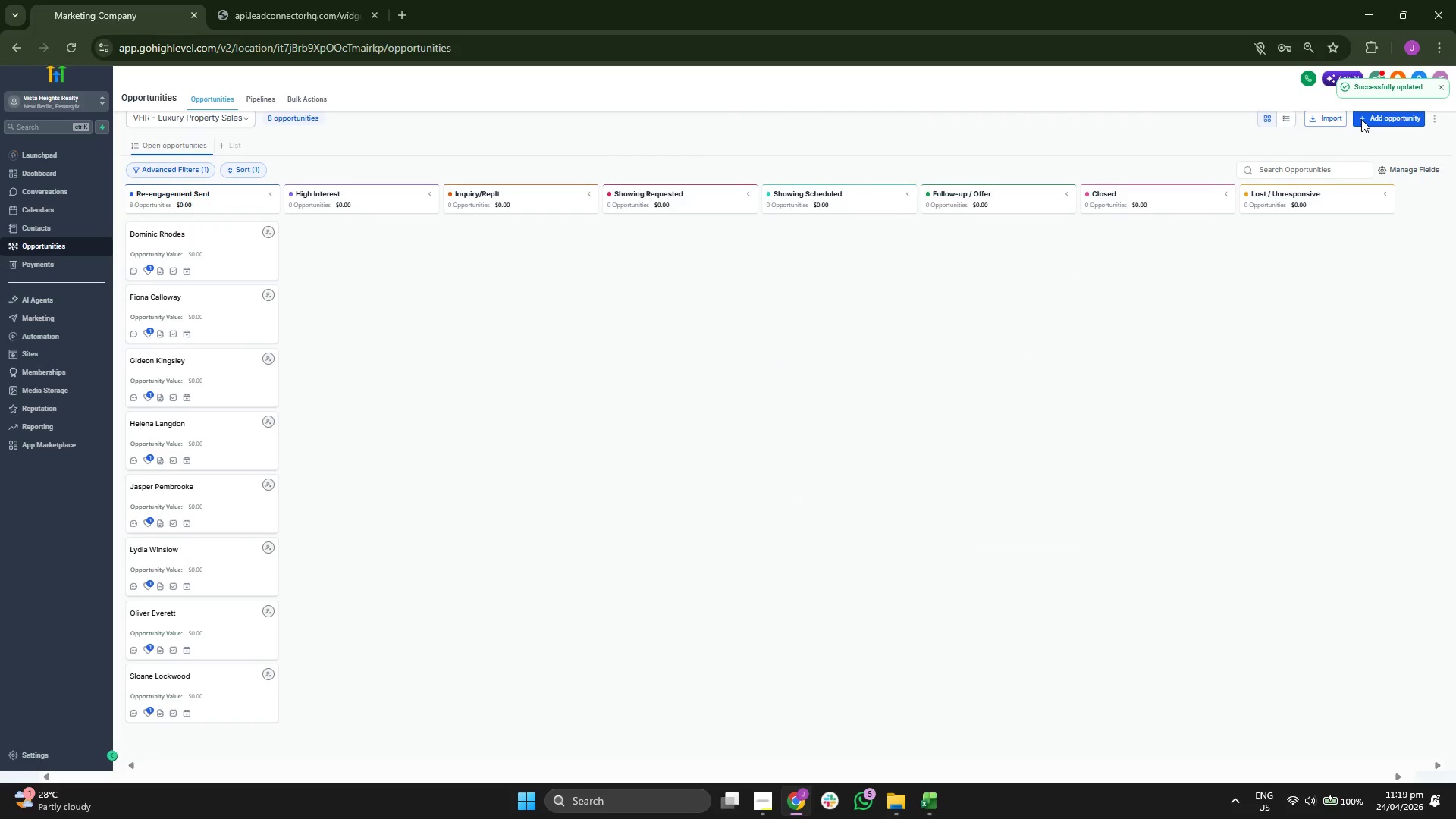 
double_click([1365, 120])
 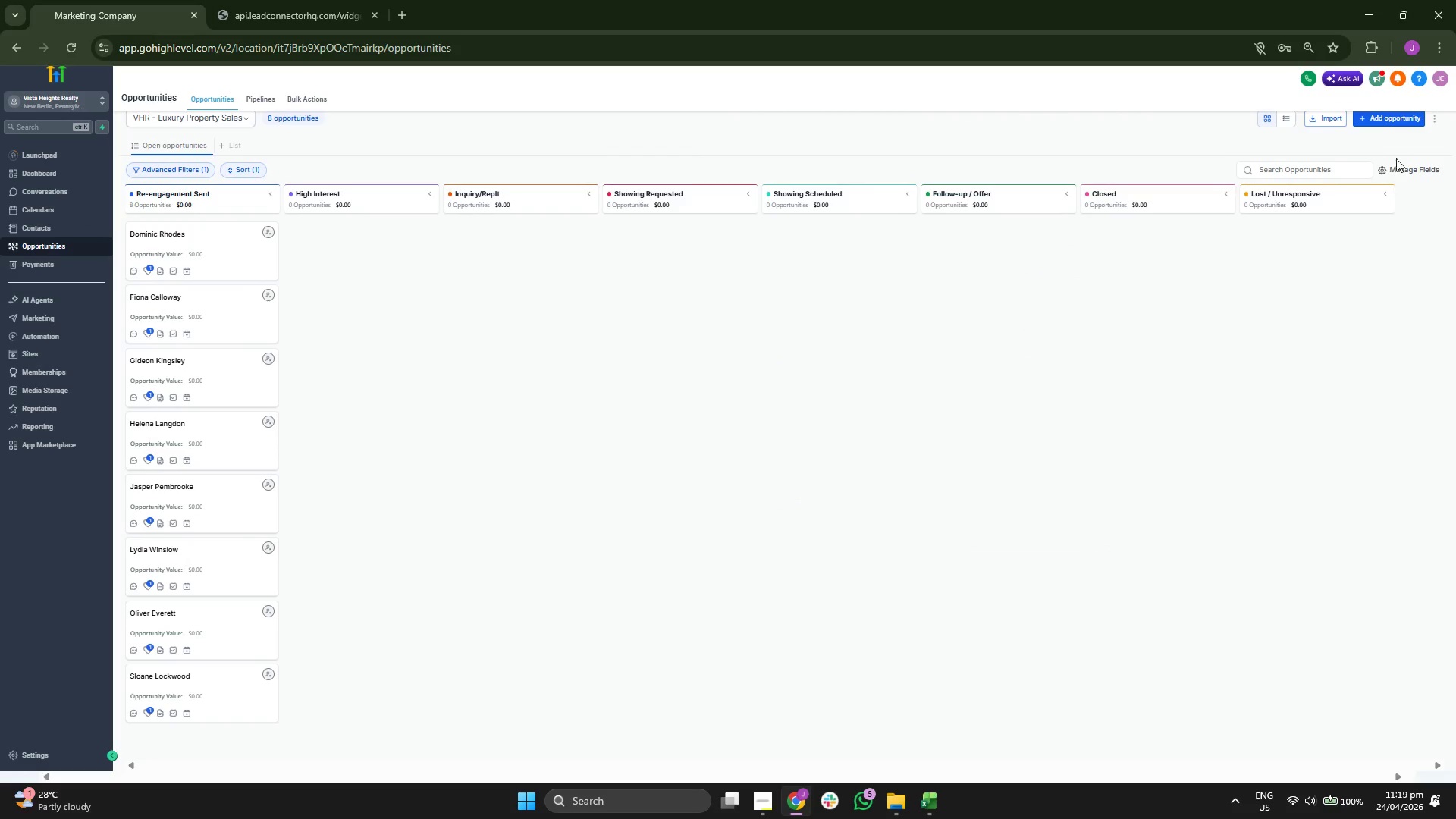 
left_click([1395, 119])
 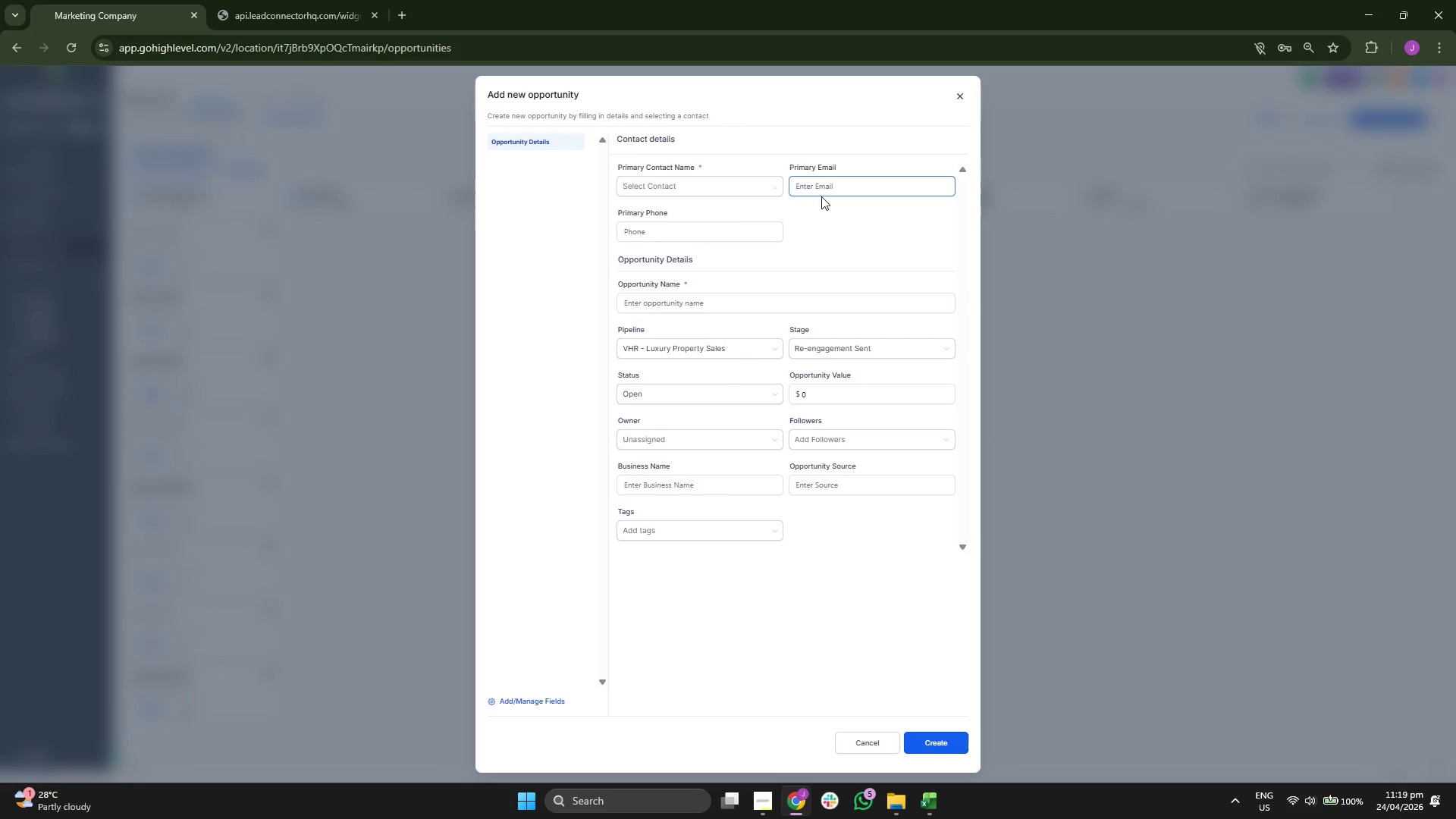 
left_click([701, 191])
 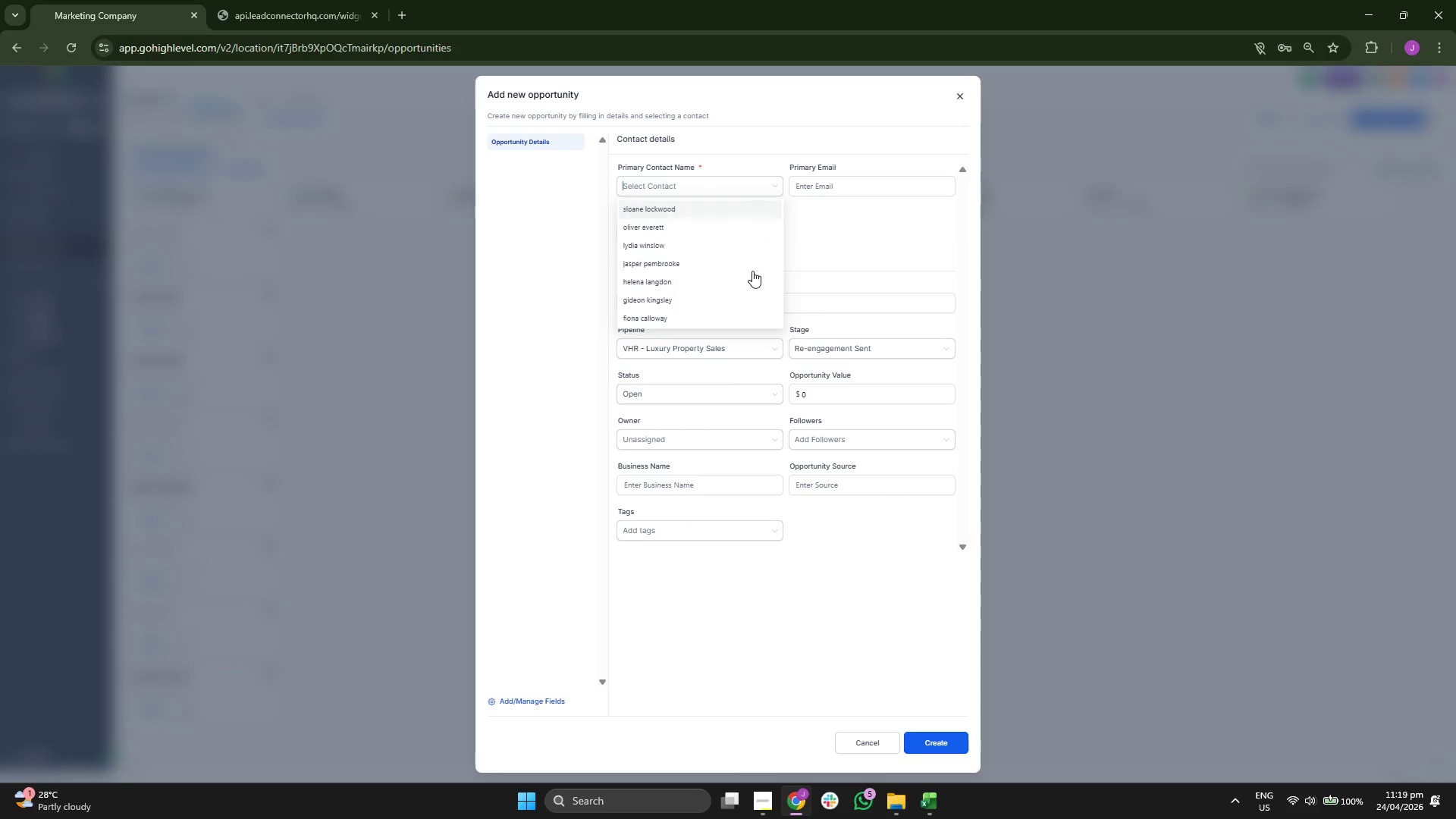 
scroll: coordinate [752, 271], scroll_direction: down, amount: 1.0
 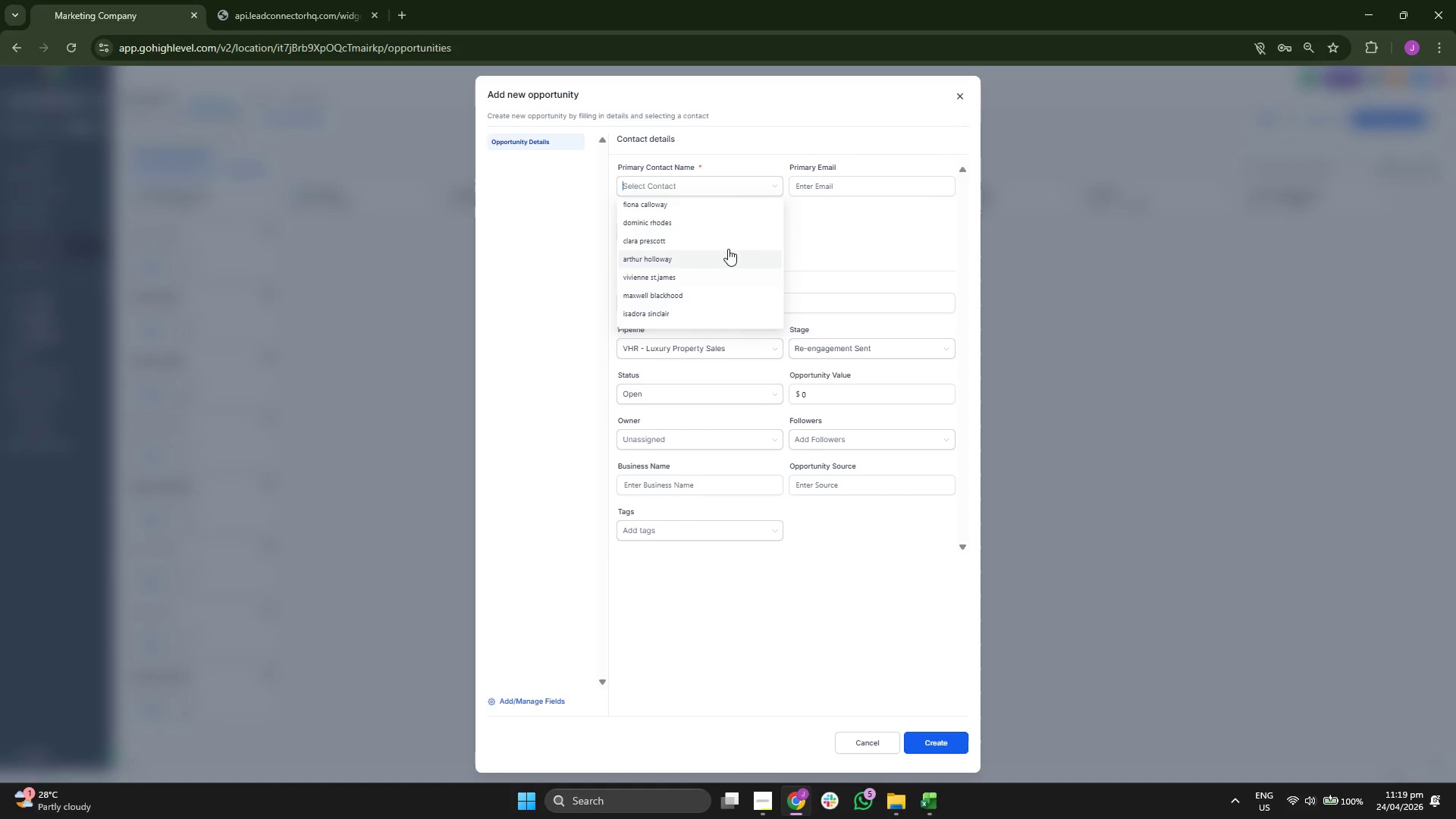 
left_click([719, 259])
 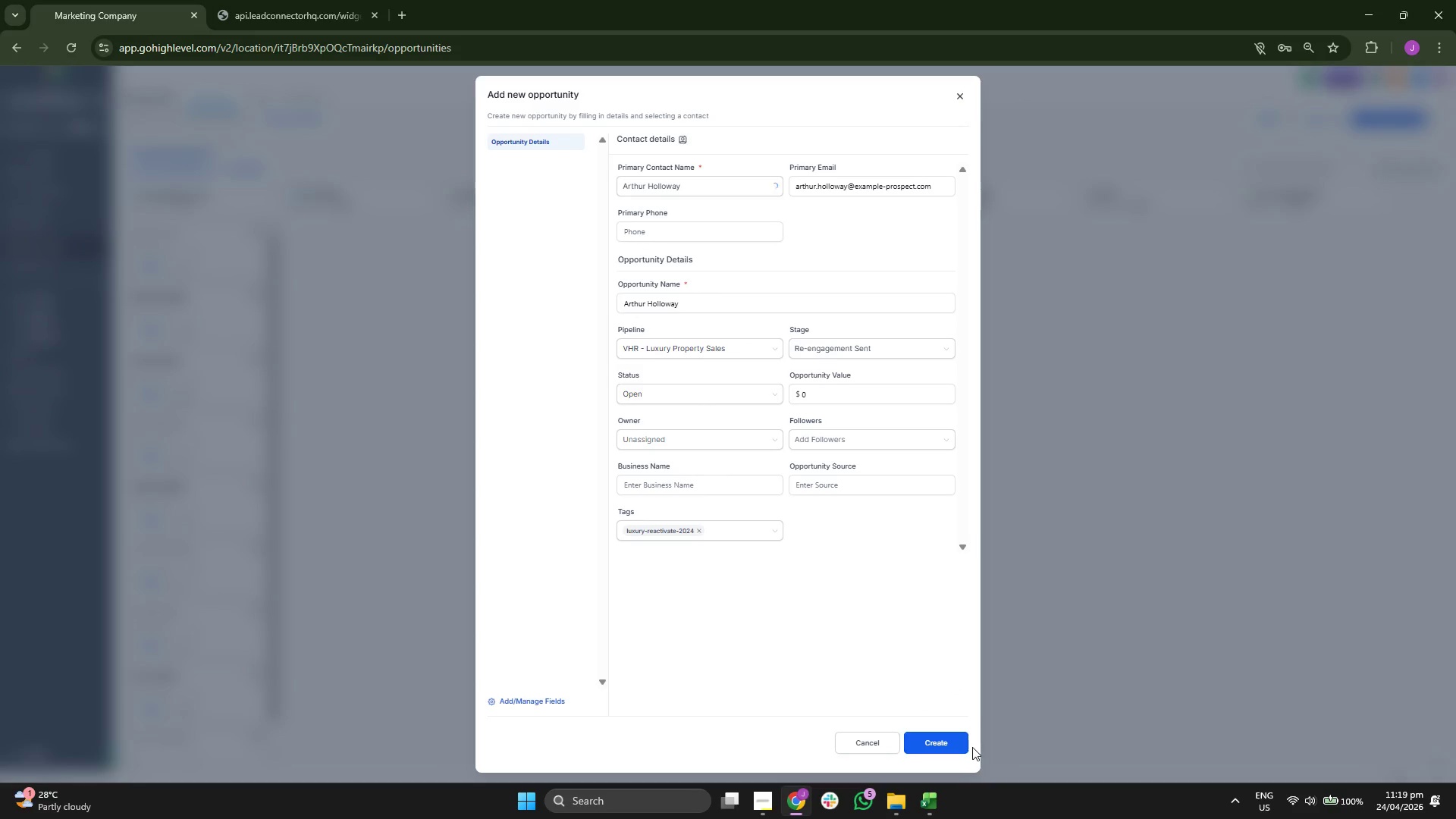 
left_click([948, 739])
 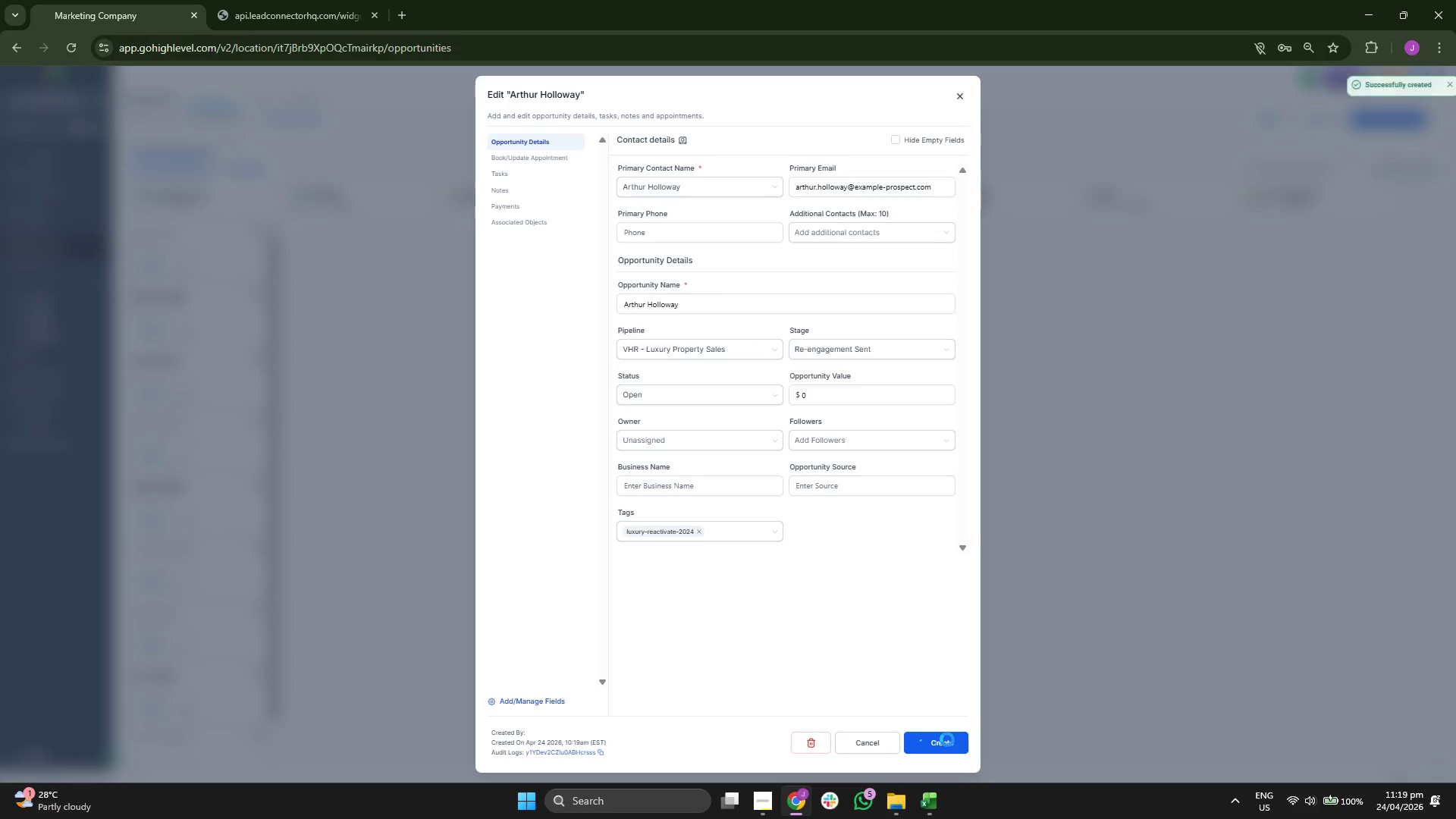 
left_click([947, 739])
 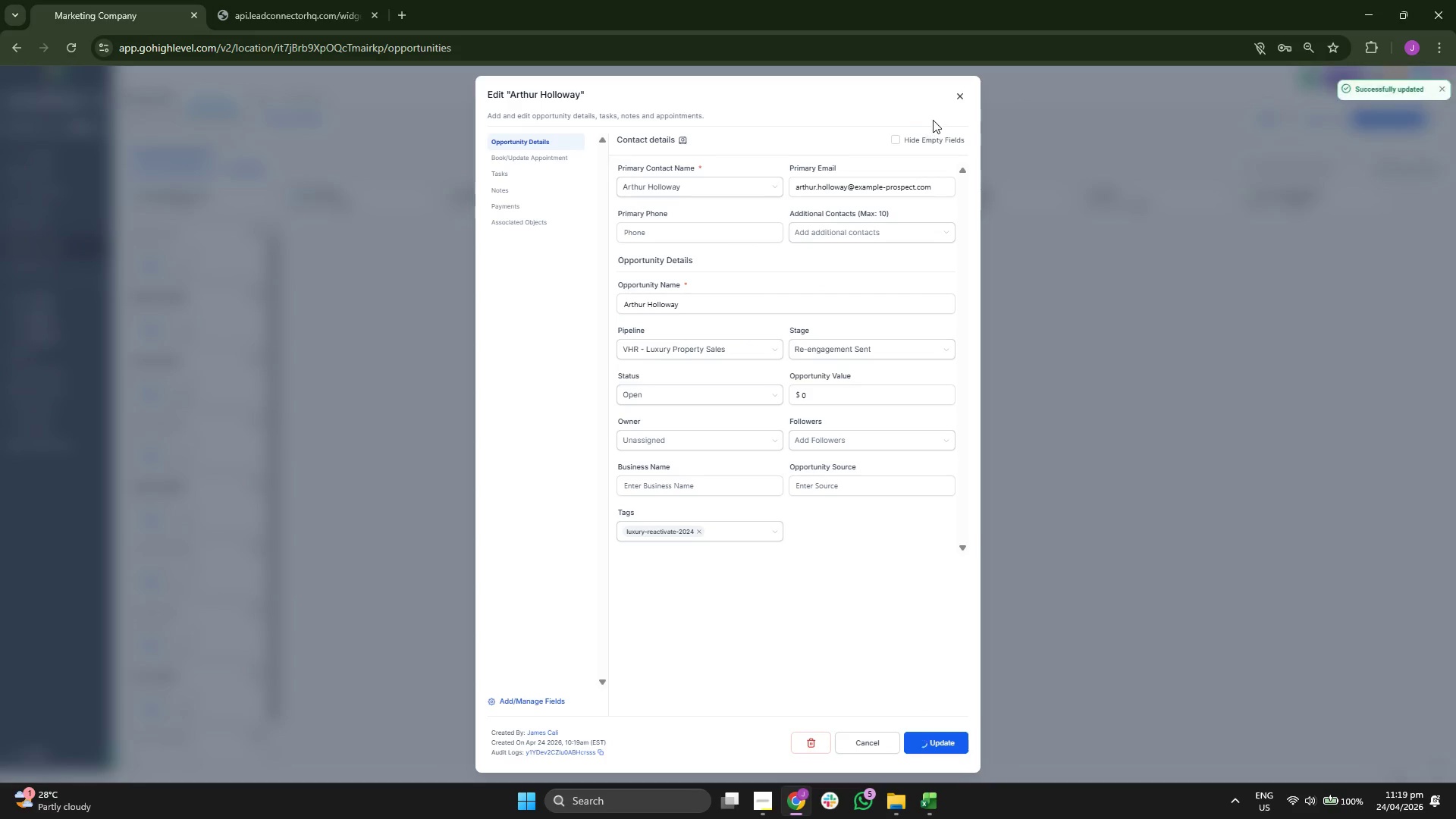 
left_click([962, 100])
 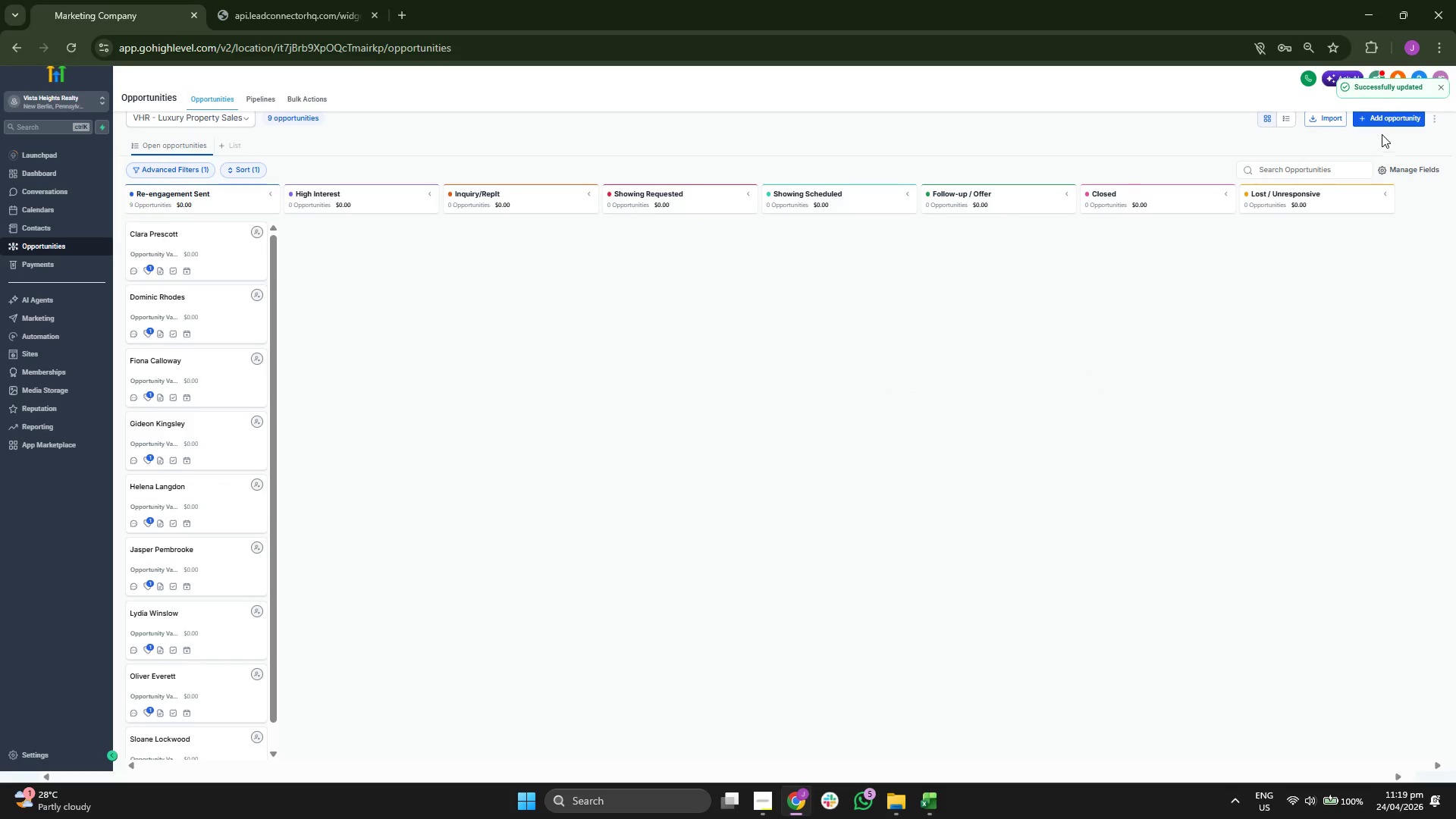 
left_click([1385, 123])
 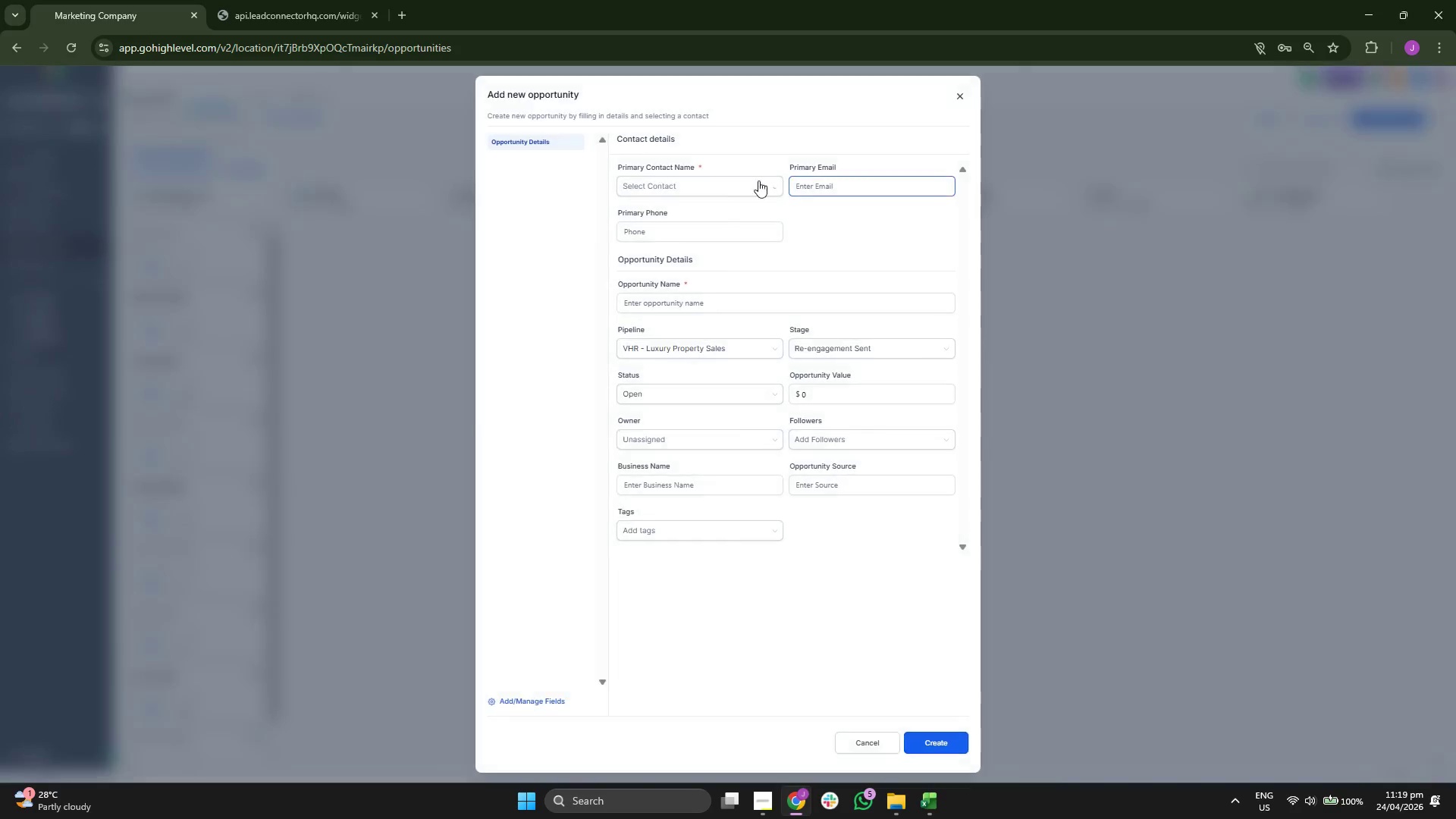 
left_click([693, 177])
 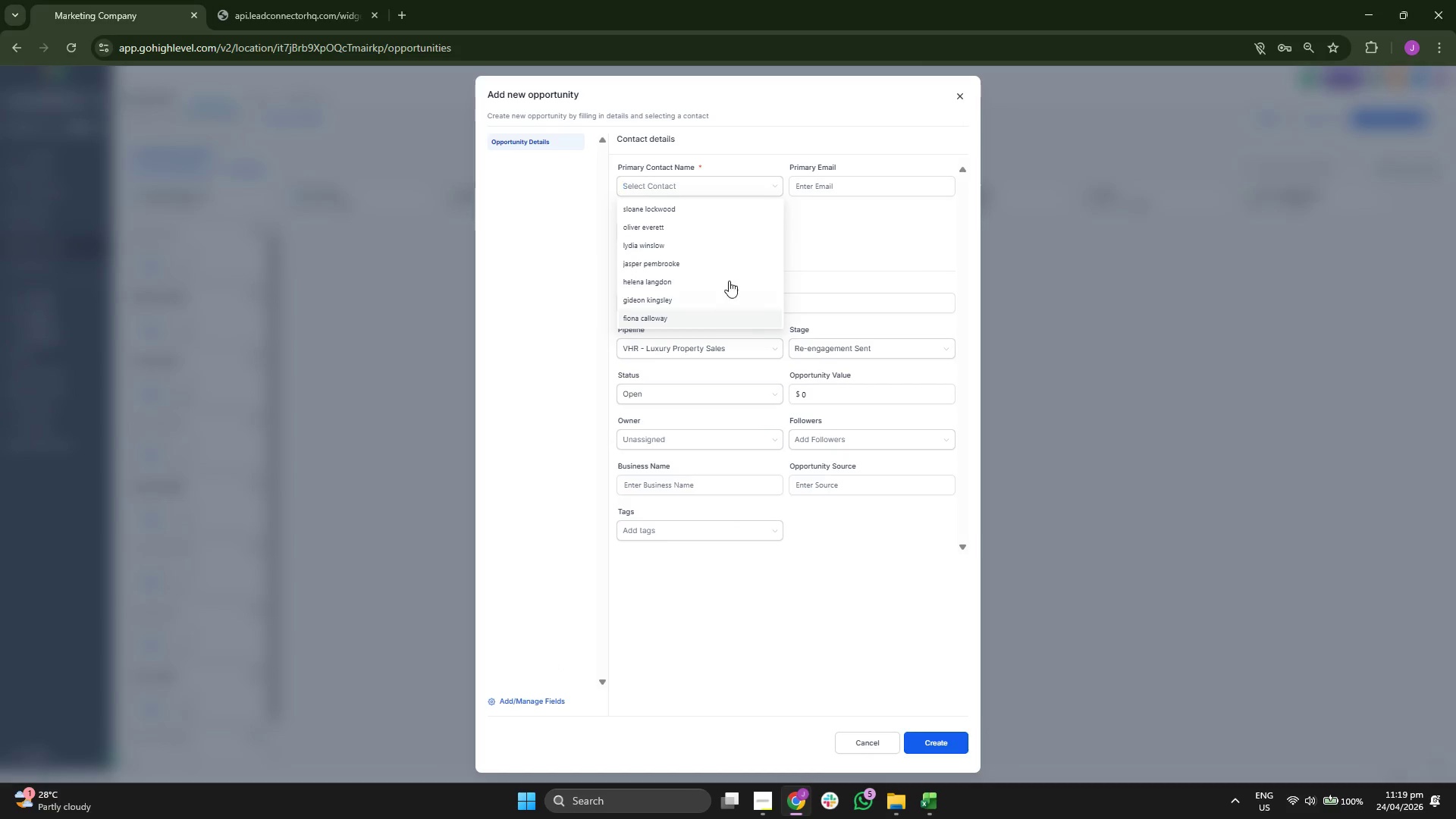 
scroll: coordinate [729, 265], scroll_direction: down, amount: 1.0
 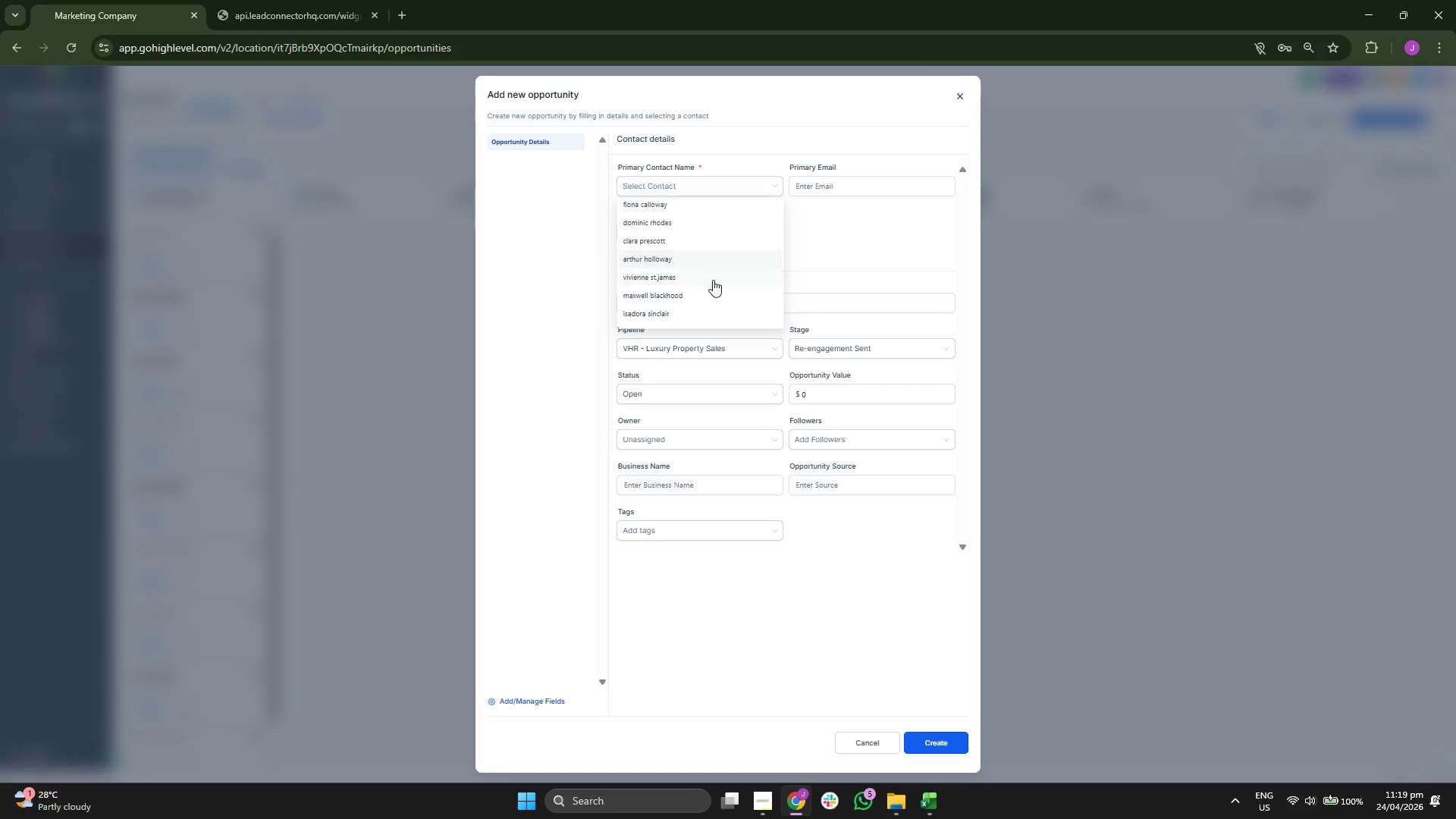 
left_click([711, 281])
 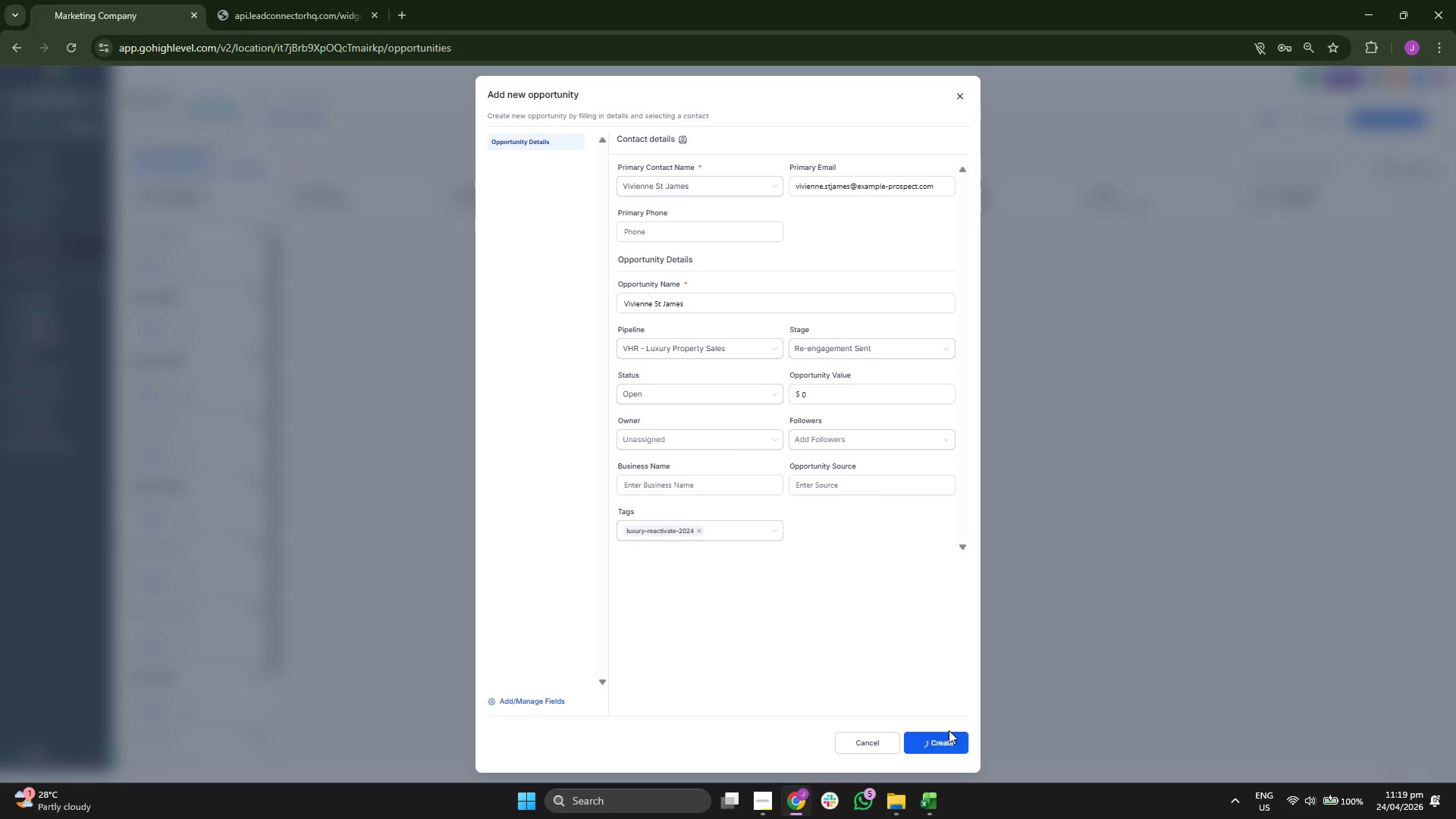 
left_click([949, 733])
 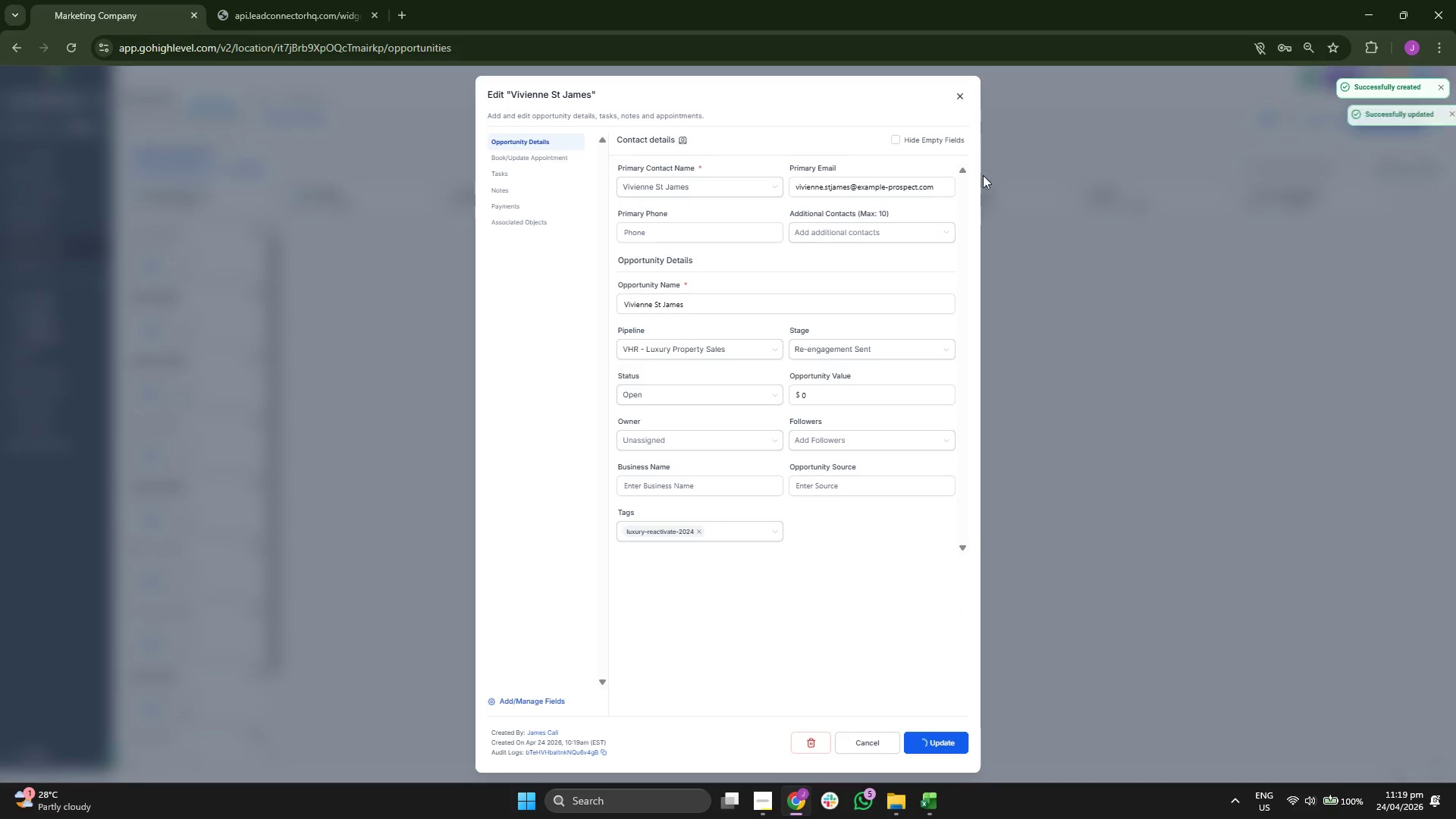 
left_click([963, 101])
 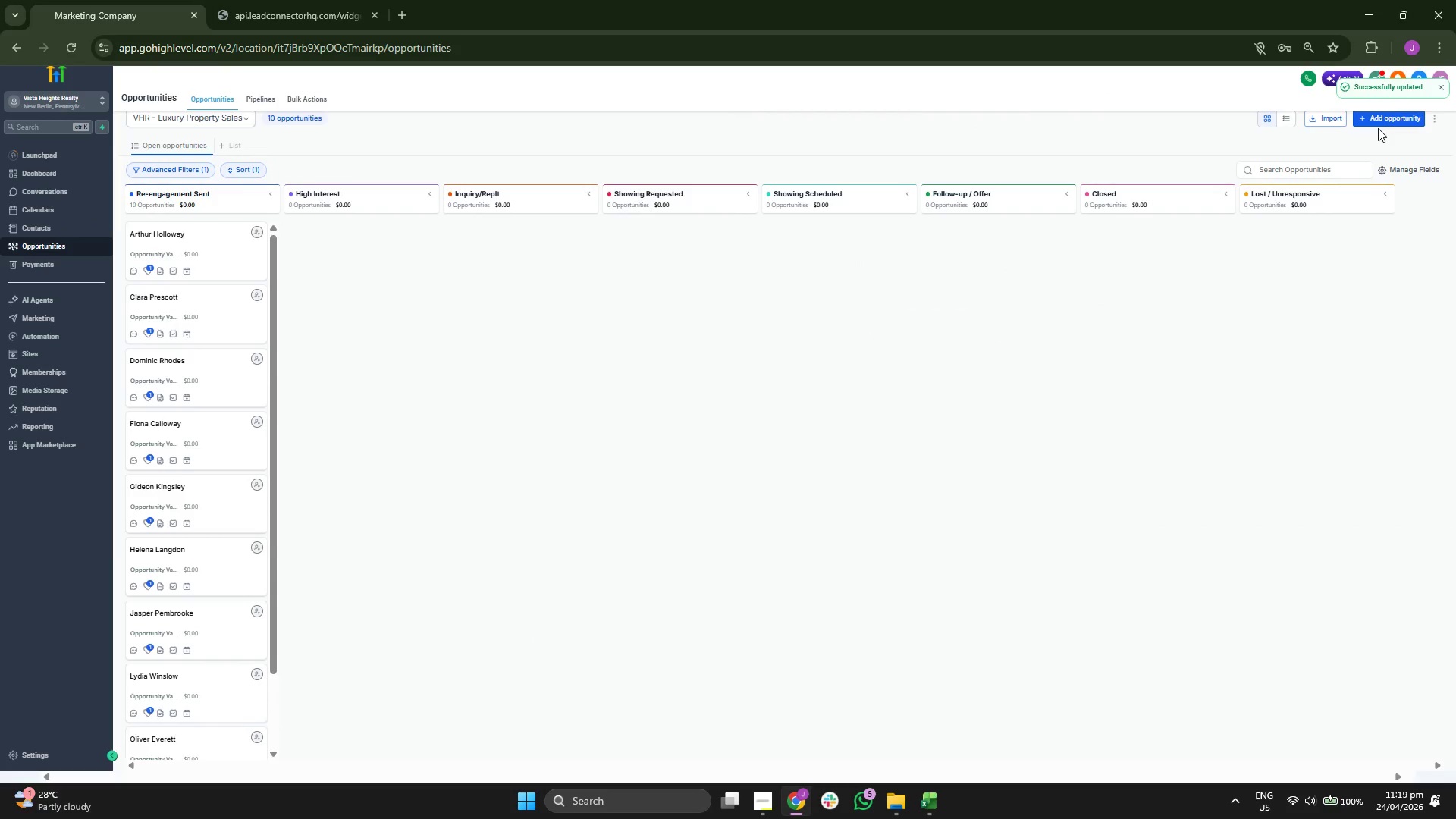 
double_click([1379, 125])
 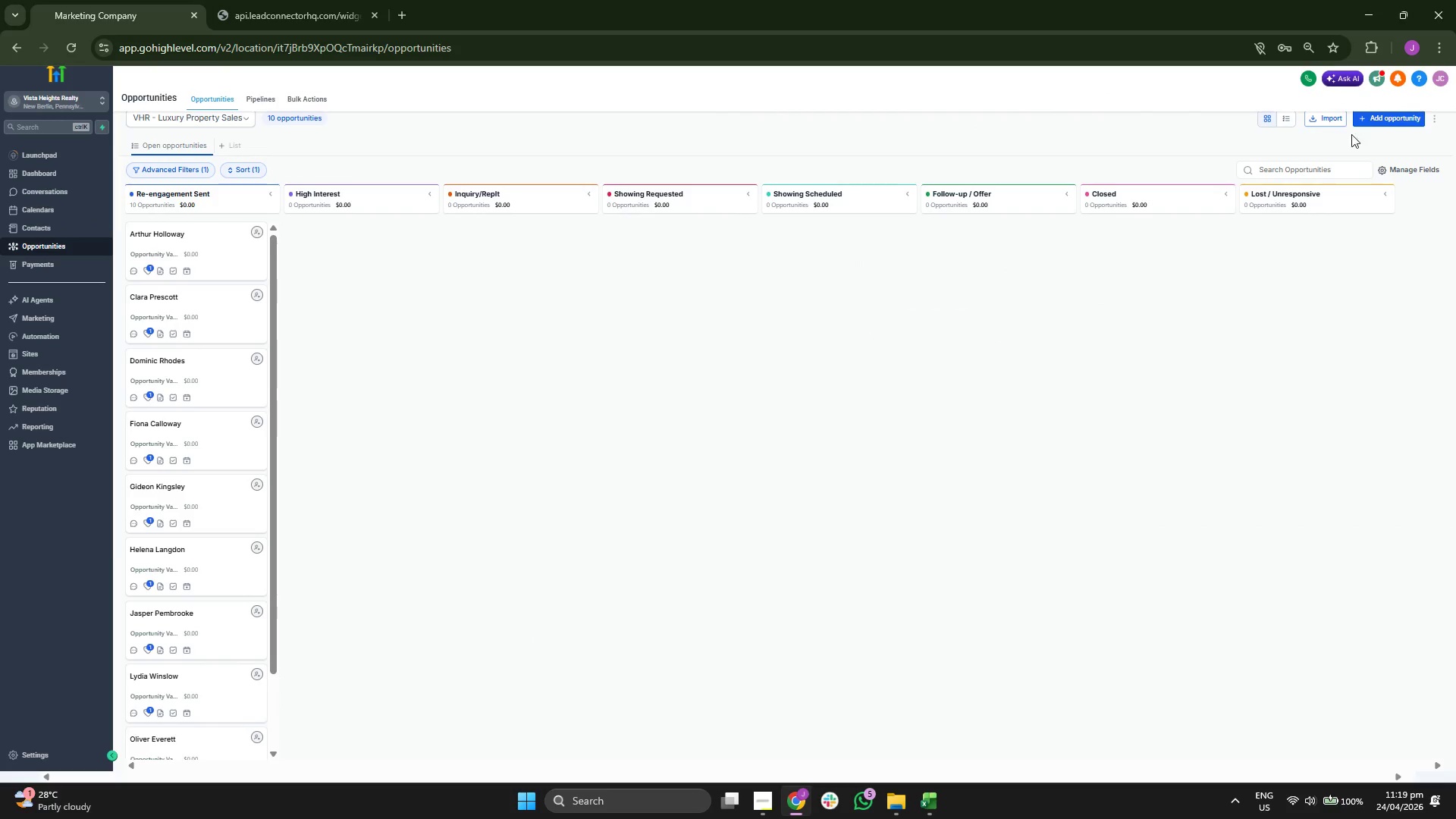 
left_click([1380, 119])
 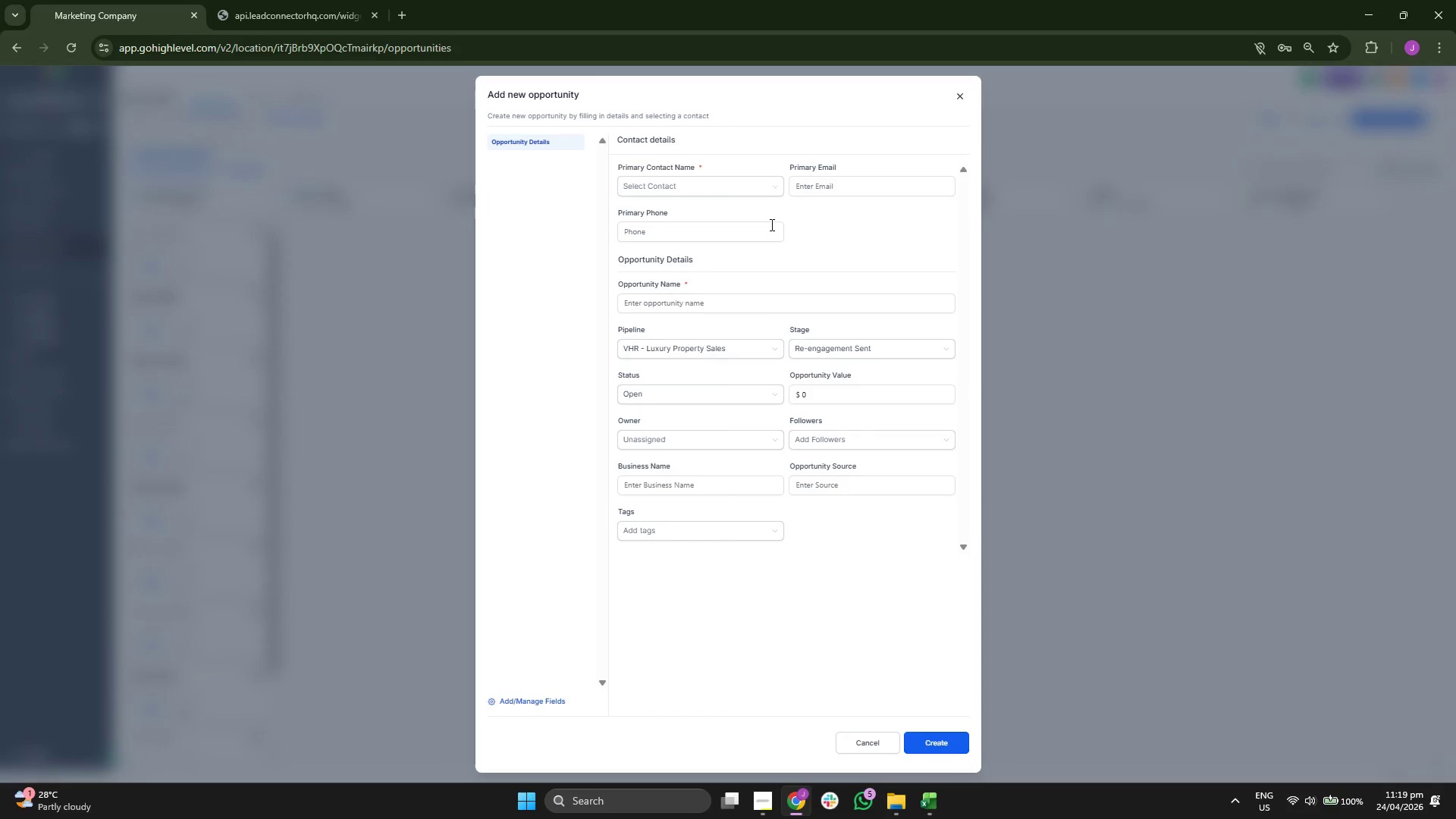 
left_click([686, 185])
 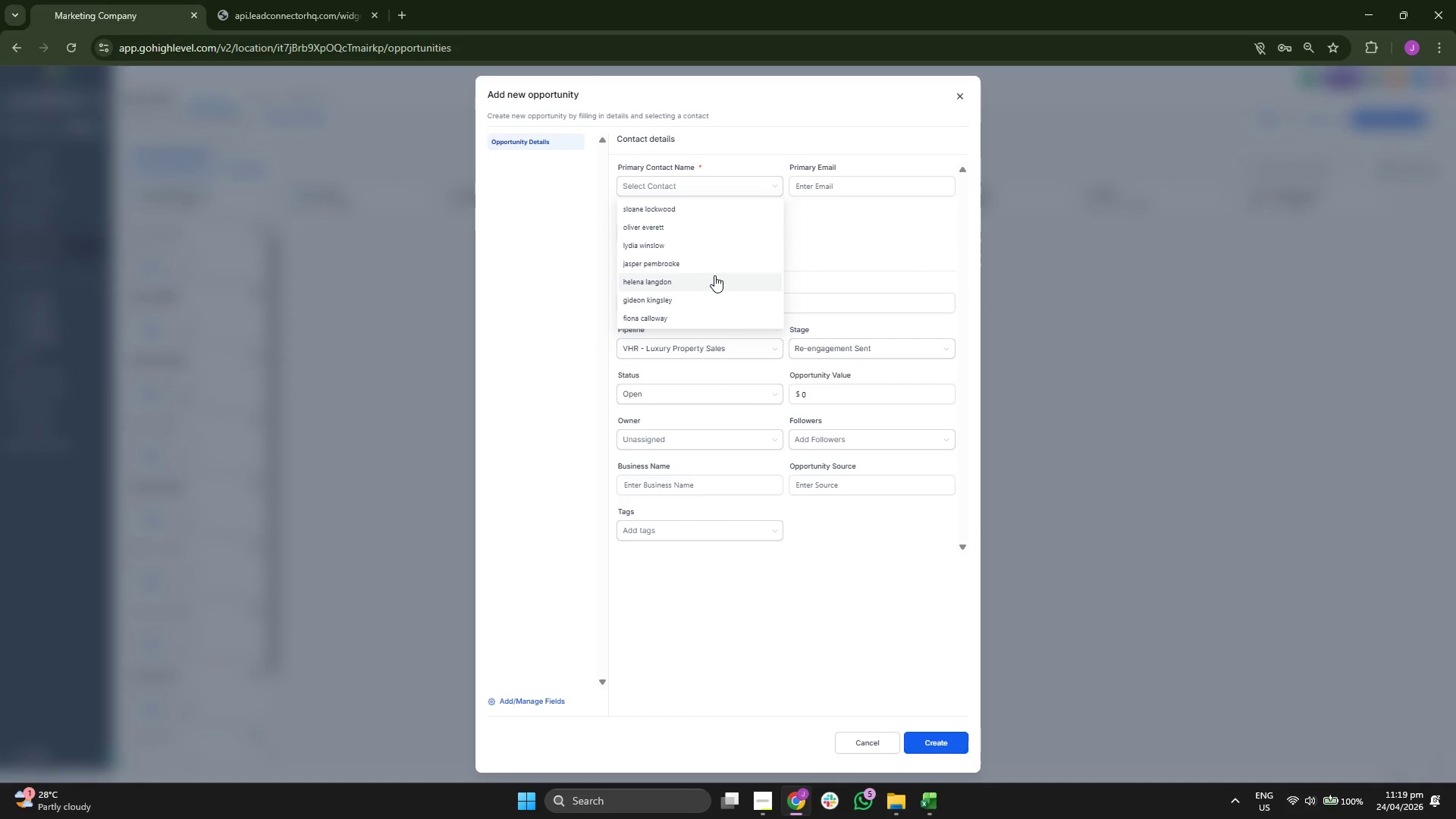 
scroll: coordinate [714, 275], scroll_direction: down, amount: 1.0
 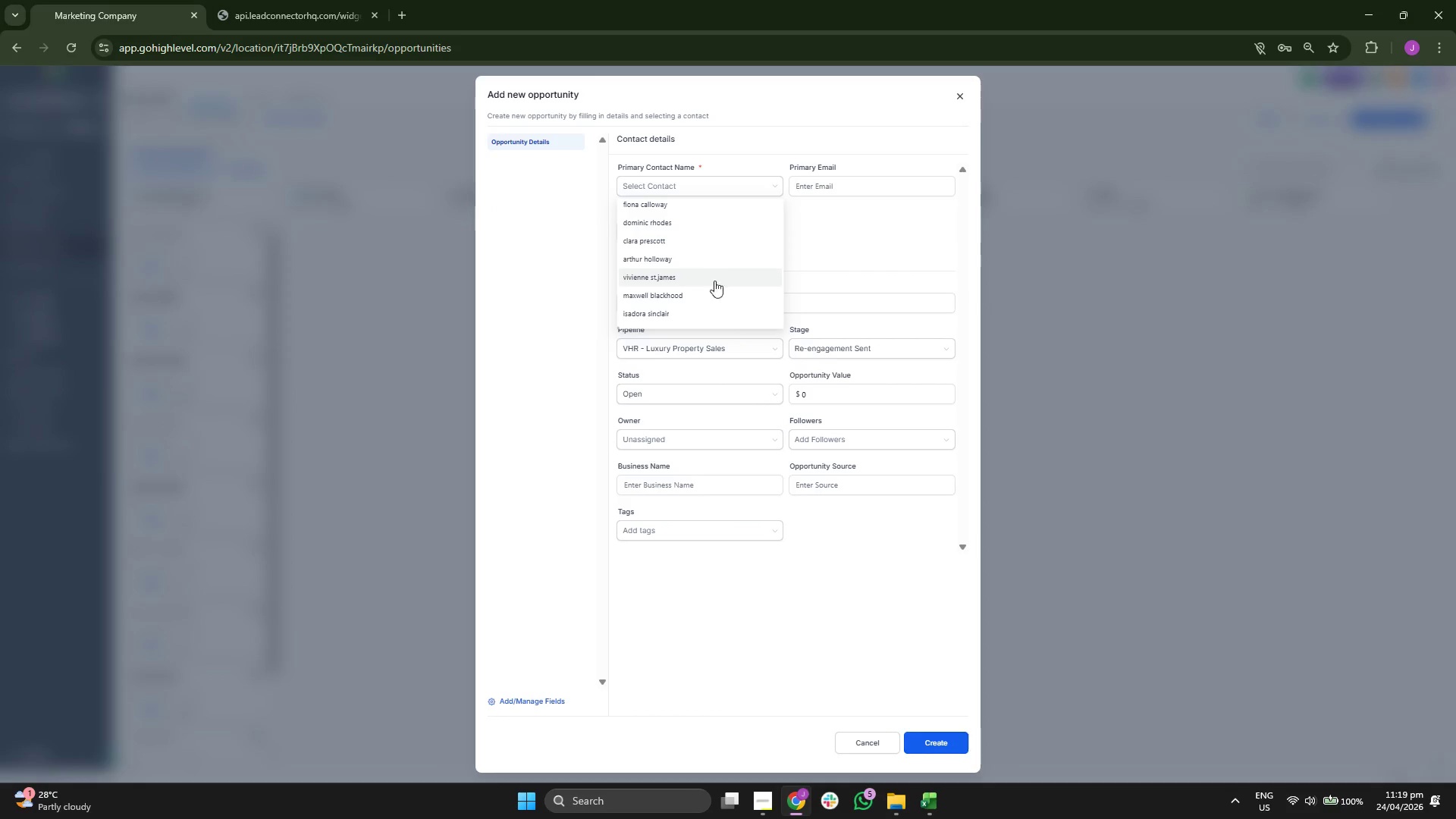 
left_click([708, 298])
 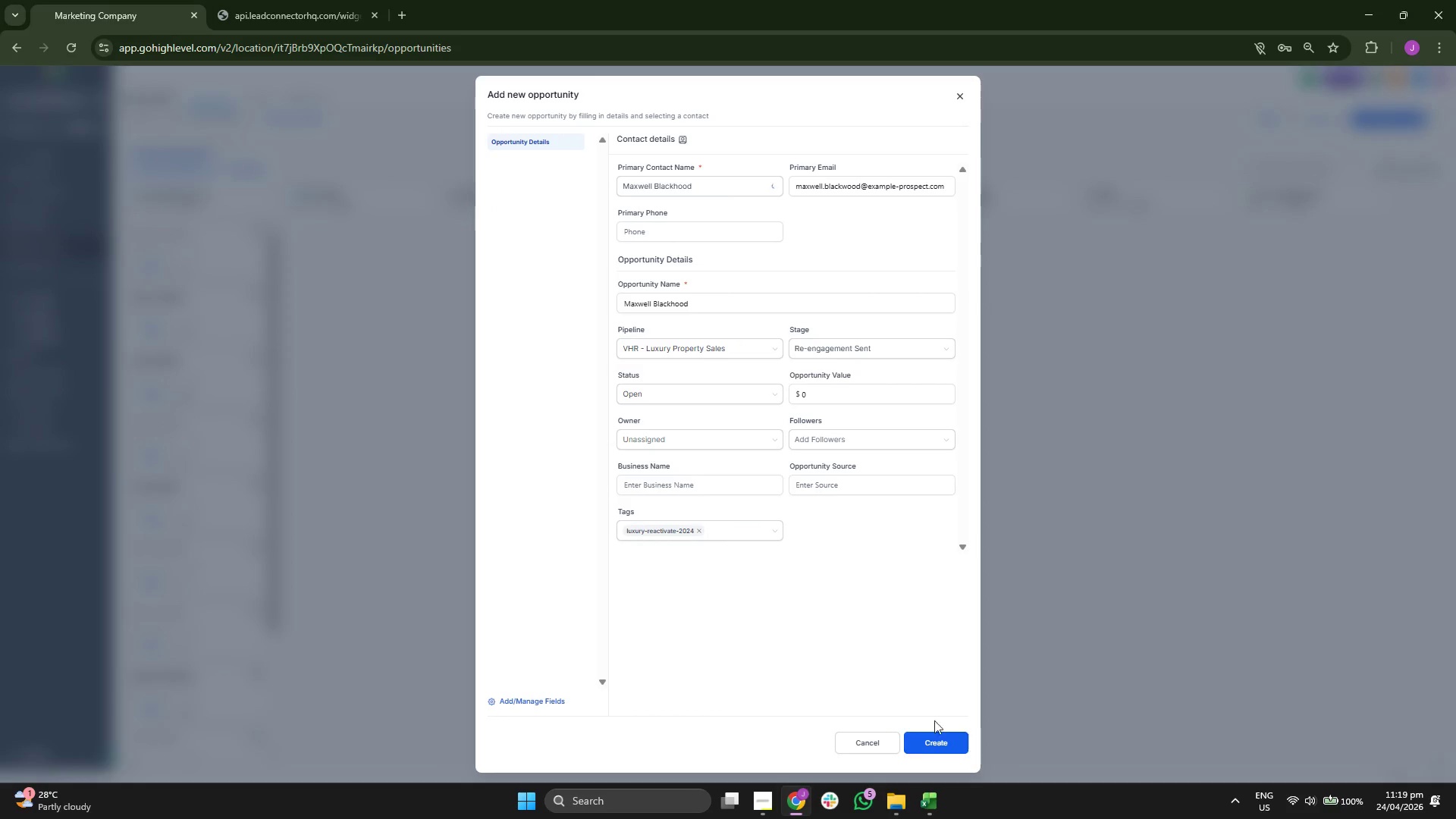 
left_click([934, 745])
 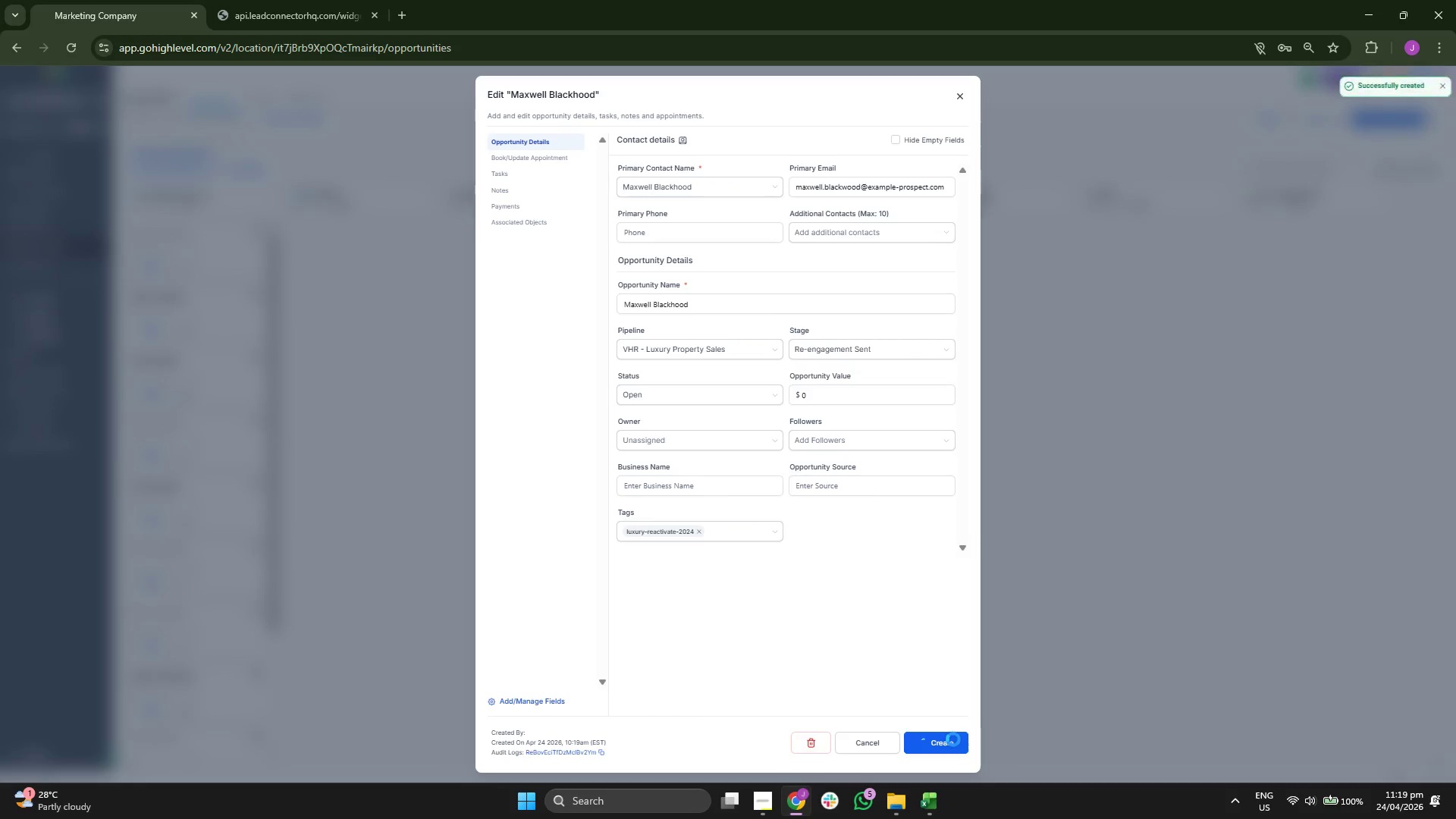 
left_click([950, 745])
 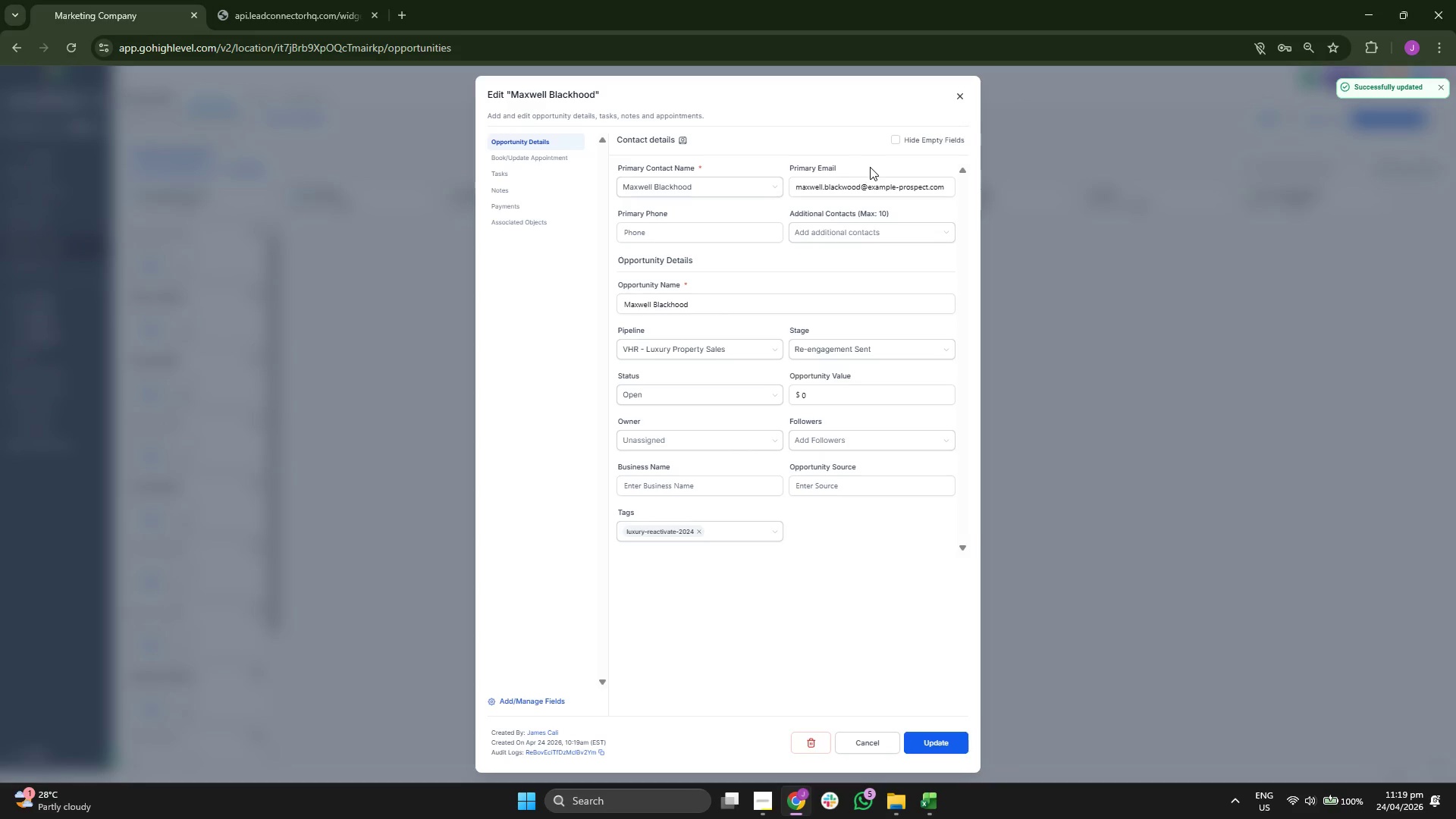 
left_click([955, 93])
 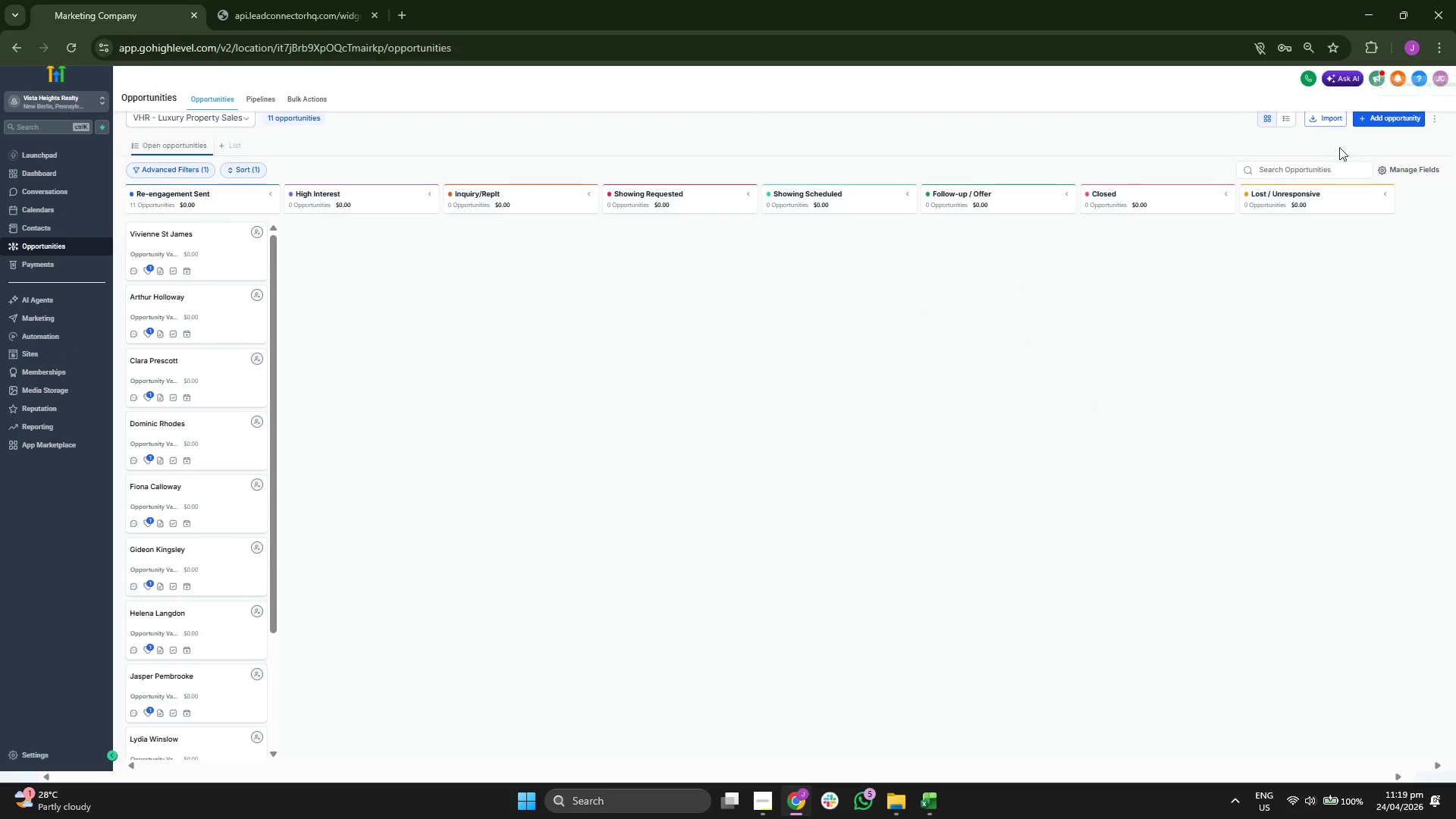 
left_click([1380, 118])
 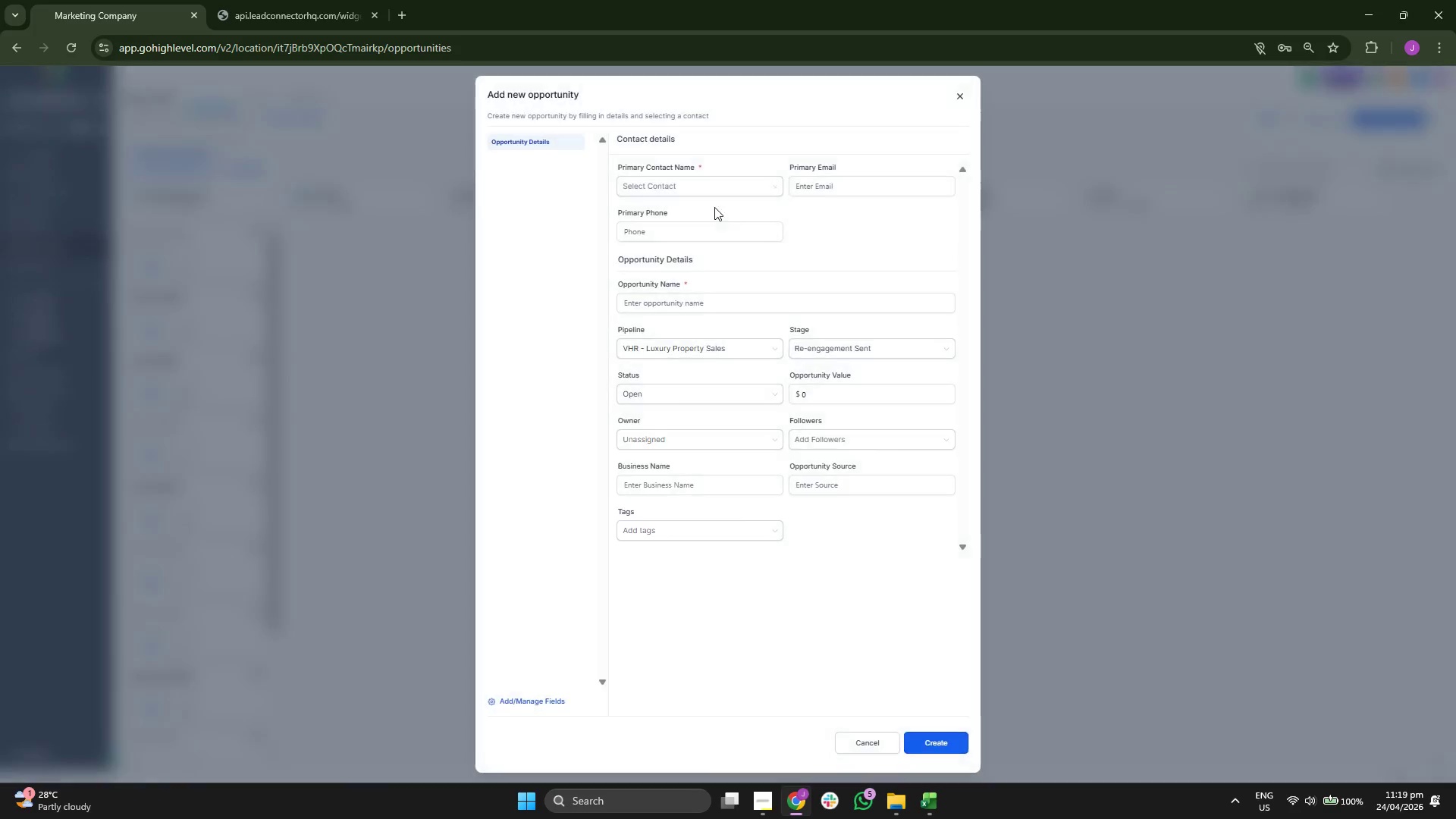 
left_click([689, 179])
 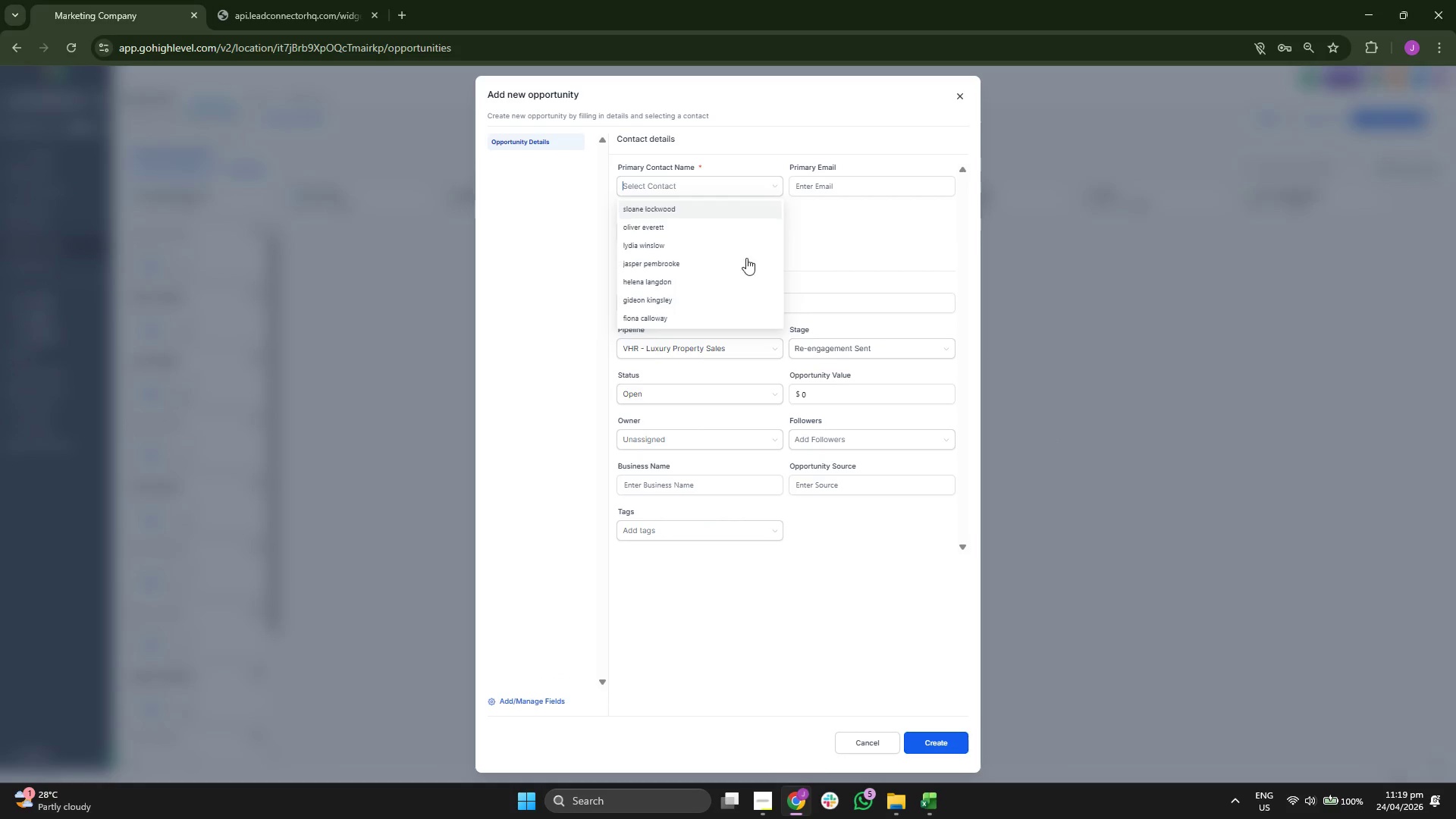 
scroll: coordinate [750, 275], scroll_direction: down, amount: 1.0
 